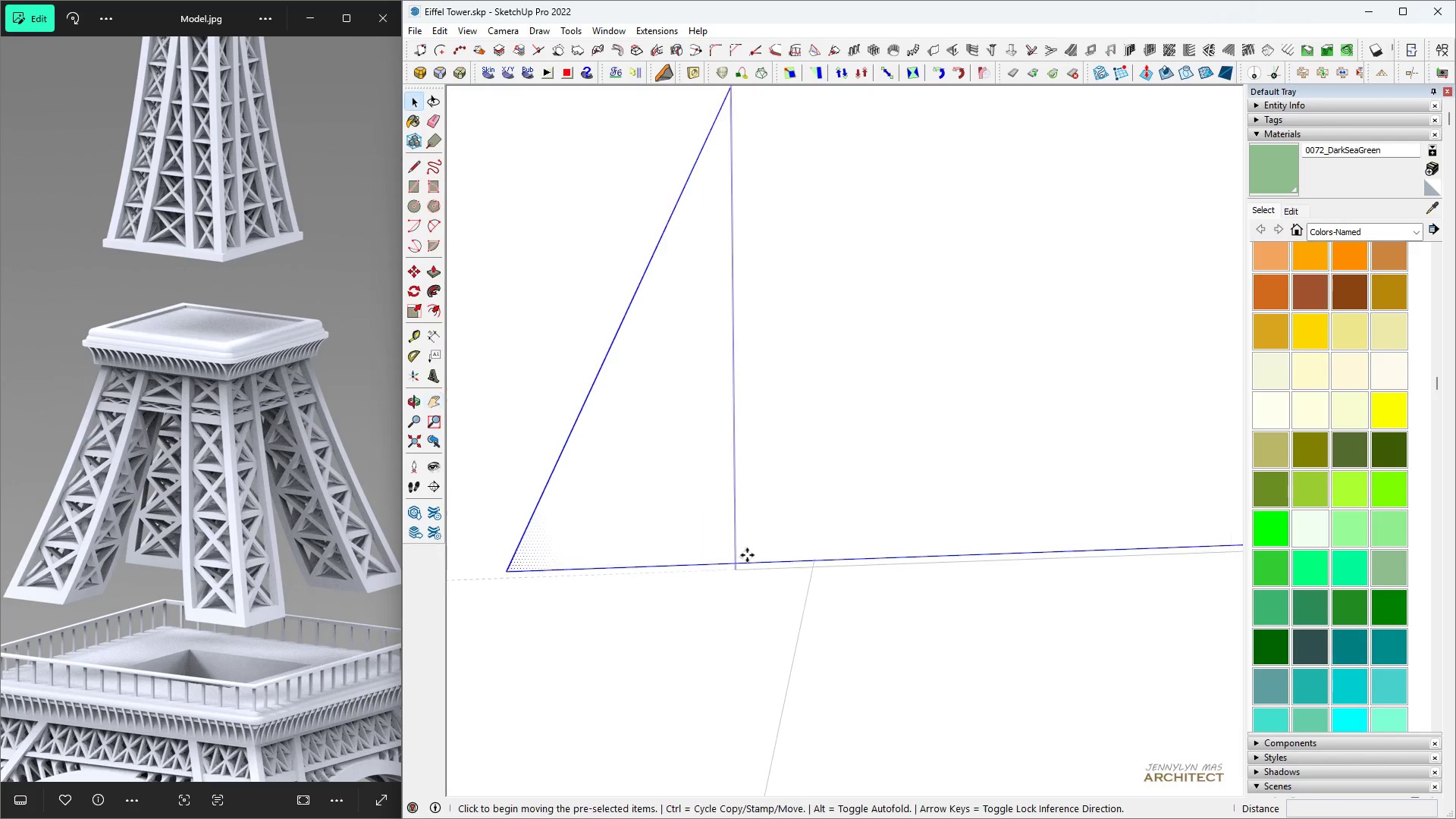 
key(M)
 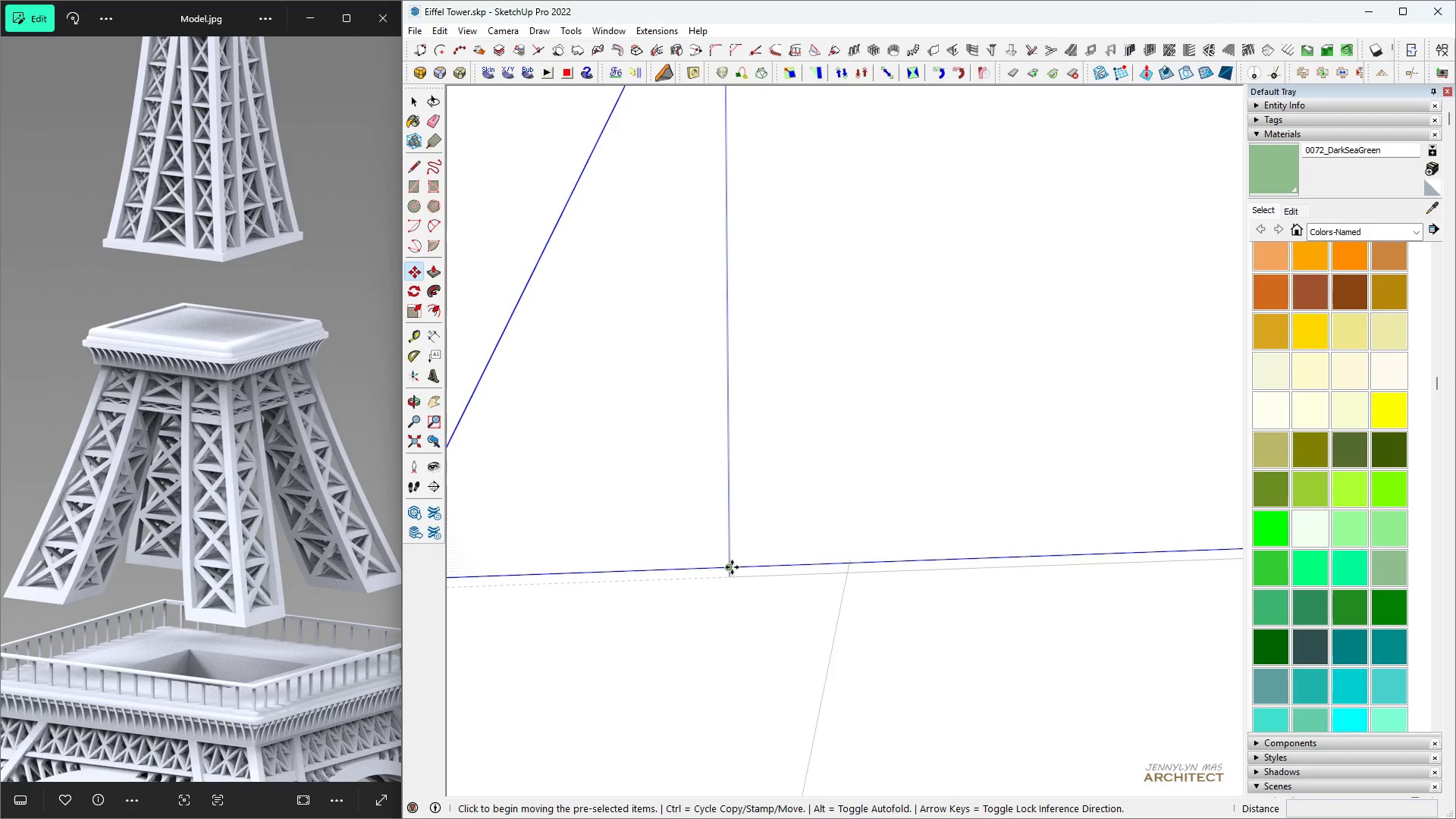 
left_click([732, 567])
 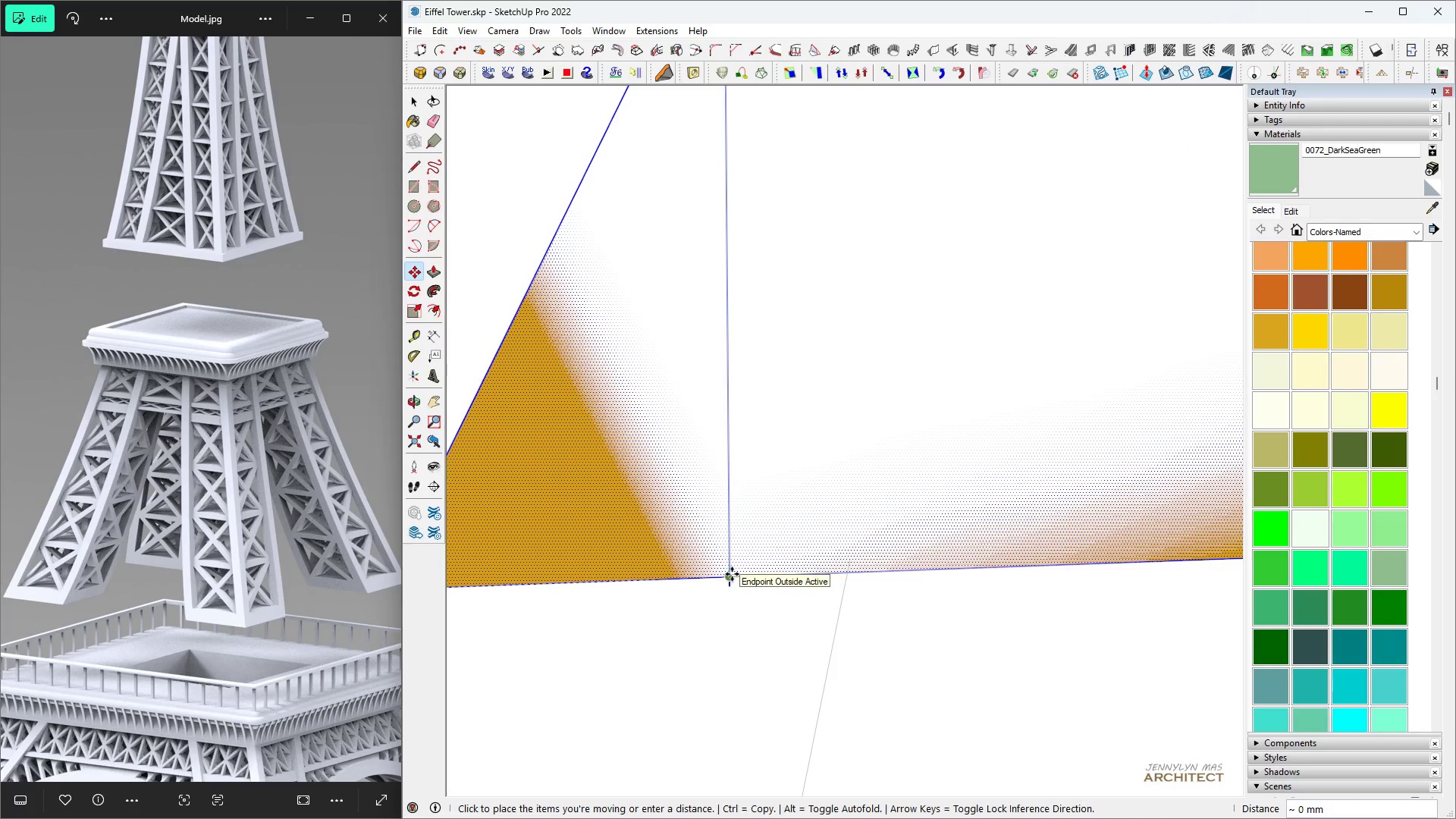 
left_click([732, 574])
 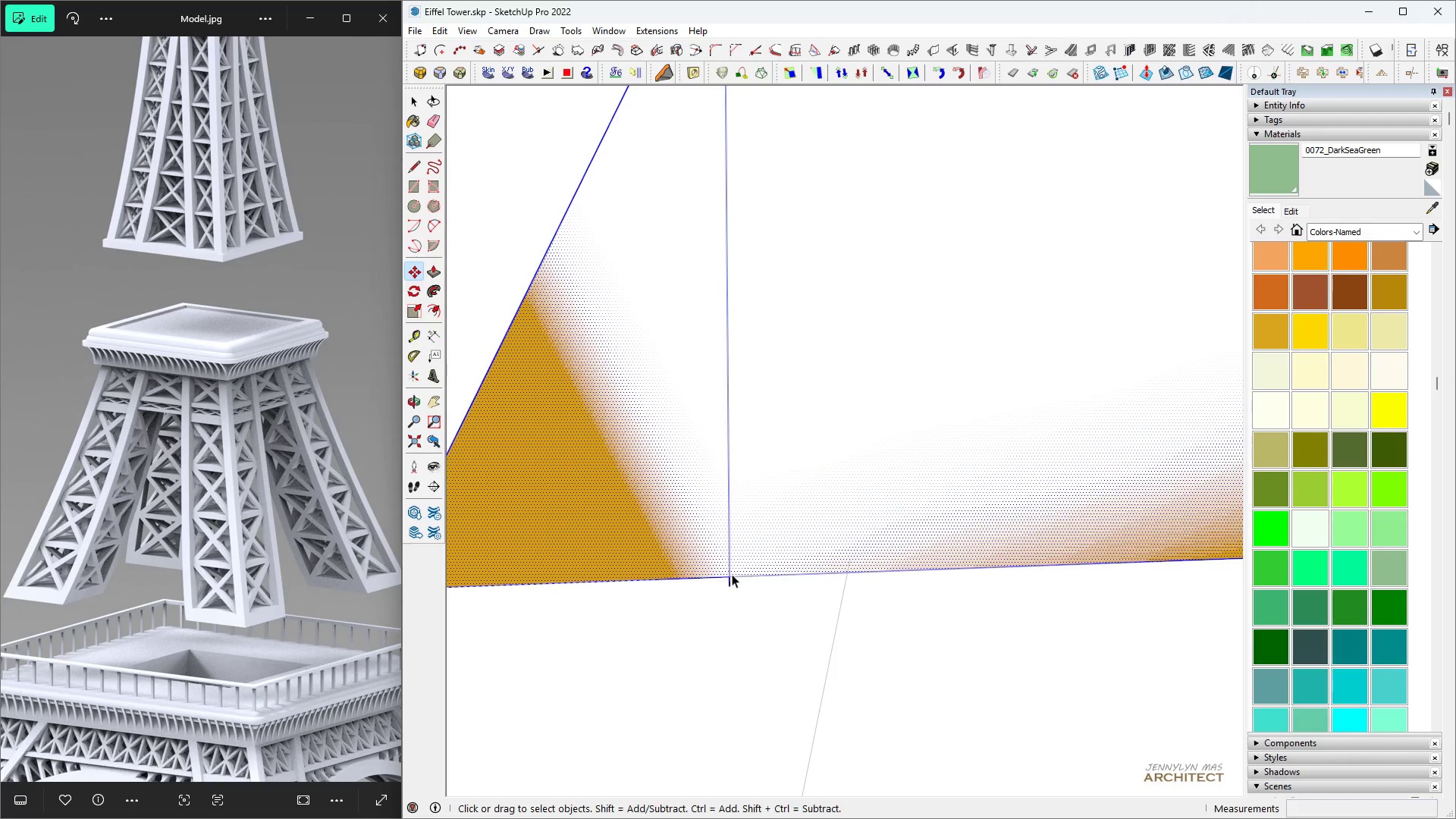 
type( wre hhhh hhhhhhhhhh h m  )
 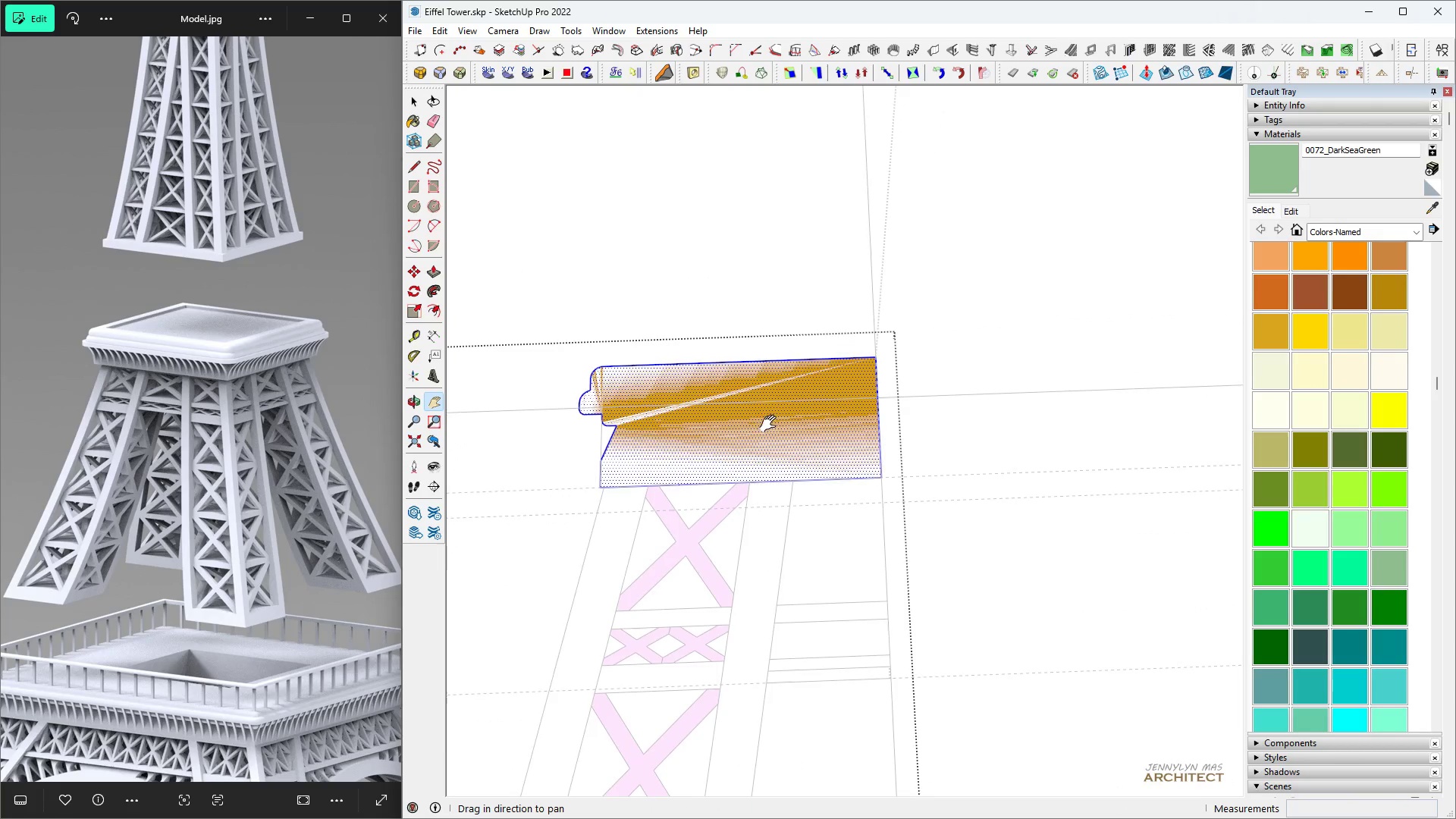 
scroll: coordinate [715, 268], scroll_direction: down, amount: 50.0
 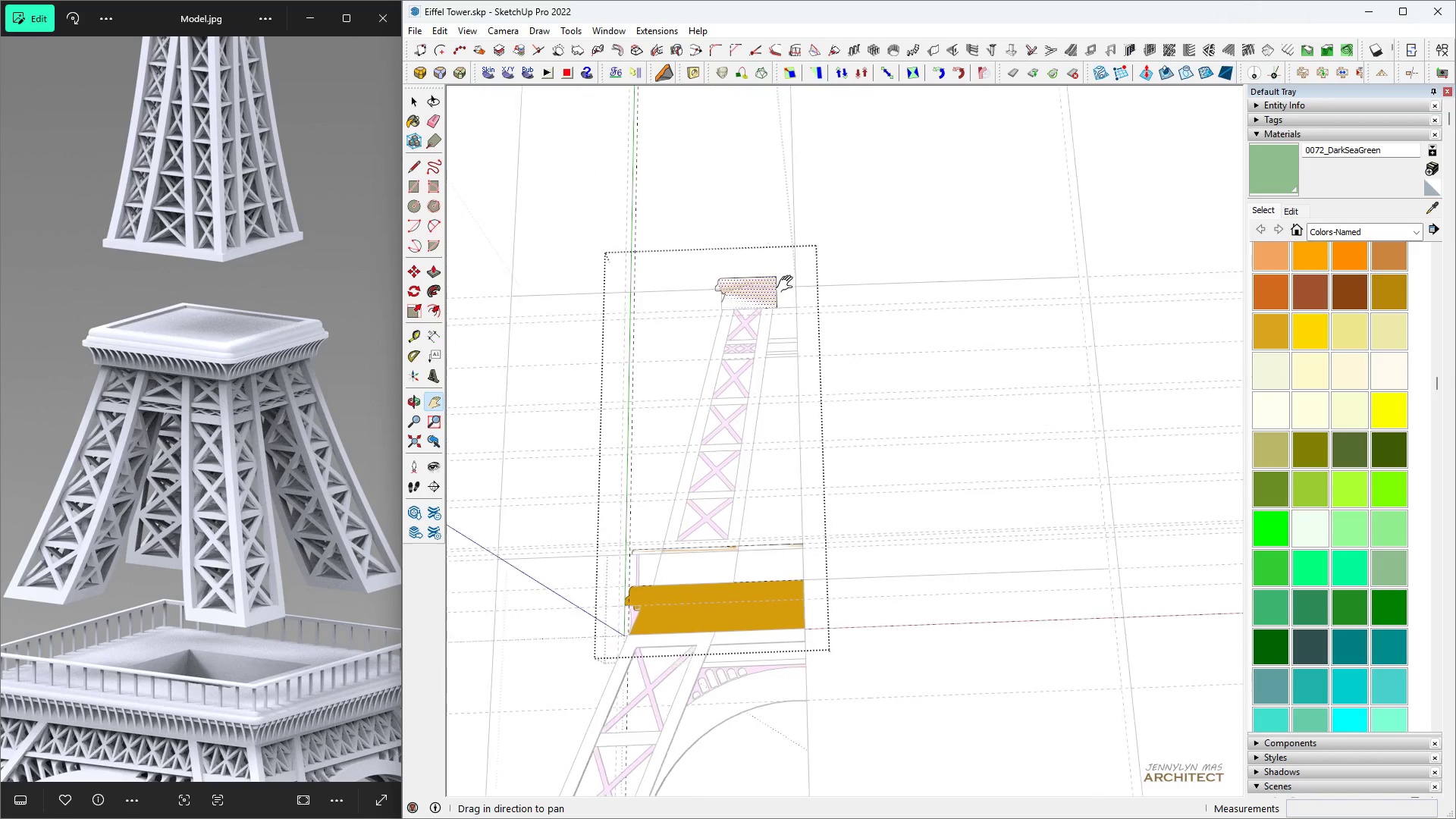 
scroll: coordinate [808, 469], scroll_direction: up, amount: 17.0
 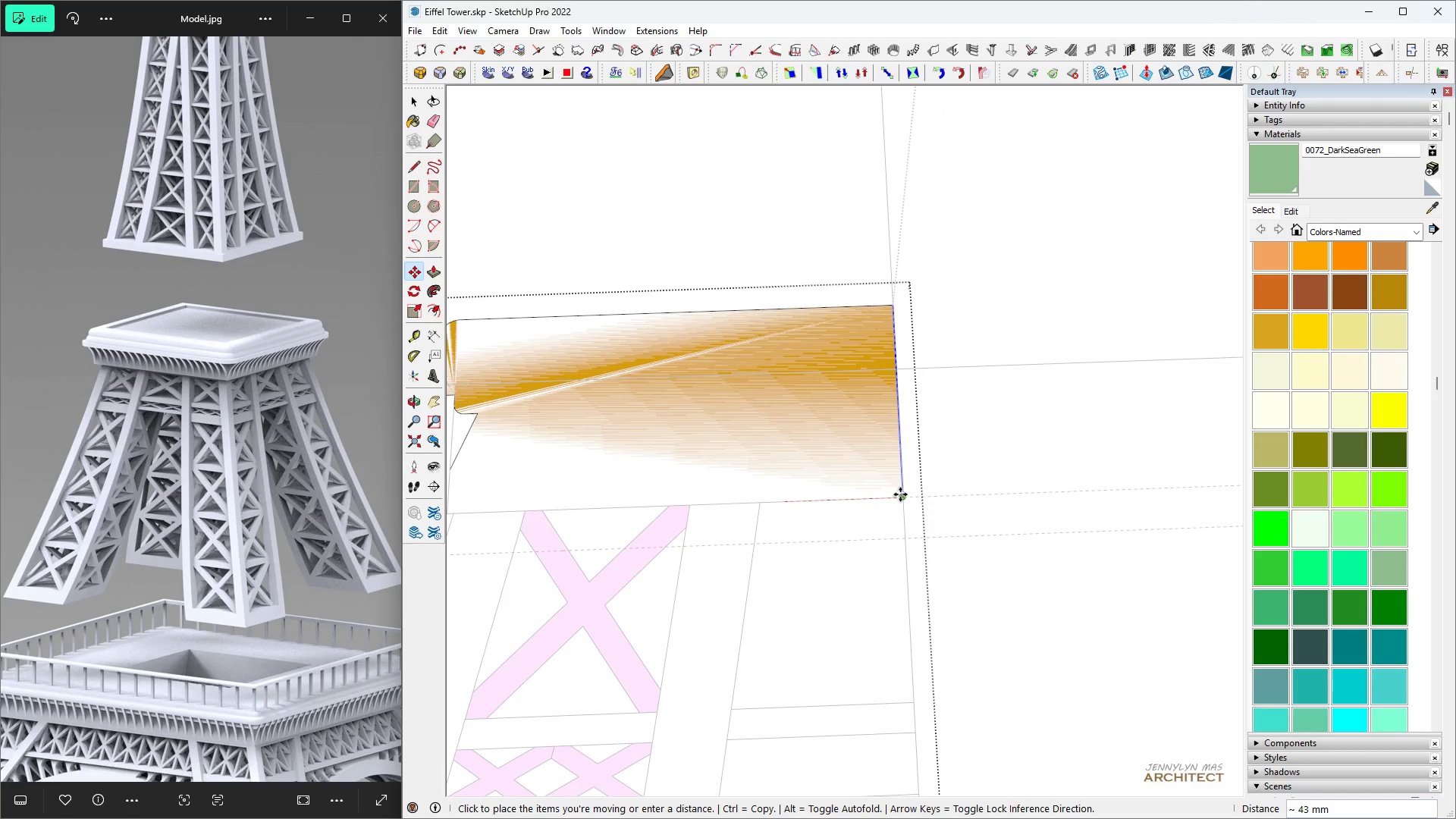 
scroll: coordinate [780, 431], scroll_direction: down, amount: 5.0
 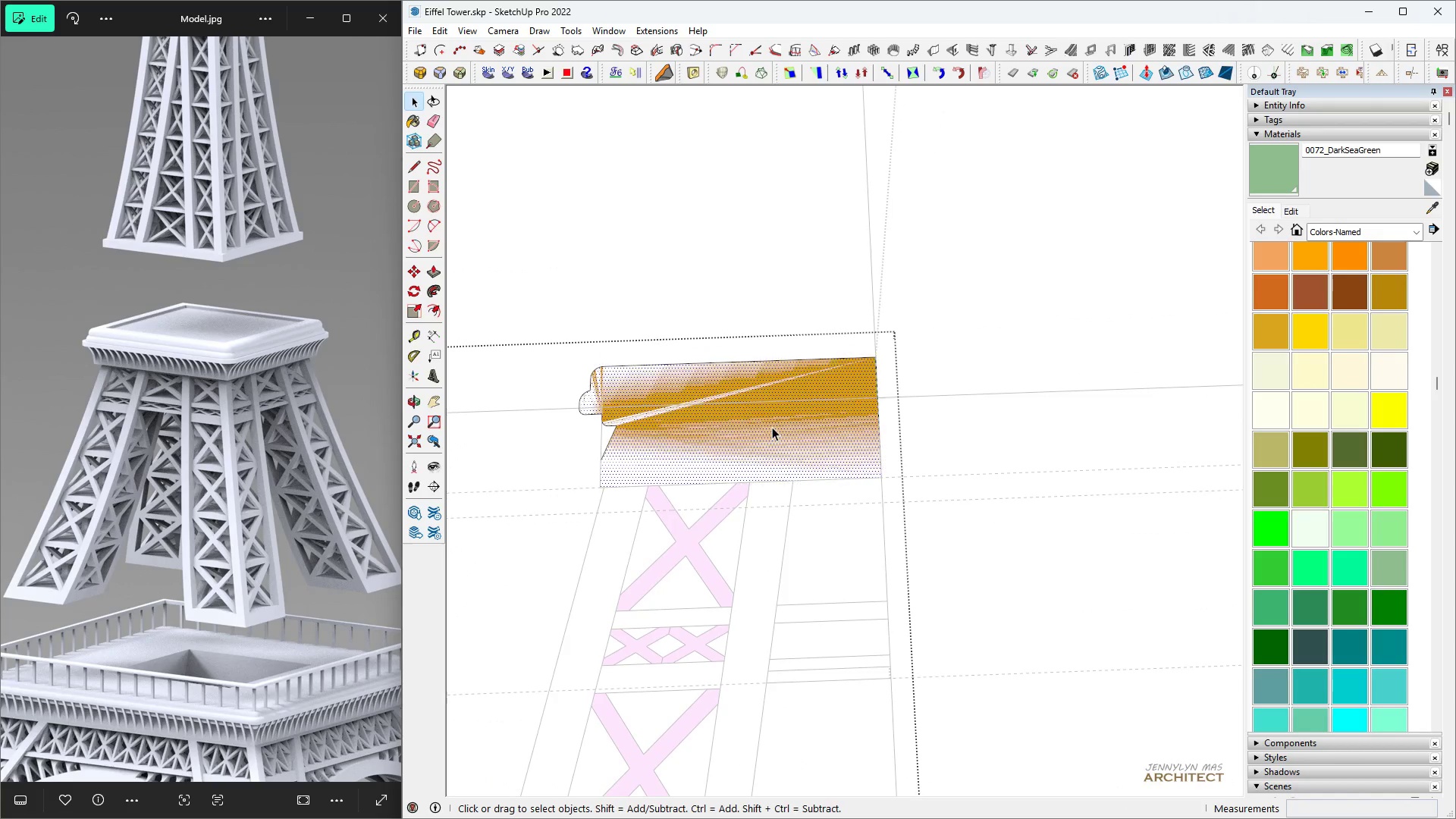 
double_click([772, 427])
 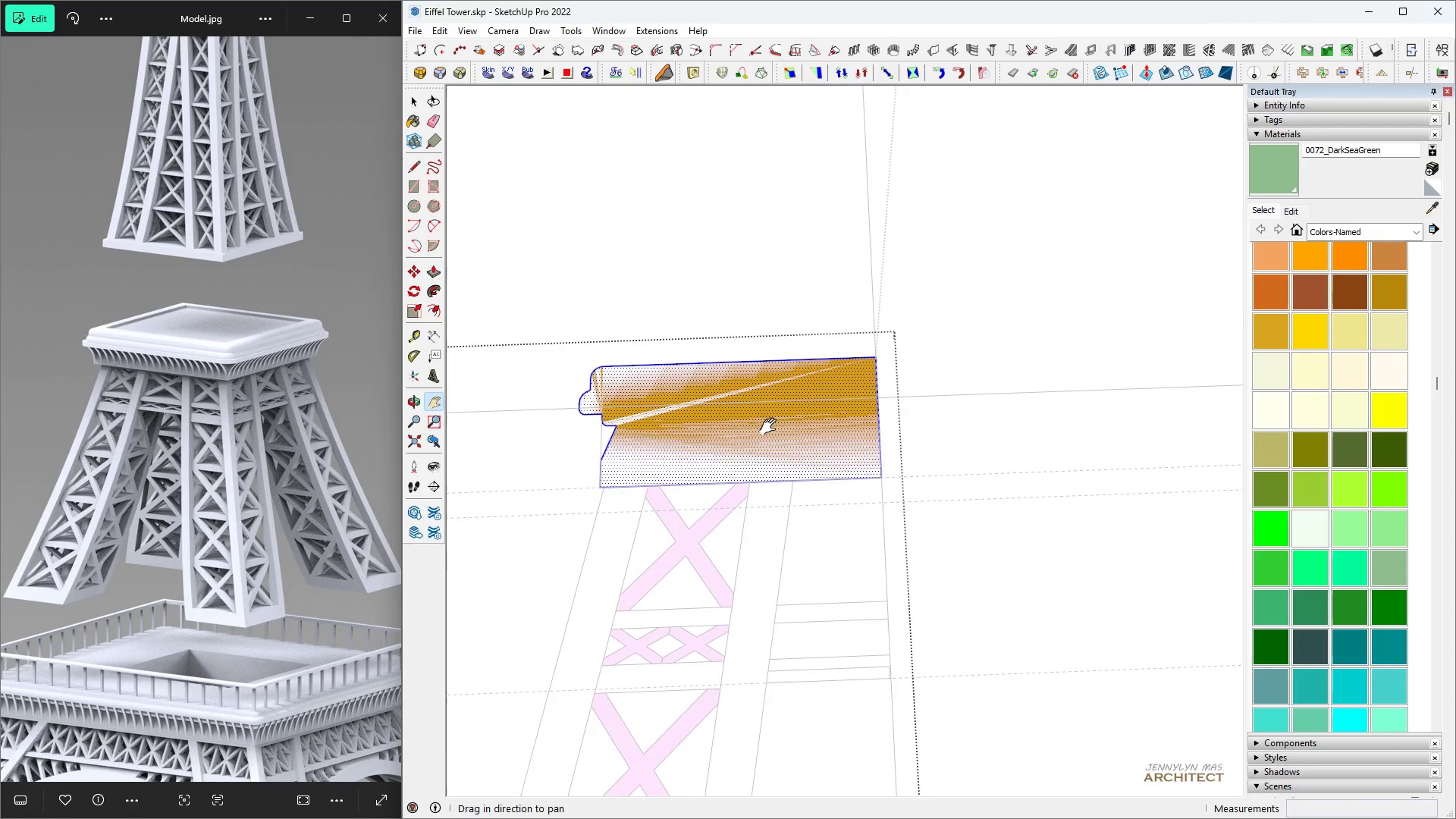 
type(hhh)
 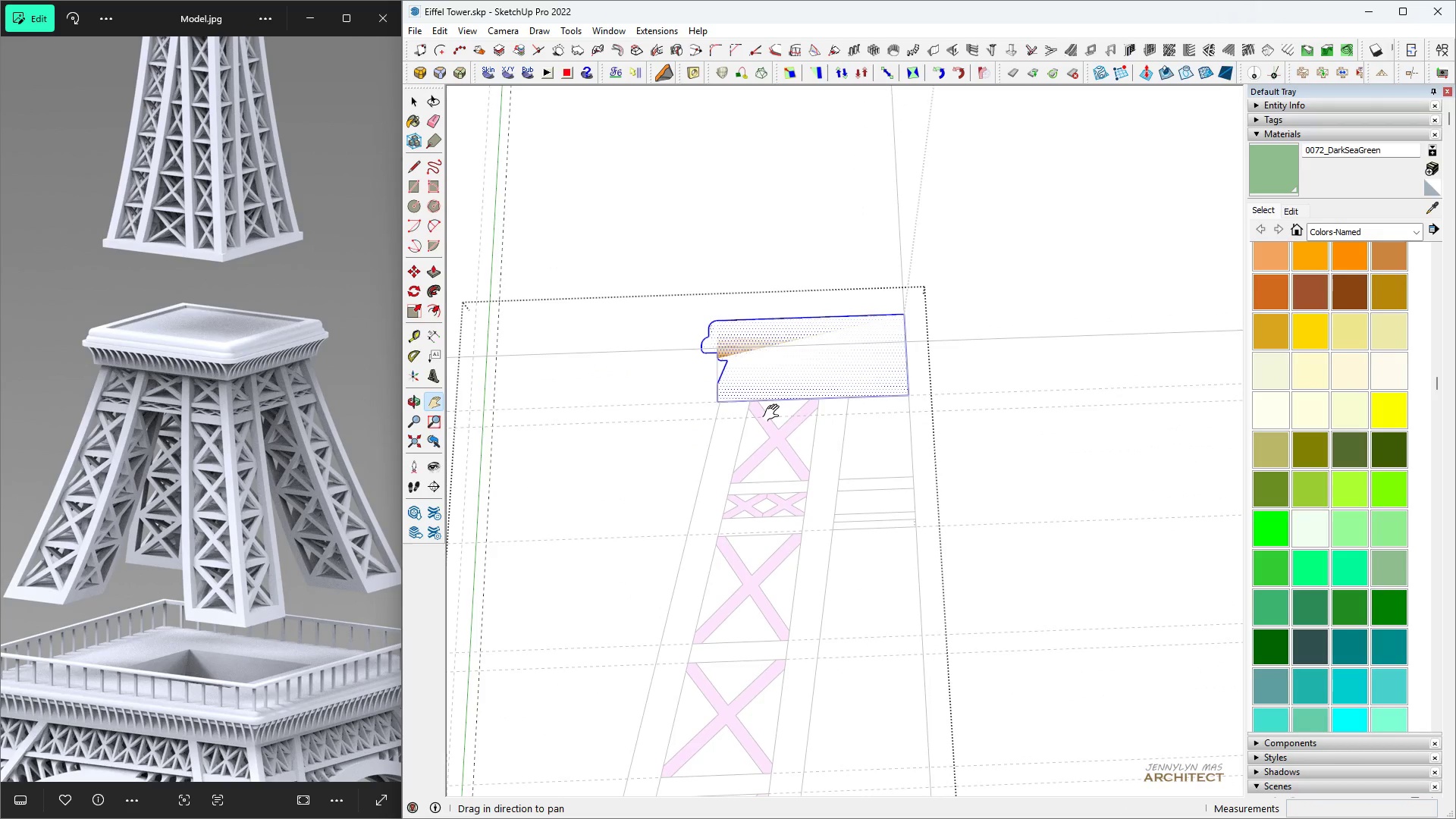 
scroll: coordinate [770, 420], scroll_direction: down, amount: 4.0
 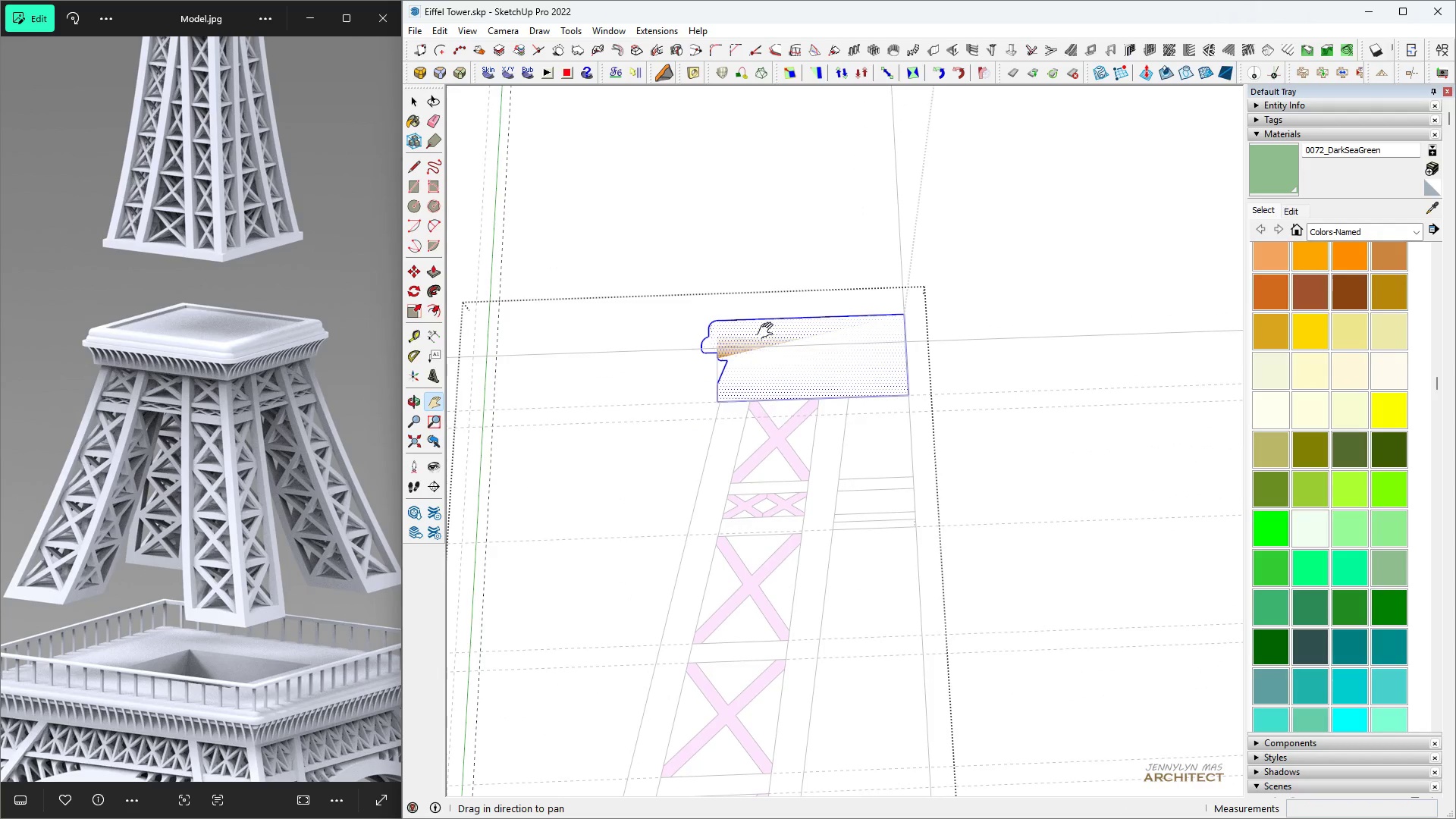 
scroll: coordinate [724, 396], scroll_direction: up, amount: 12.0
 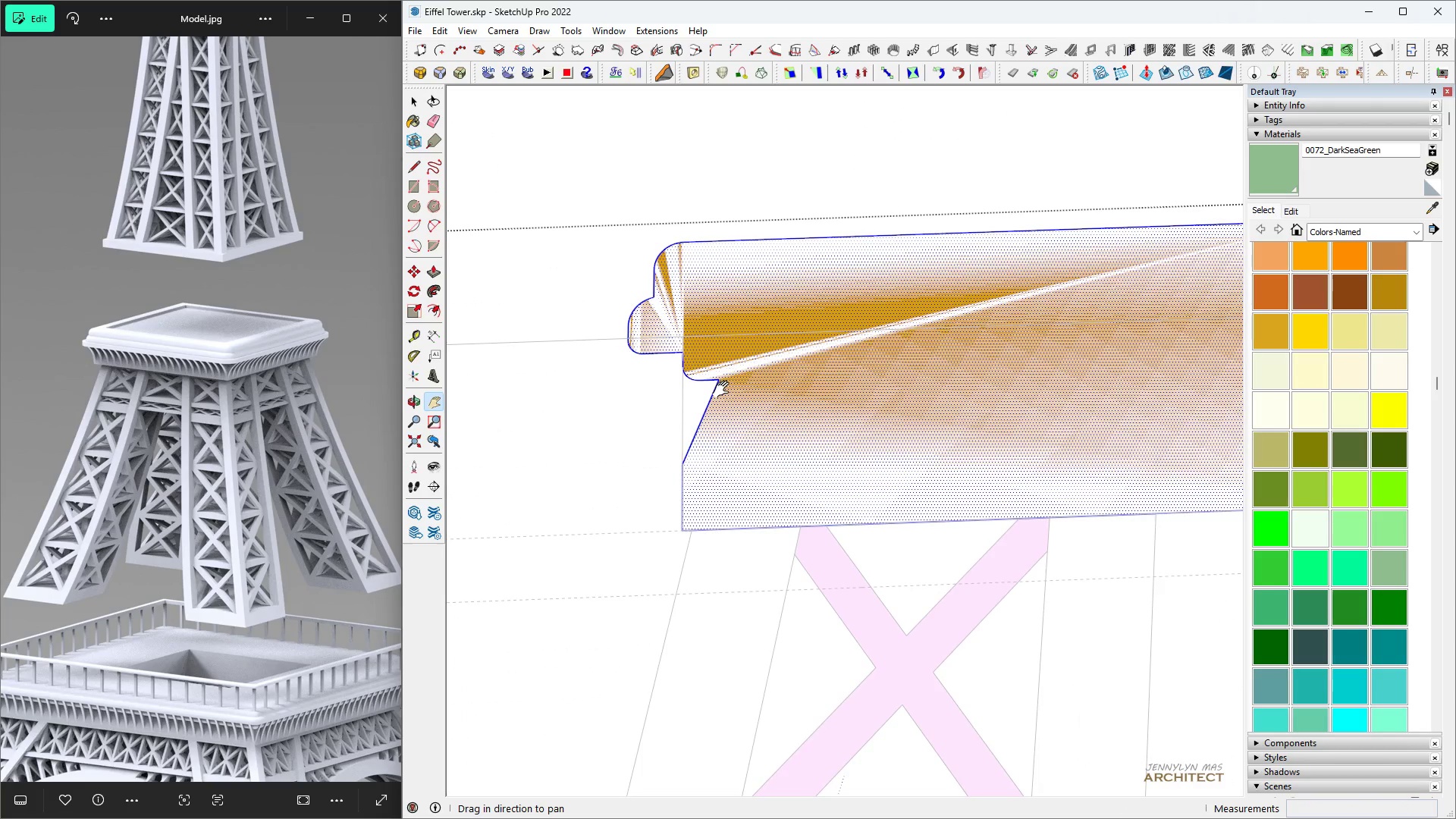 
key(Space)
 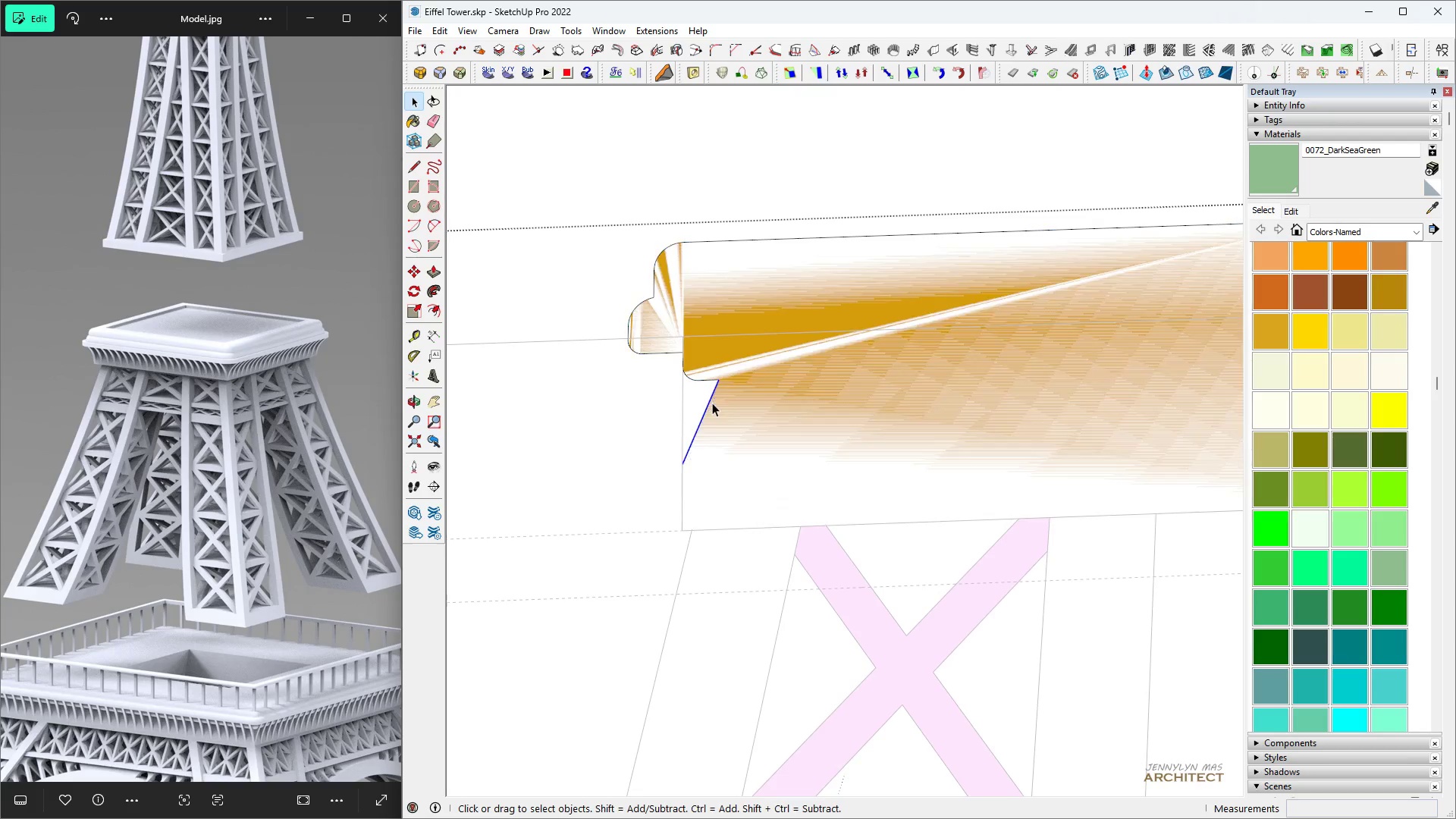 
scroll: coordinate [713, 406], scroll_direction: up, amount: 4.0
 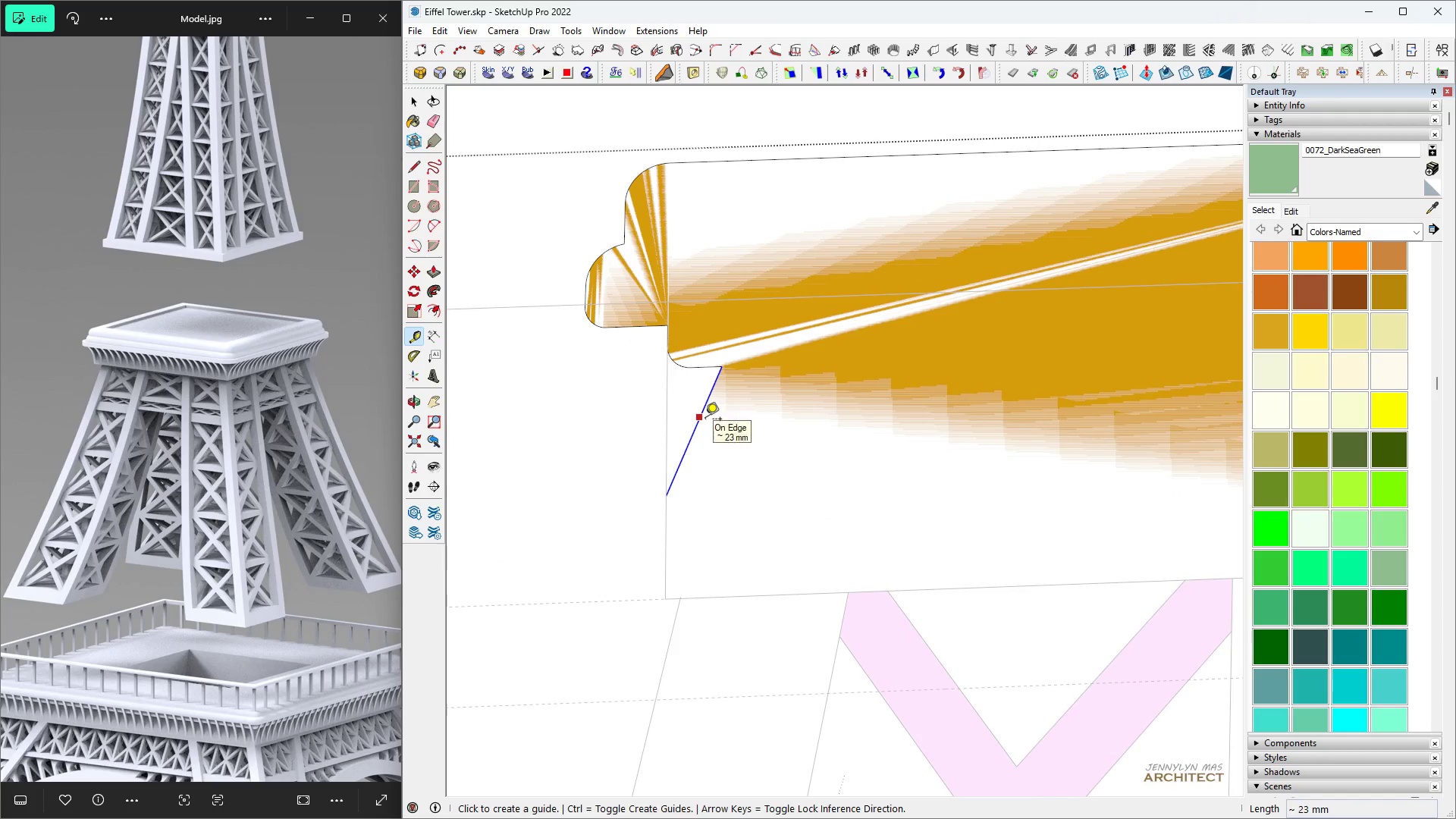 
key(T)
 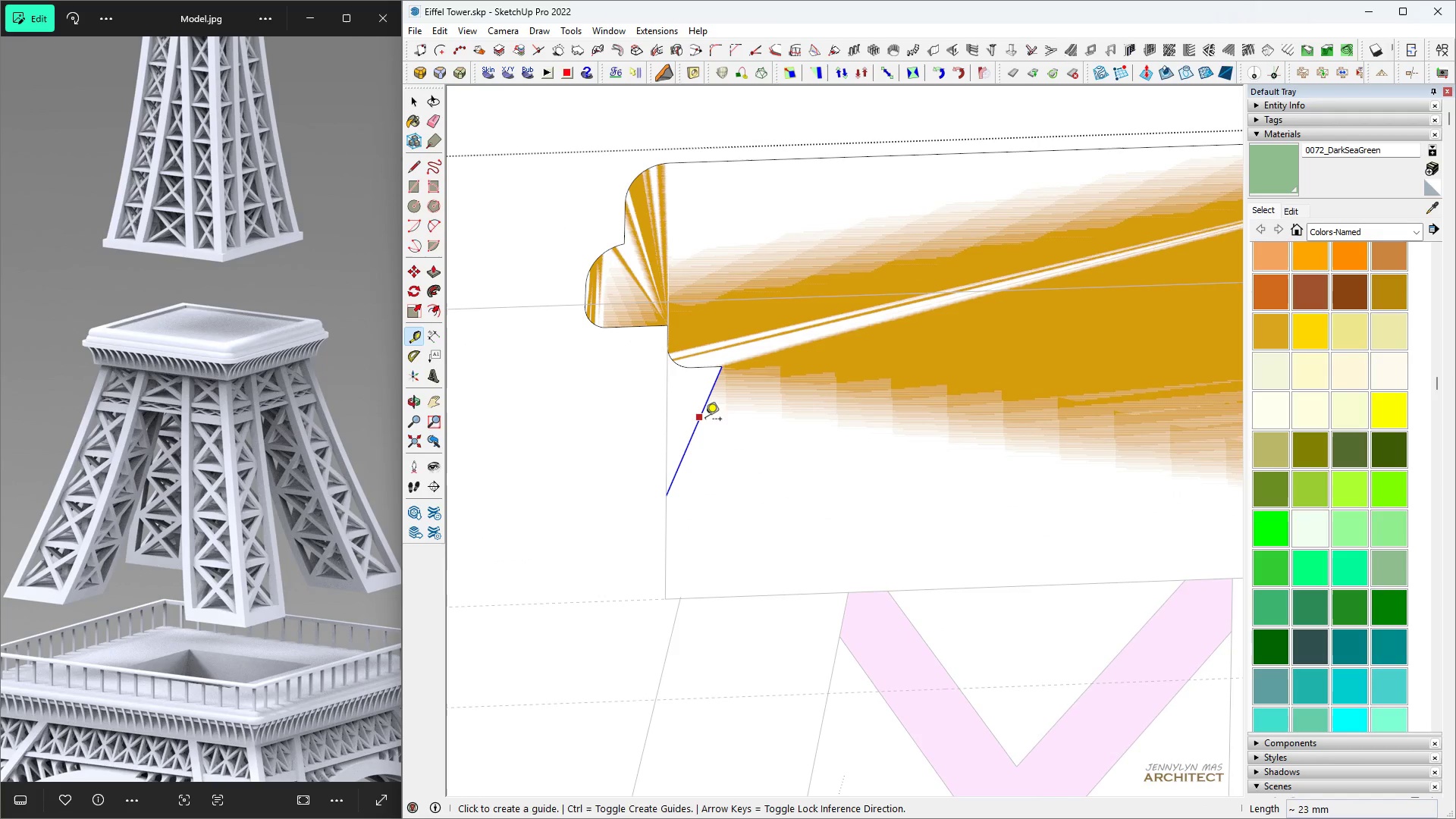 
left_click([705, 420])
 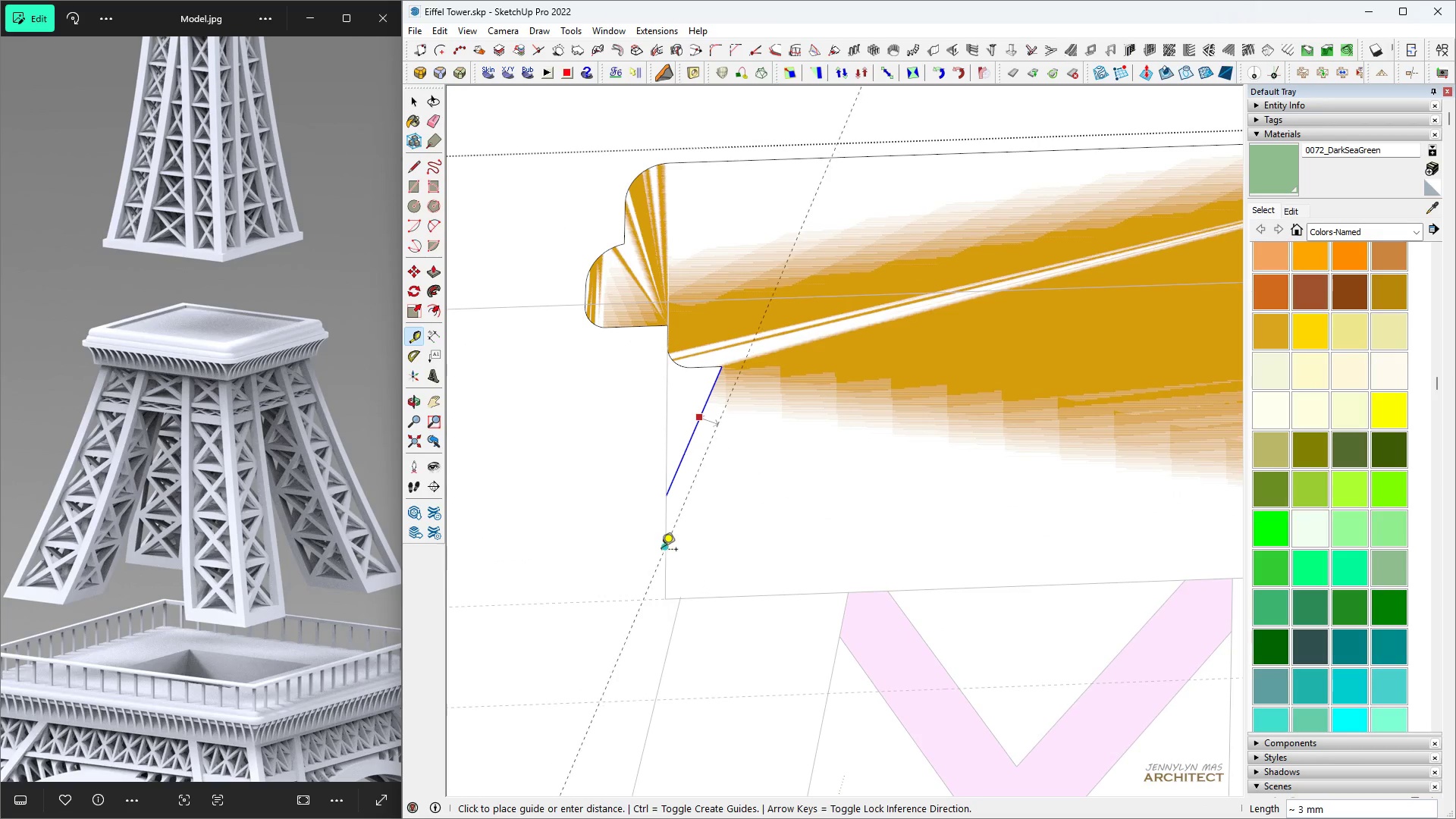 
left_click([667, 539])
 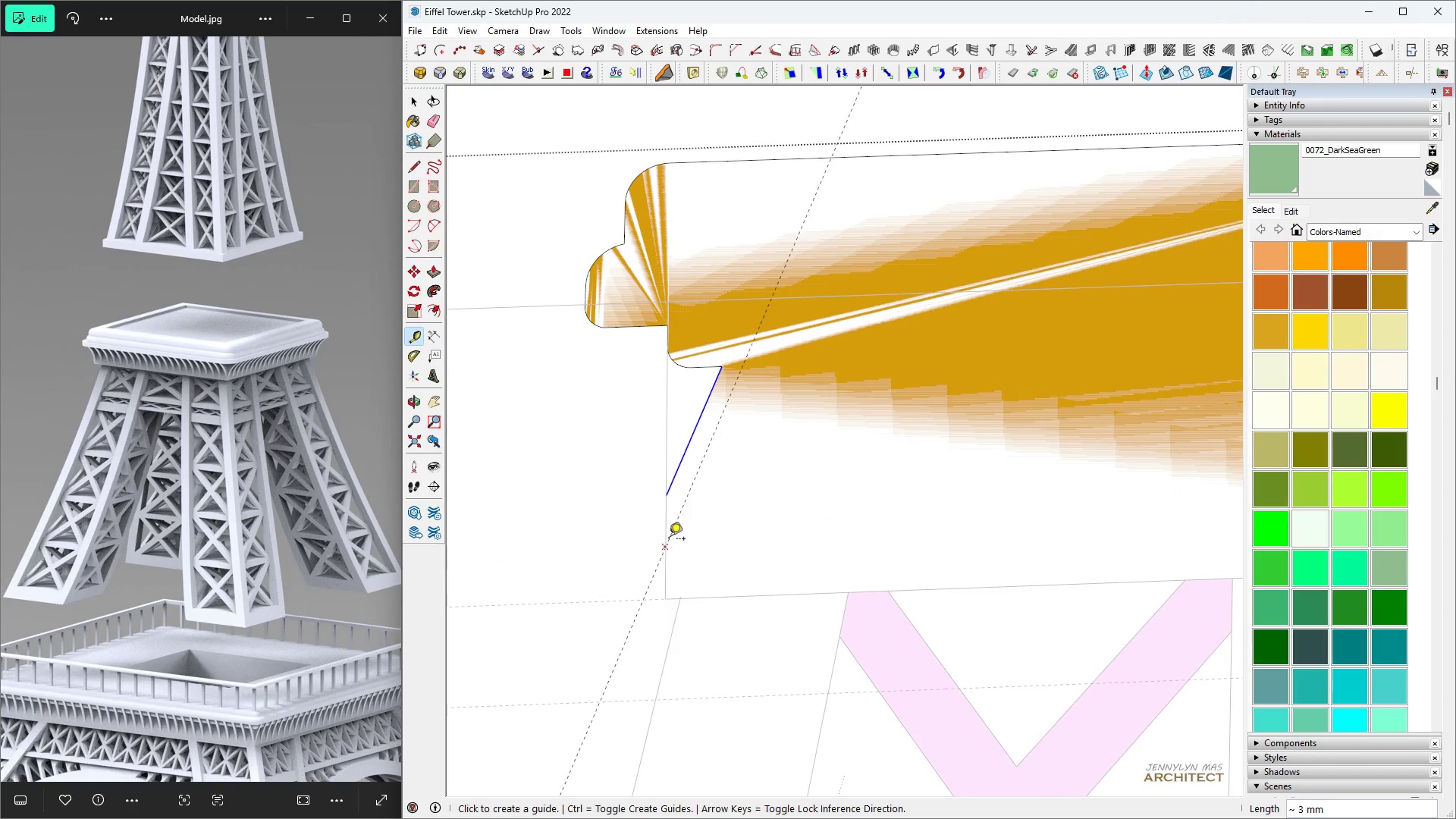 
key(Space)
 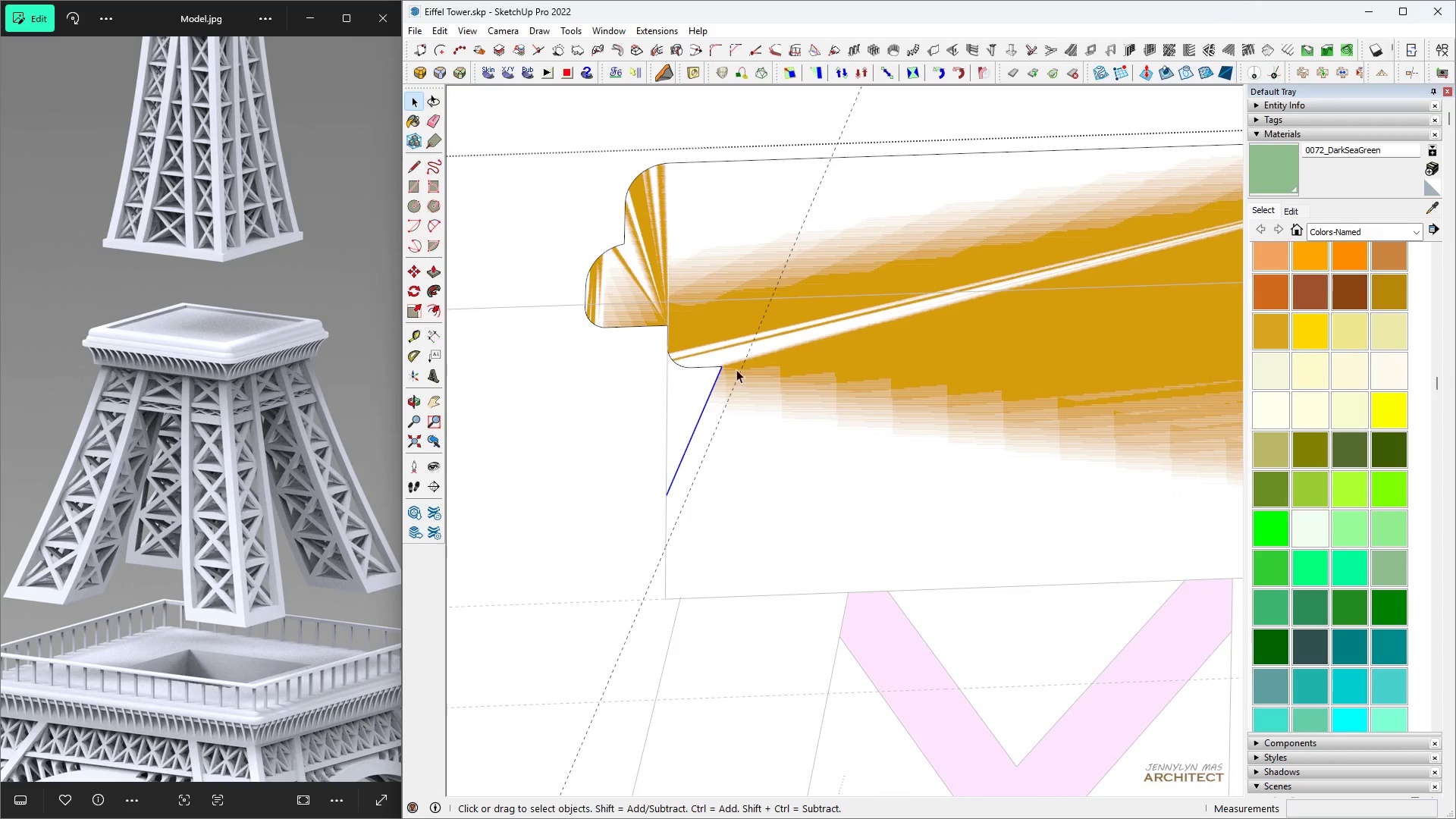 
key(L)
 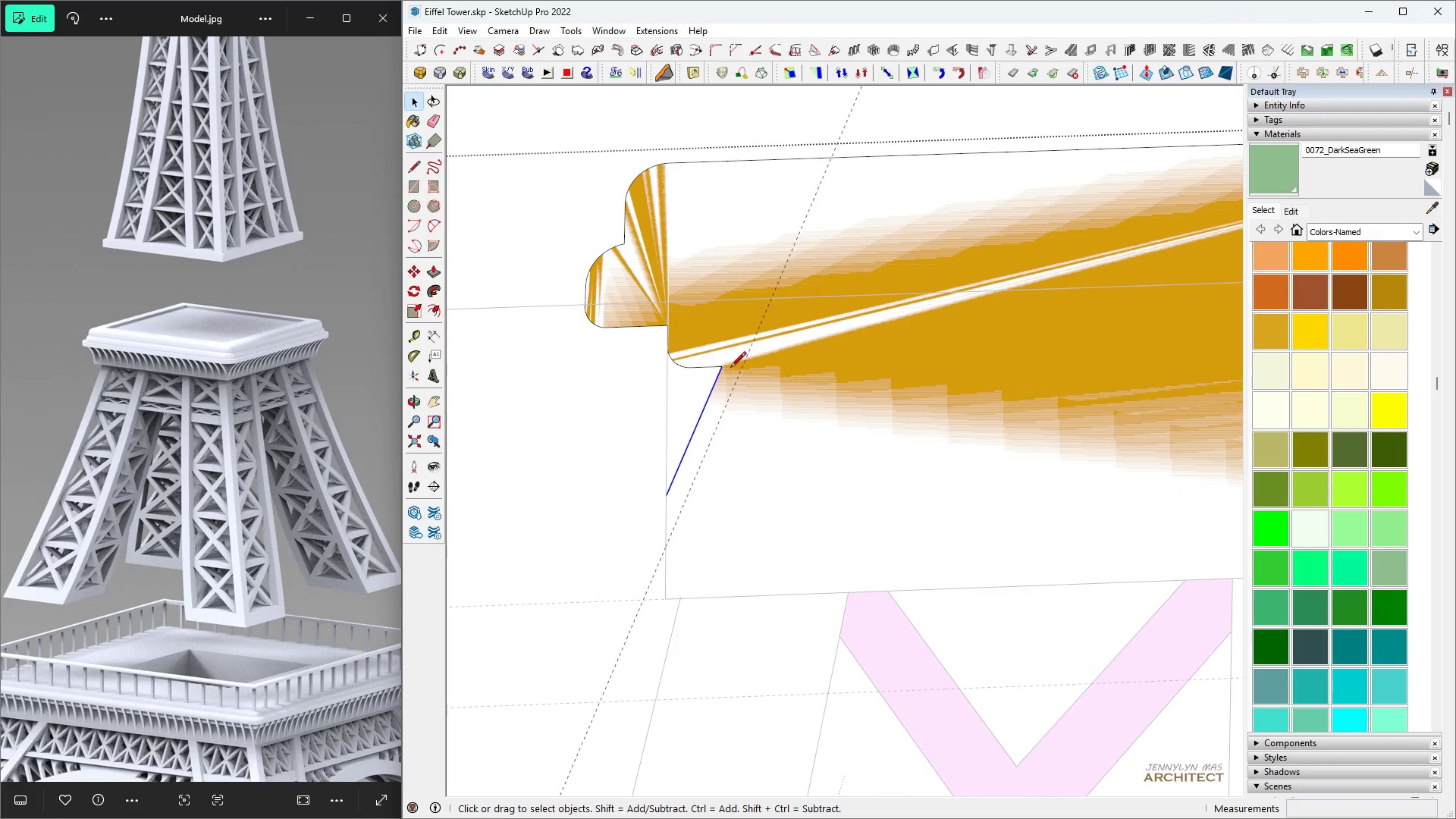 
scroll: coordinate [726, 369], scroll_direction: up, amount: 4.0
 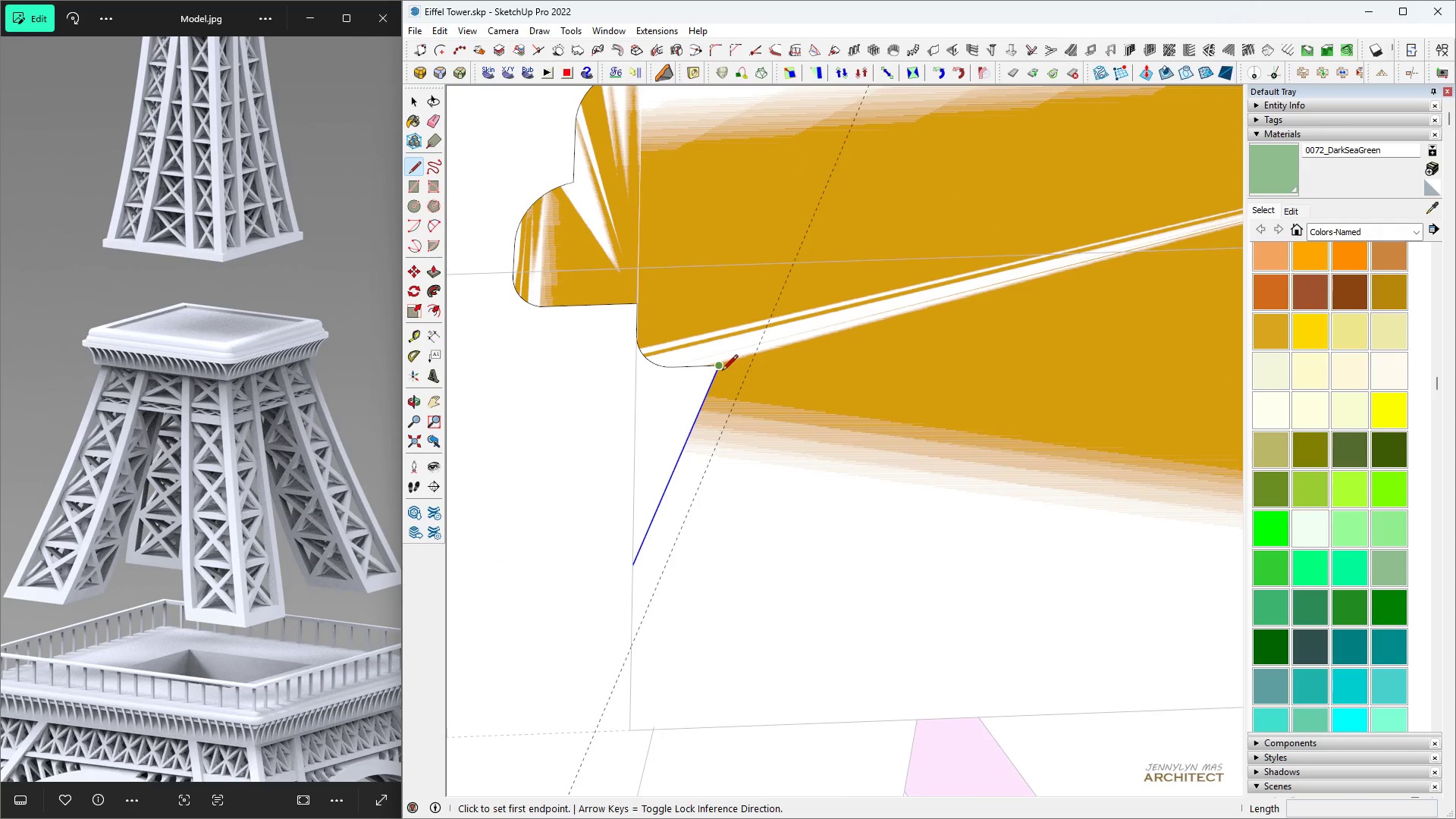 
left_click([722, 372])
 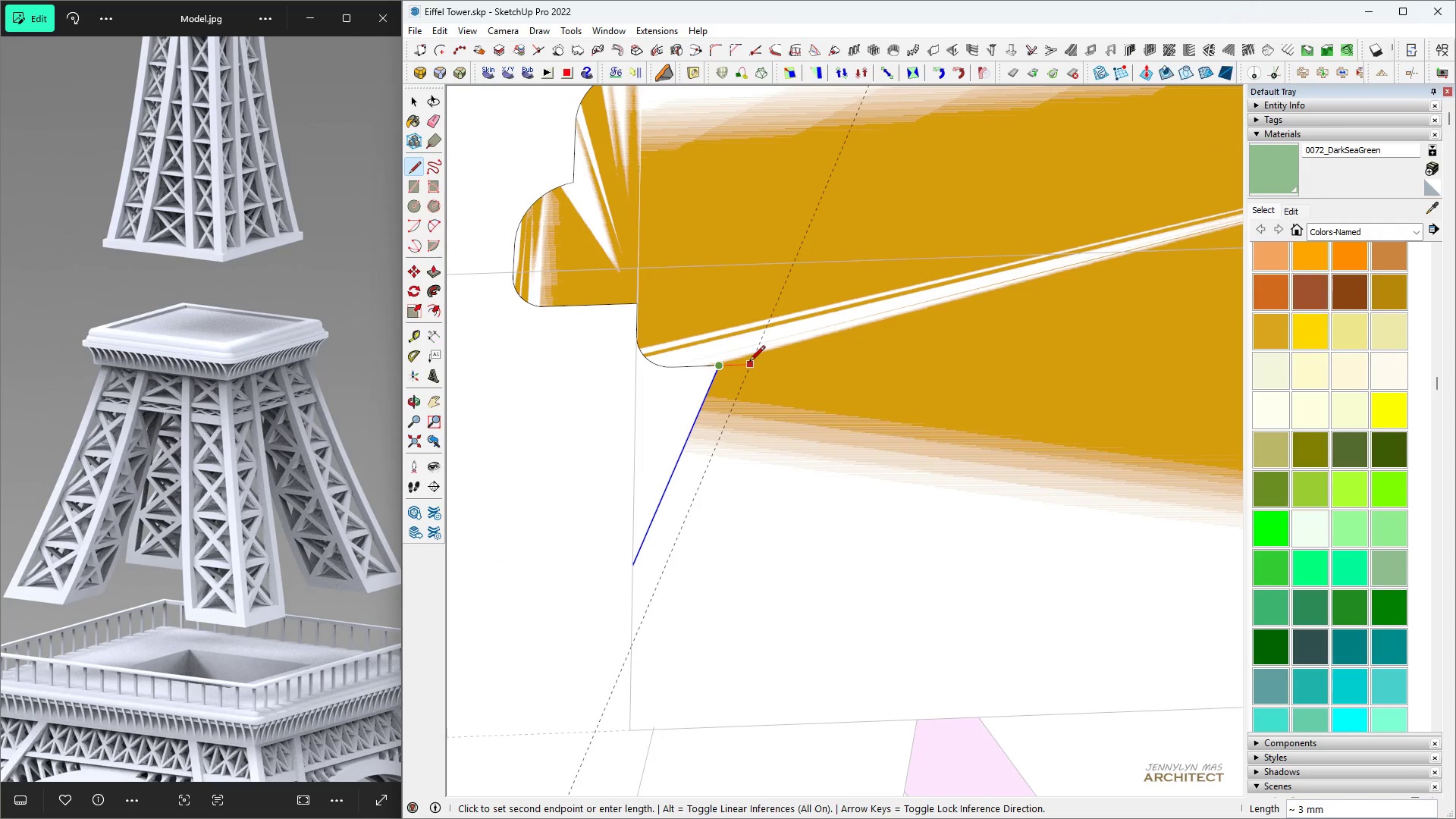 
left_click([749, 362])
 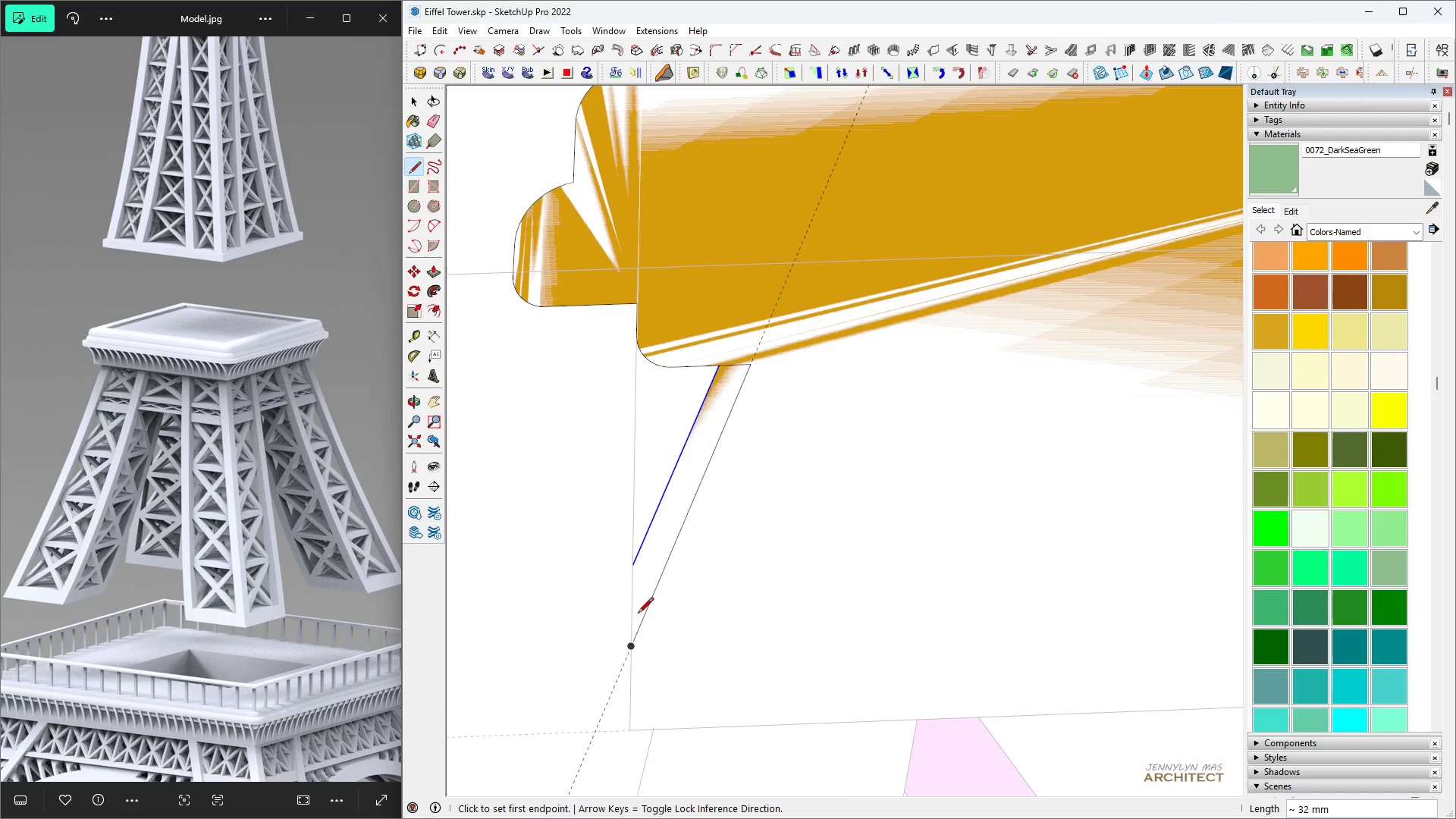 
key(Space)
 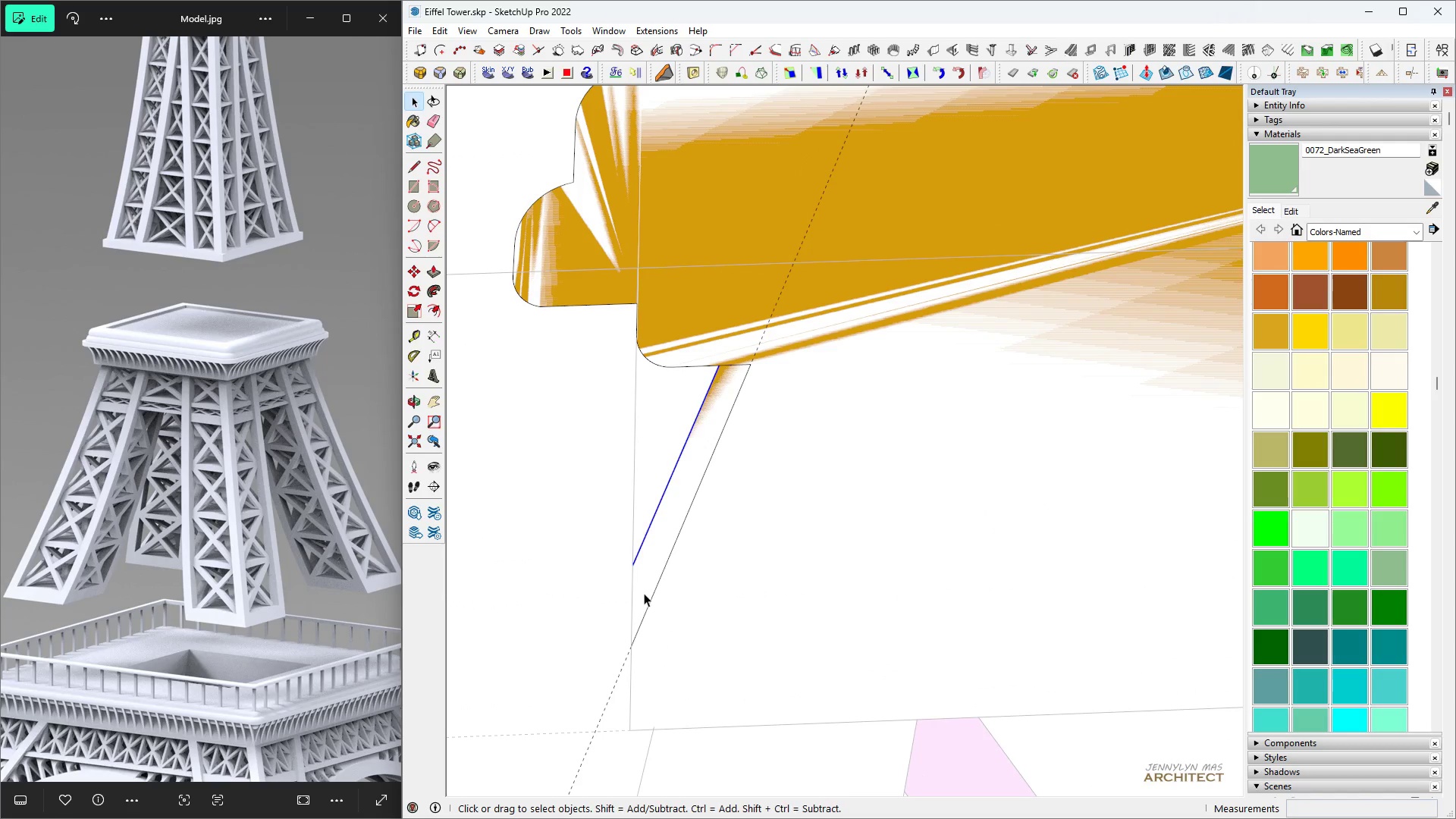 
left_click([644, 593])
 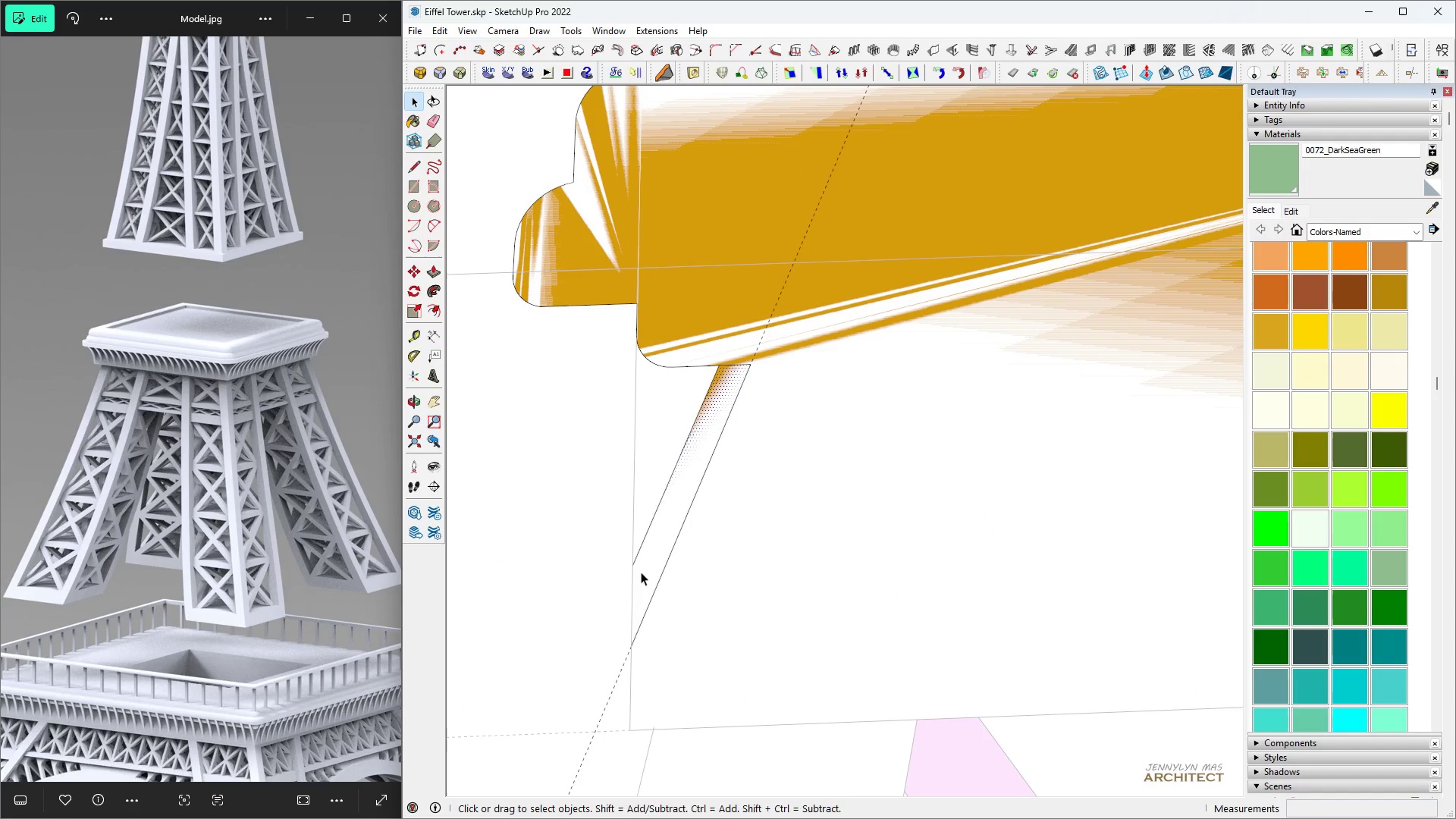 
key(E)
 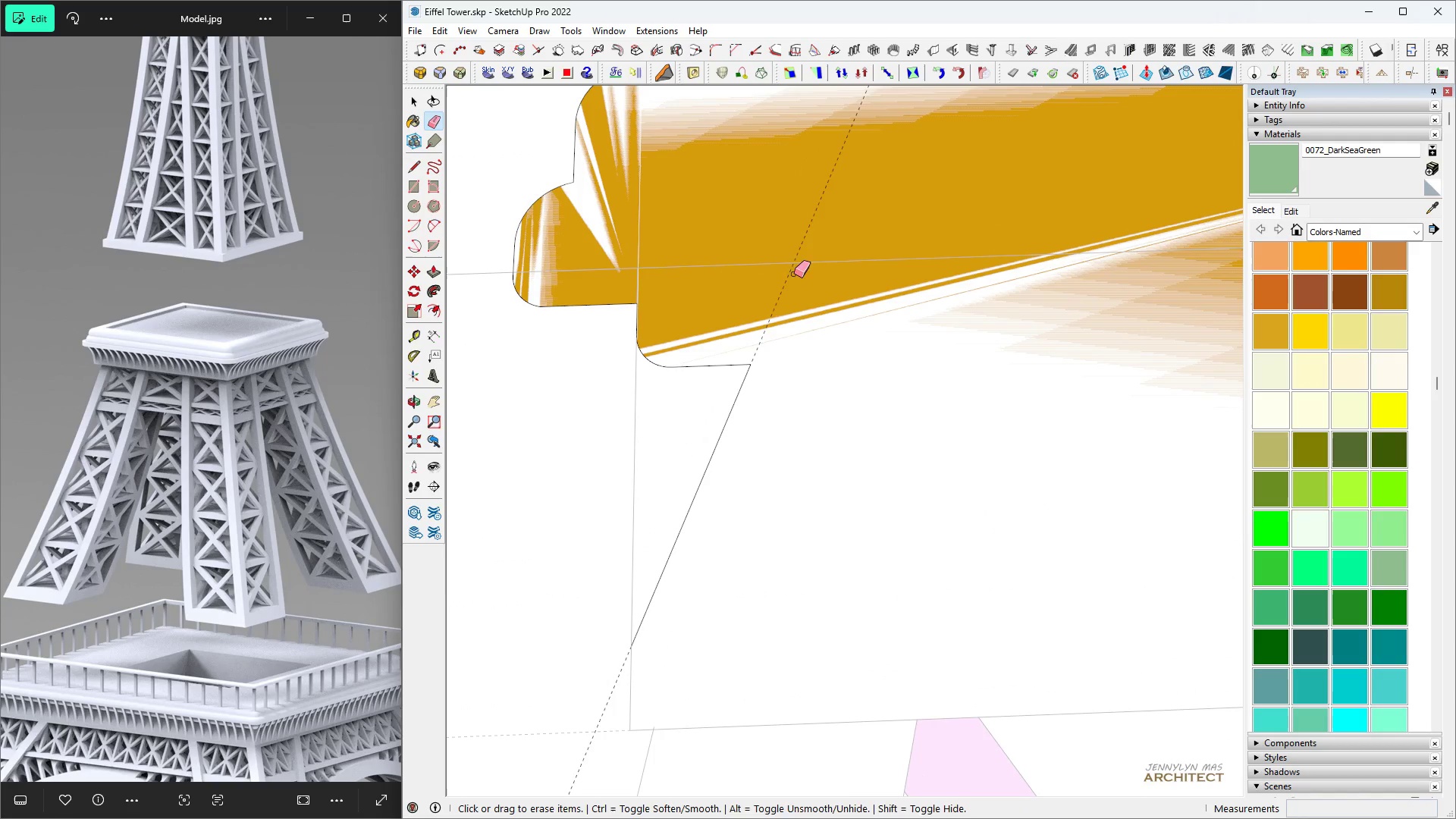 
scroll: coordinate [776, 300], scroll_direction: down, amount: 4.0
 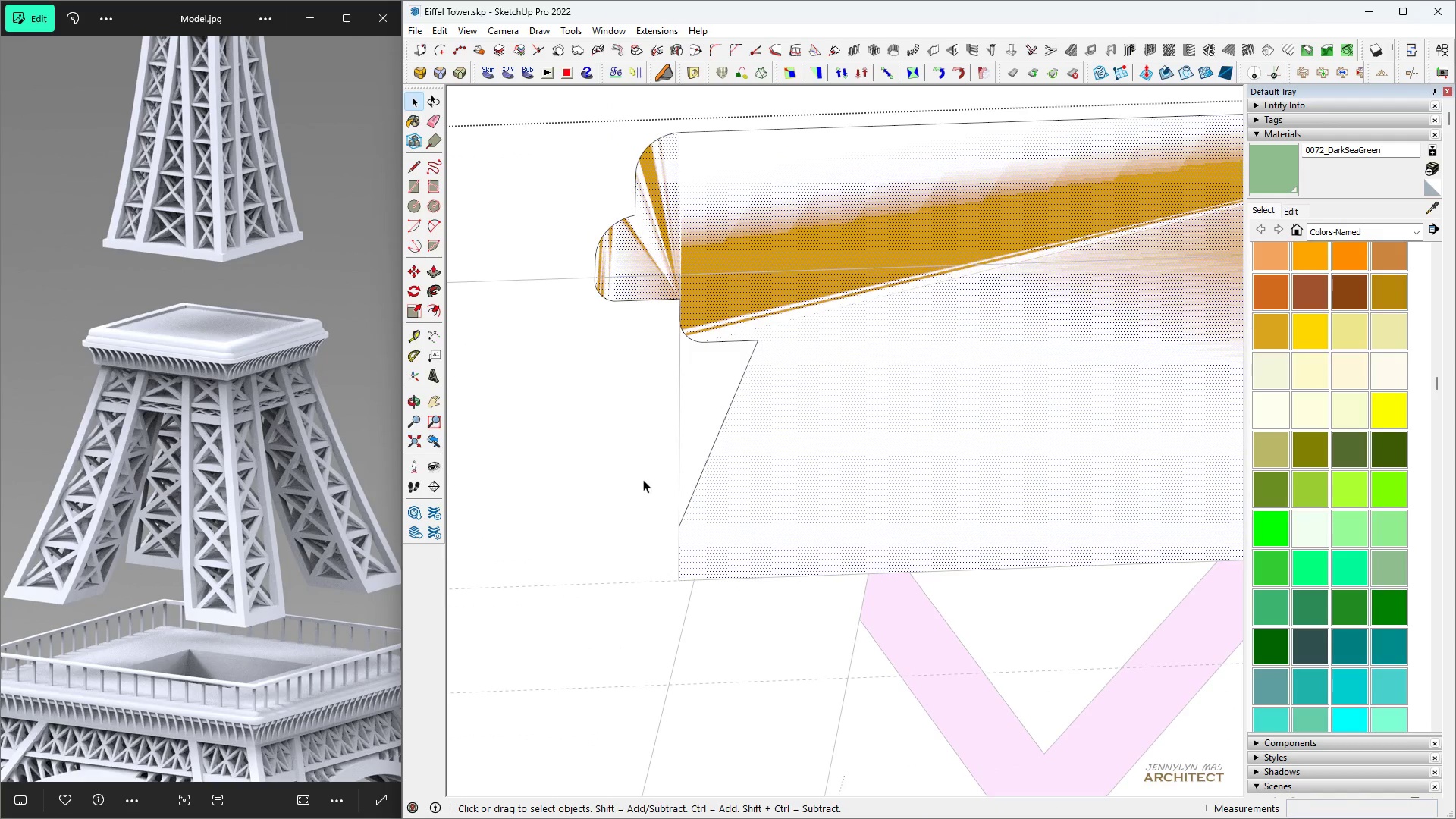 
key(Space)
 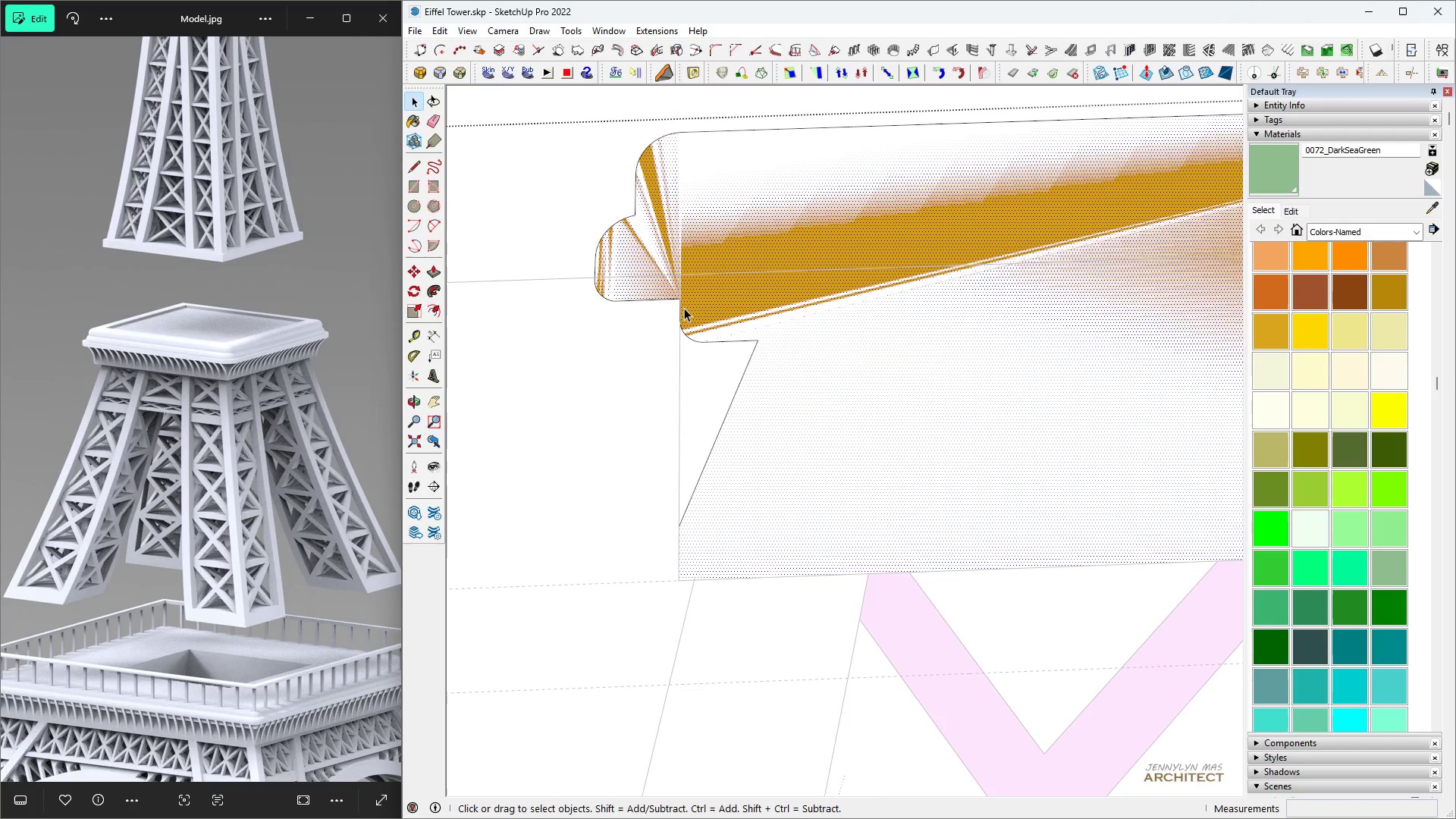 
wait(14.58)
 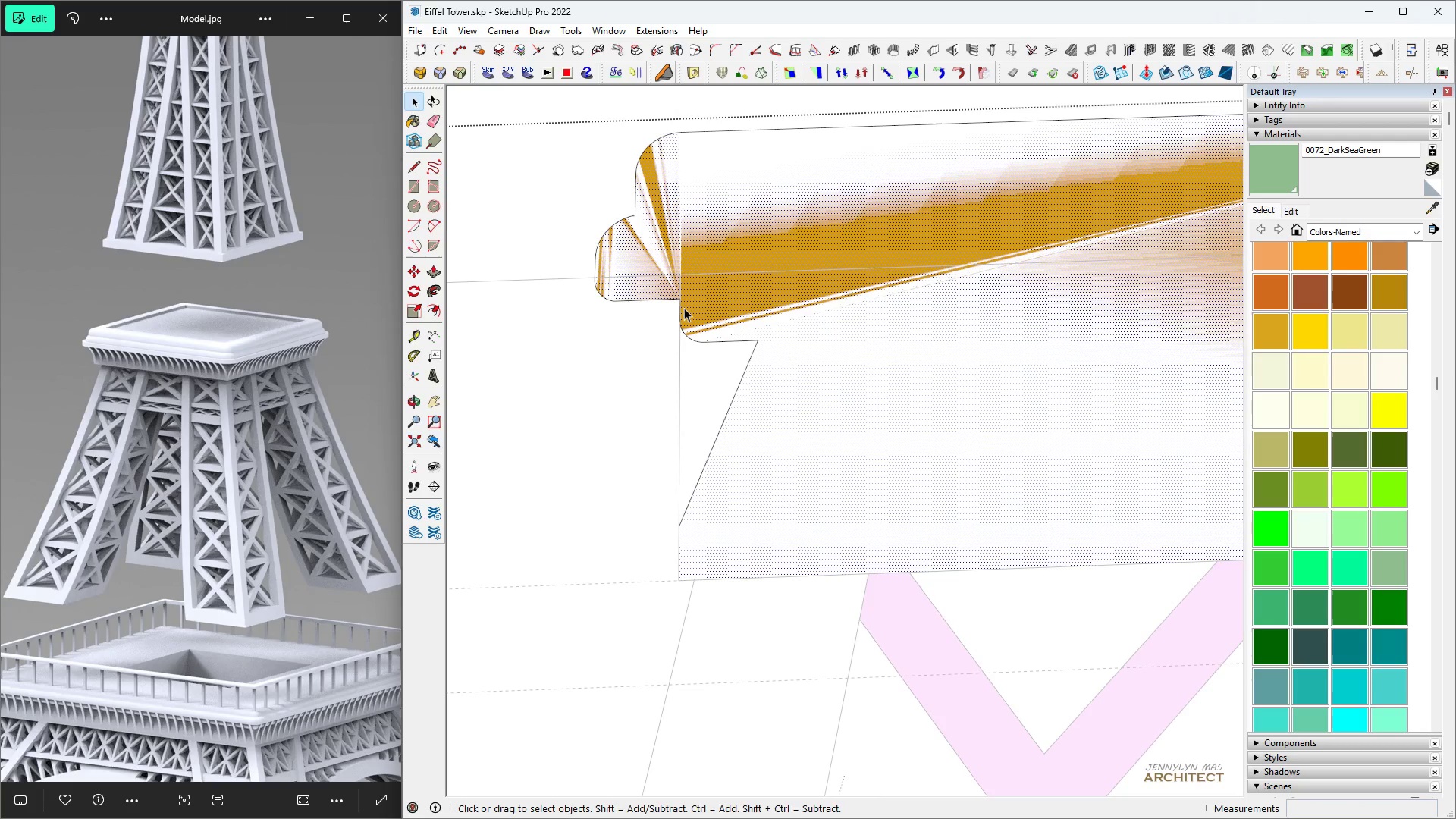 
left_click([684, 308])
 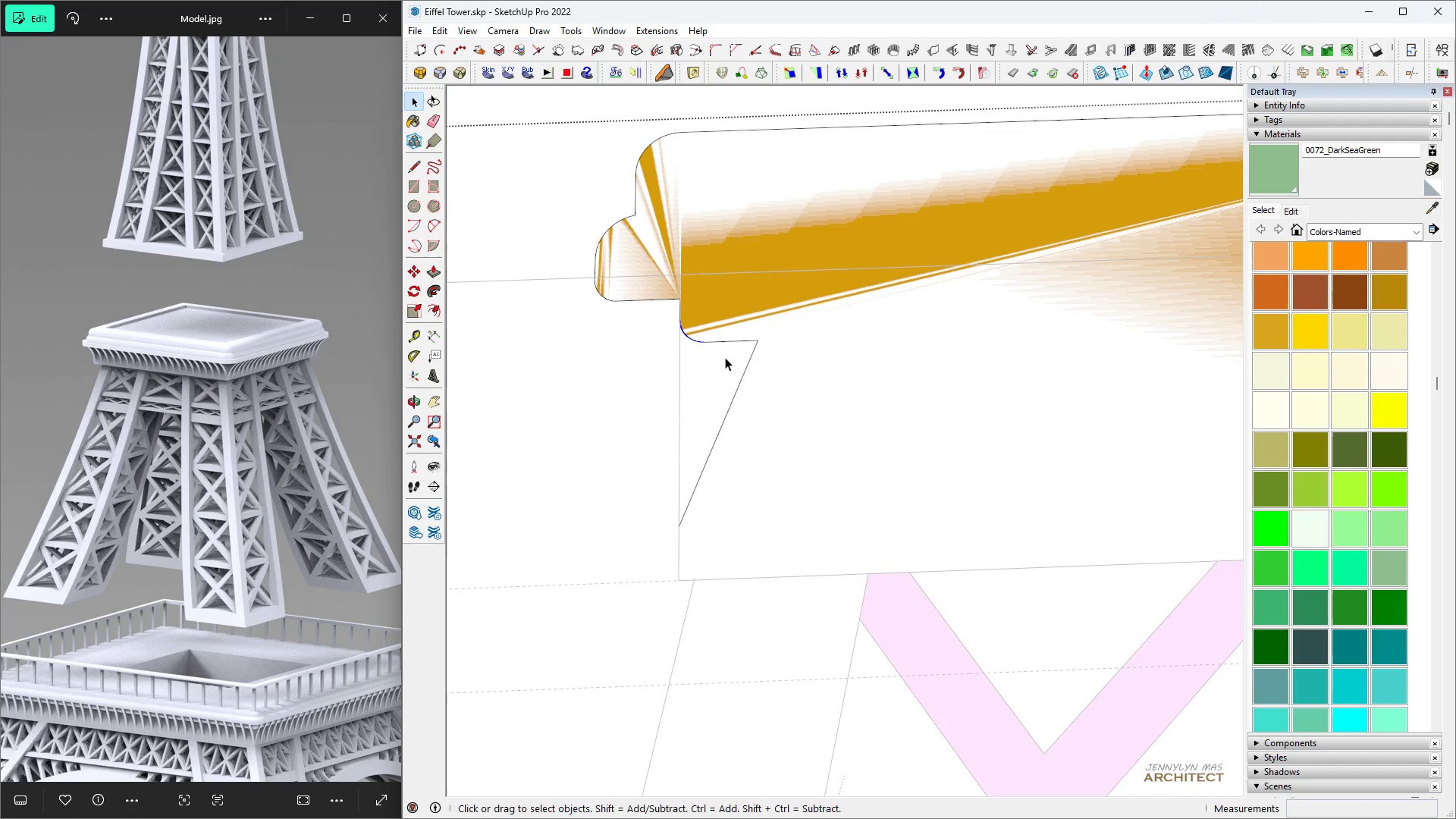 
key(Control+ControlLeft)
 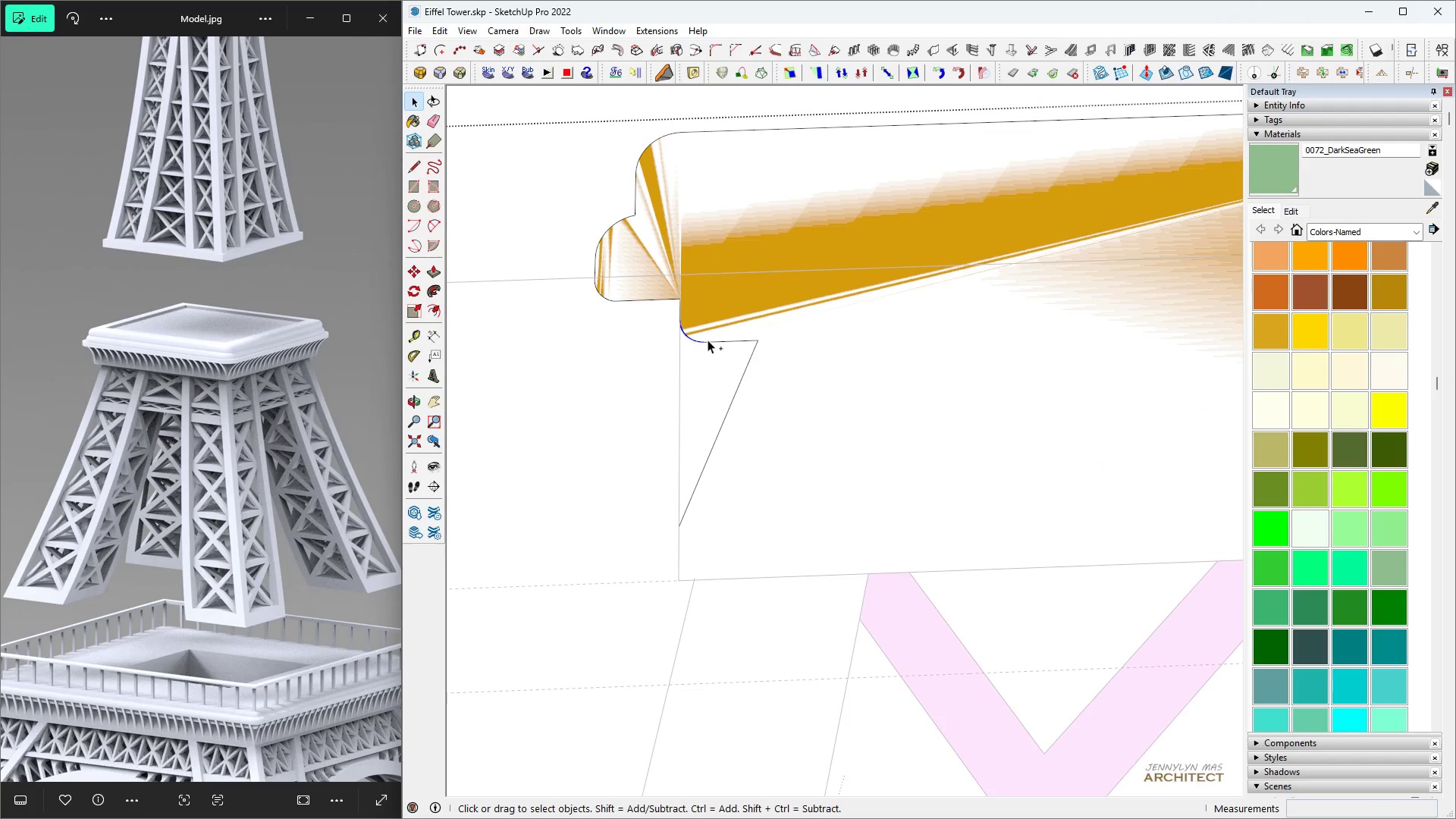 
hold_key(key=ControlLeft, duration=0.82)
left_click([708, 340])
 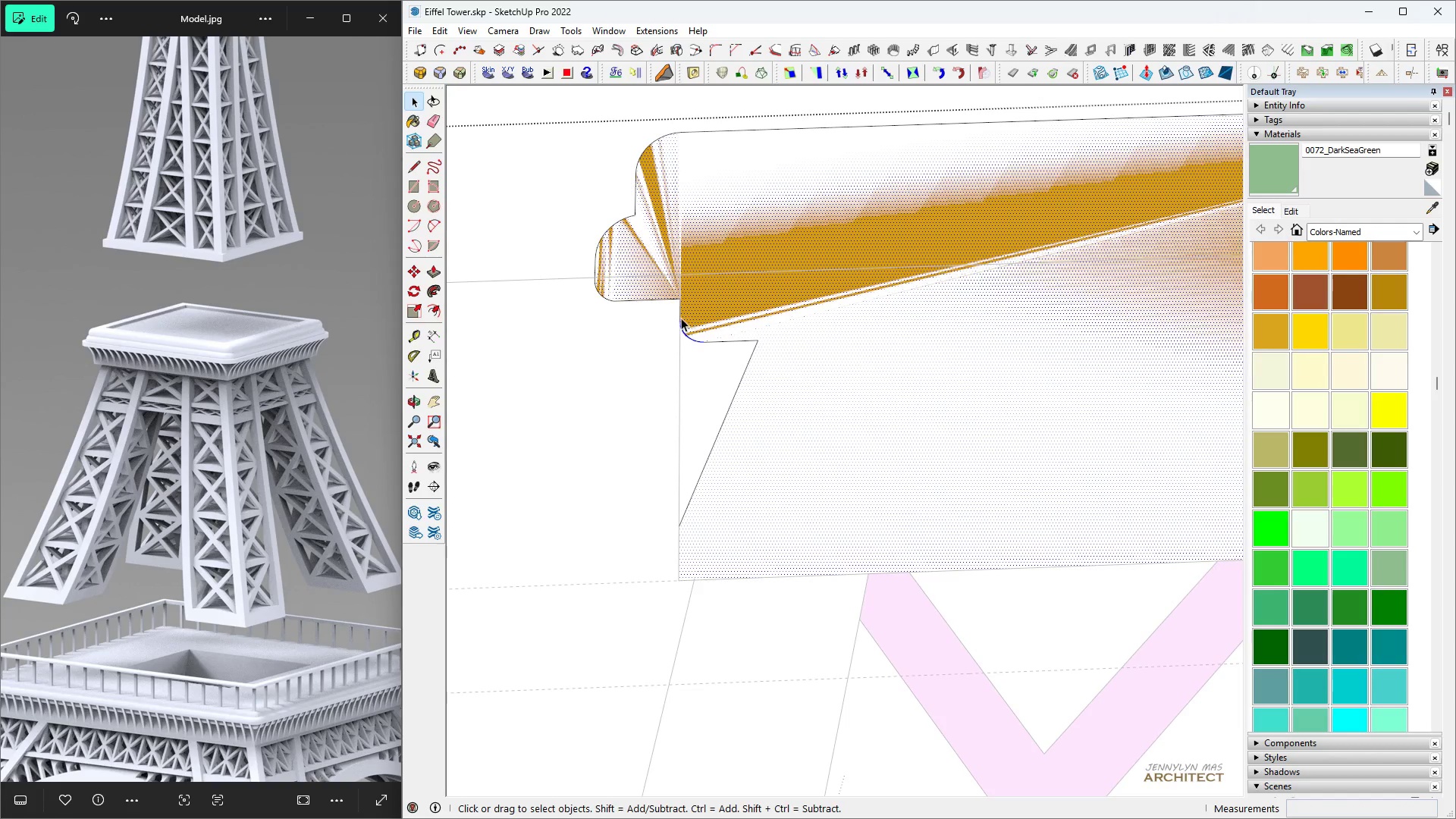 
left_click([681, 318])
 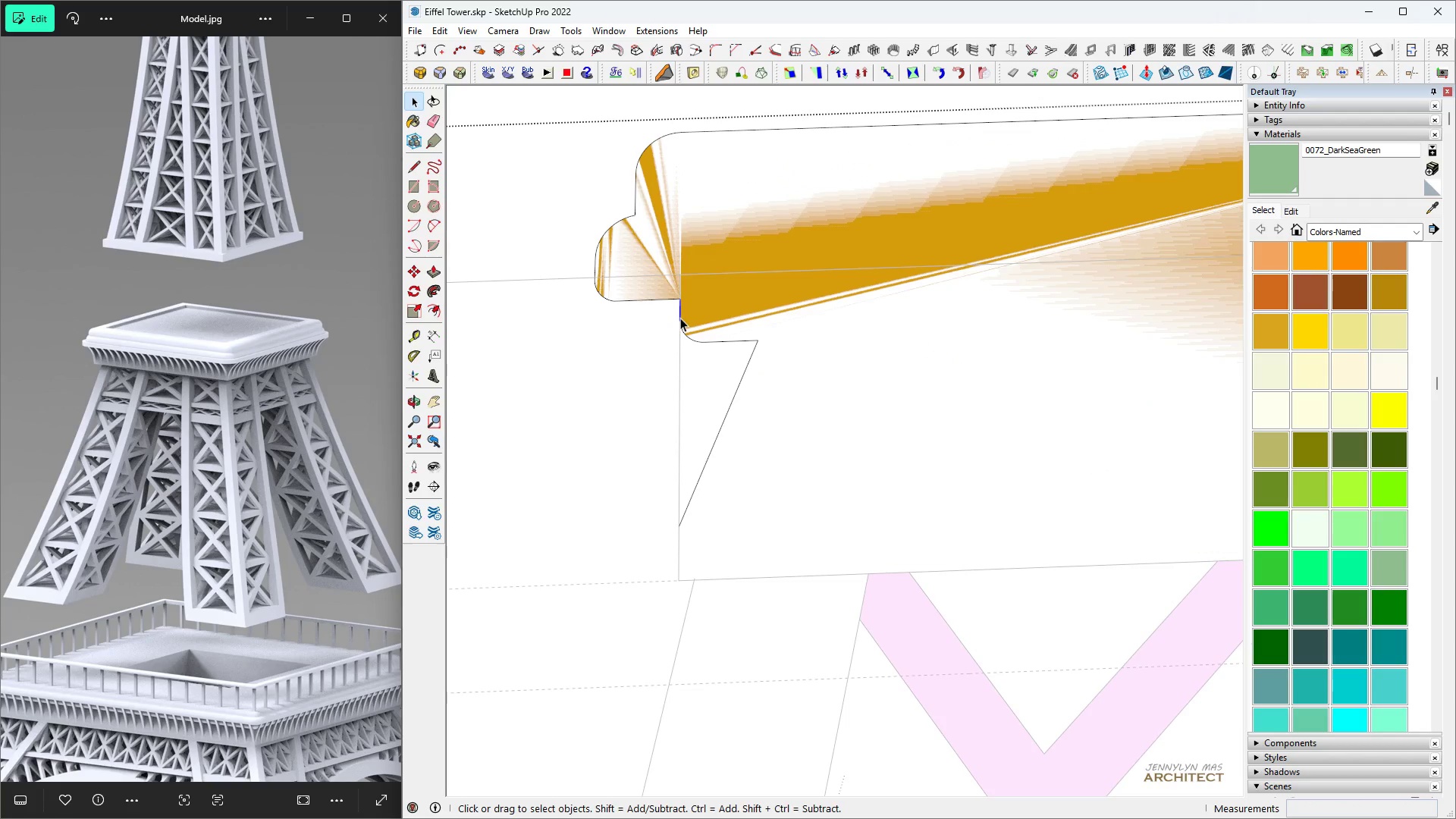 
hold_key(key=ControlLeft, duration=1.52)
left_click([688, 339])
 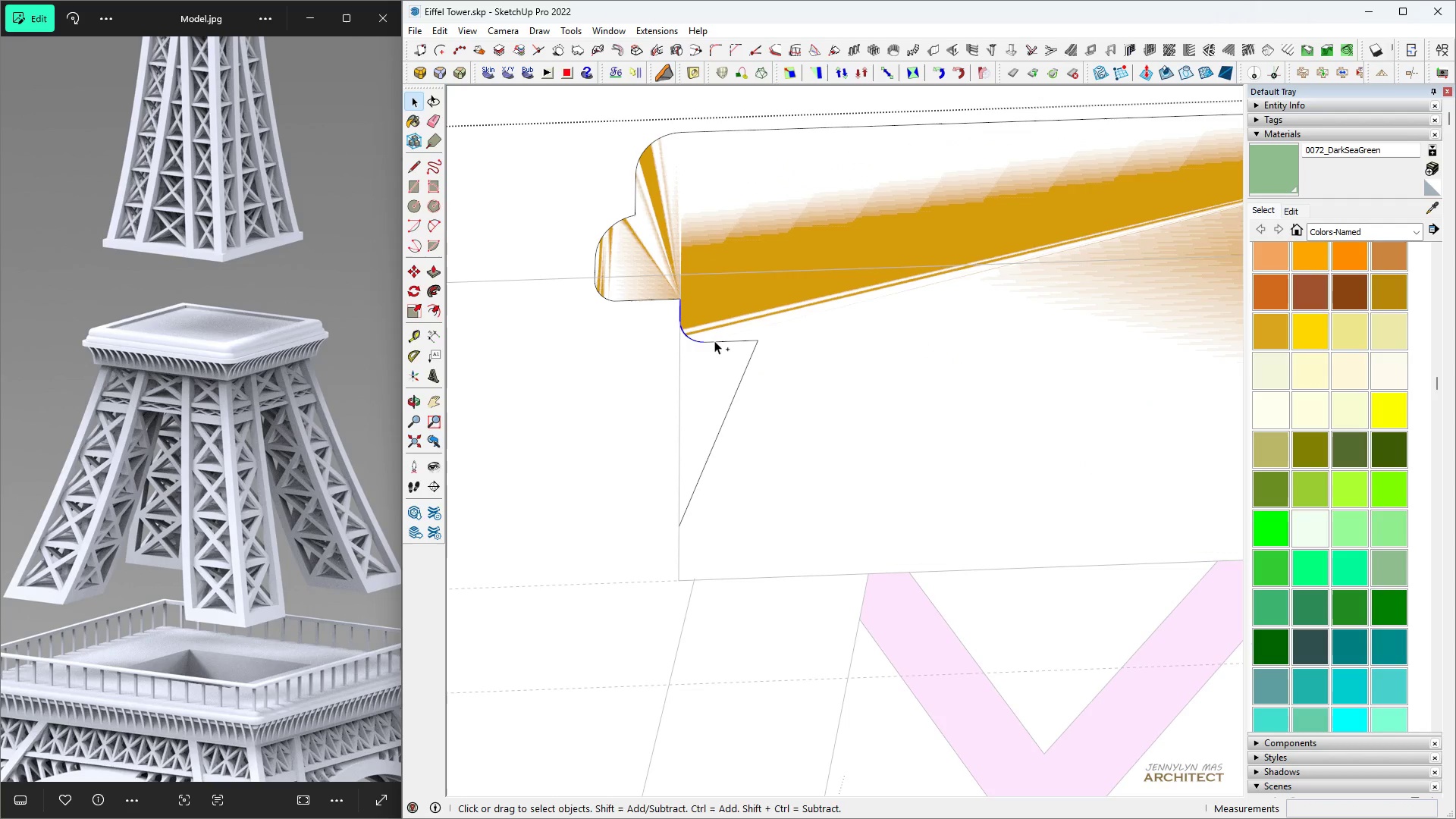 
left_click([714, 340])
 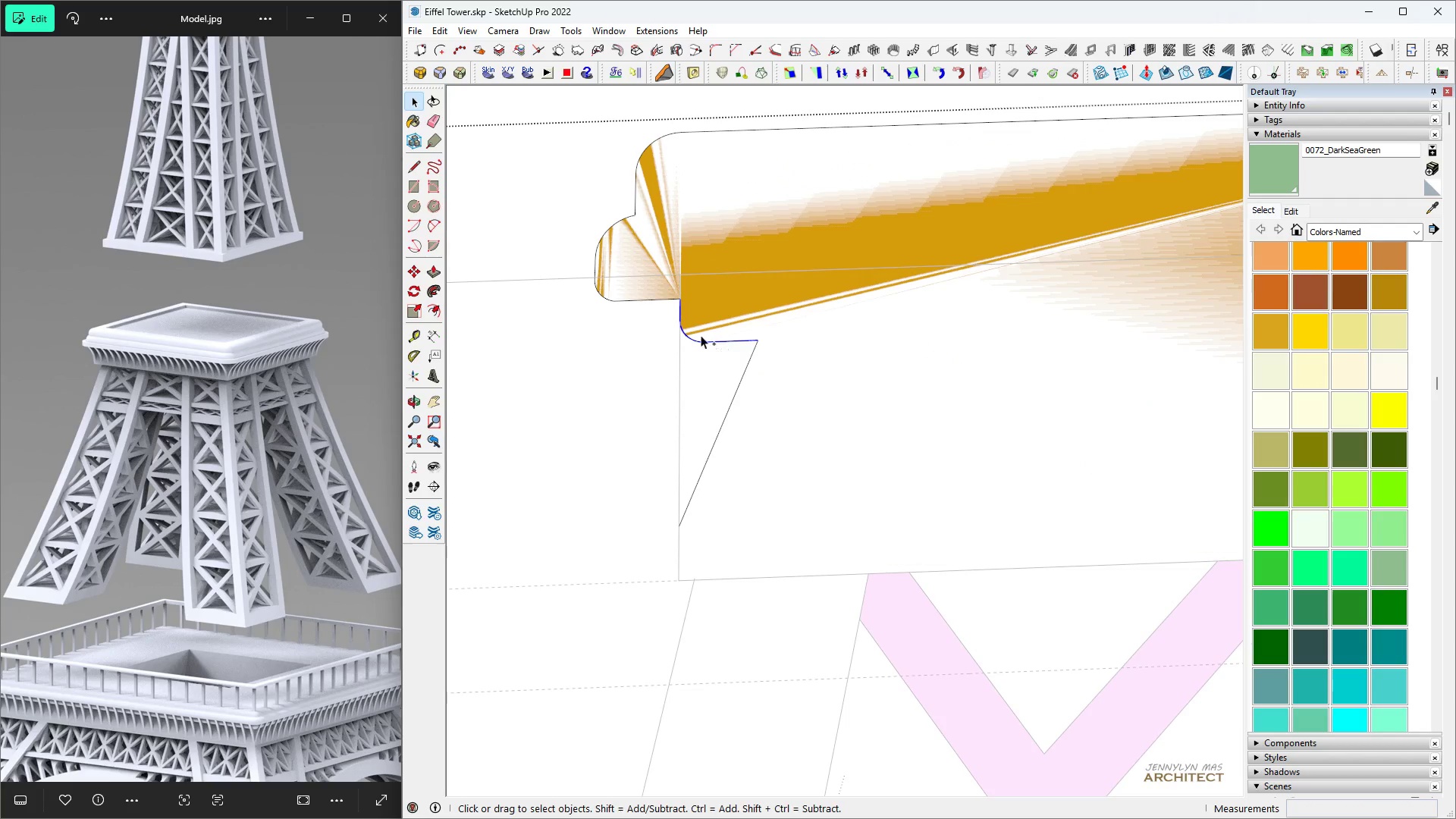 
hold_key(key=ControlLeft, duration=1.38)
scroll: coordinate [678, 325], scroll_direction: up, amount: 9.0
 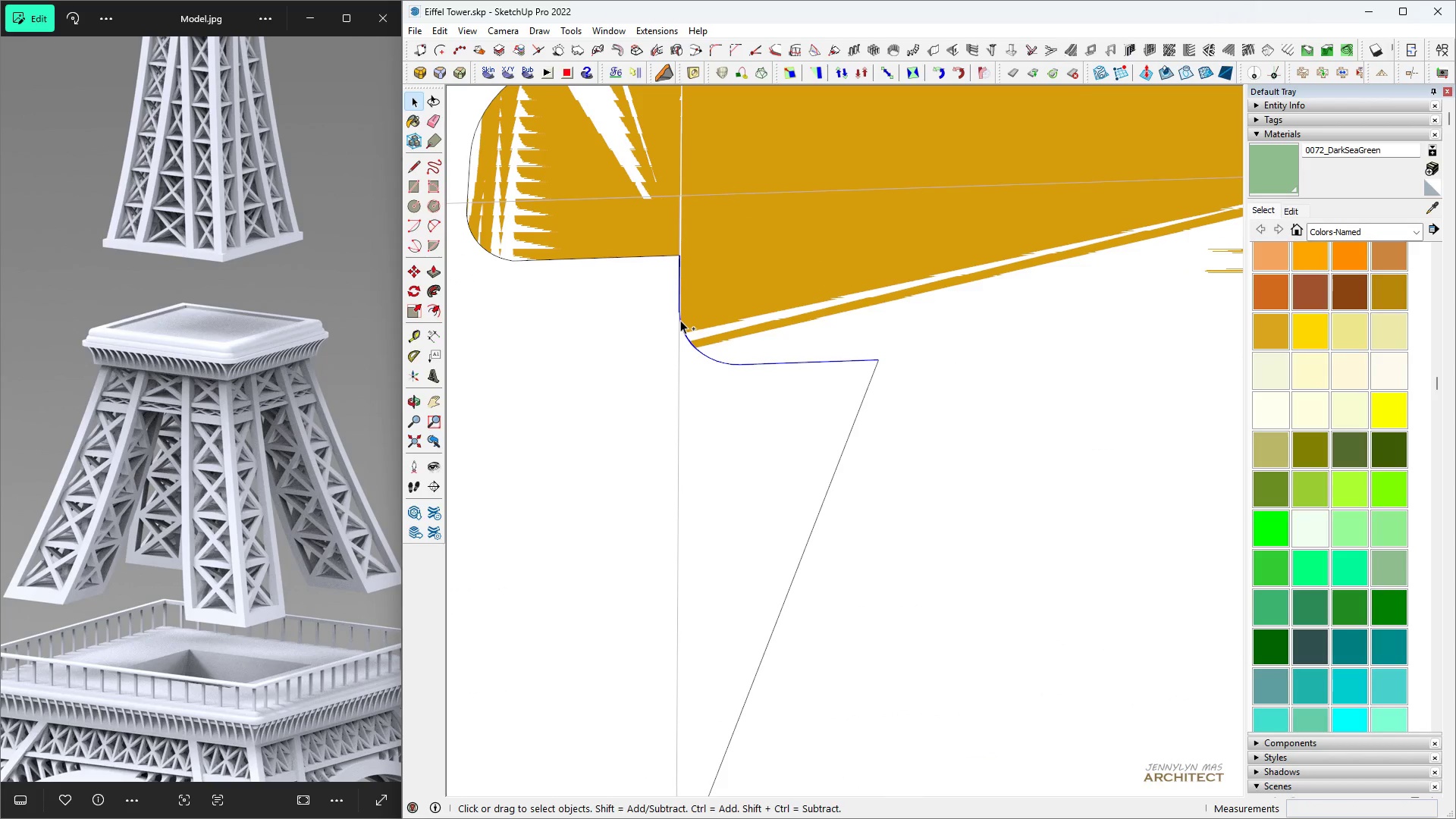 
scroll: coordinate [682, 321], scroll_direction: down, amount: 3.0
 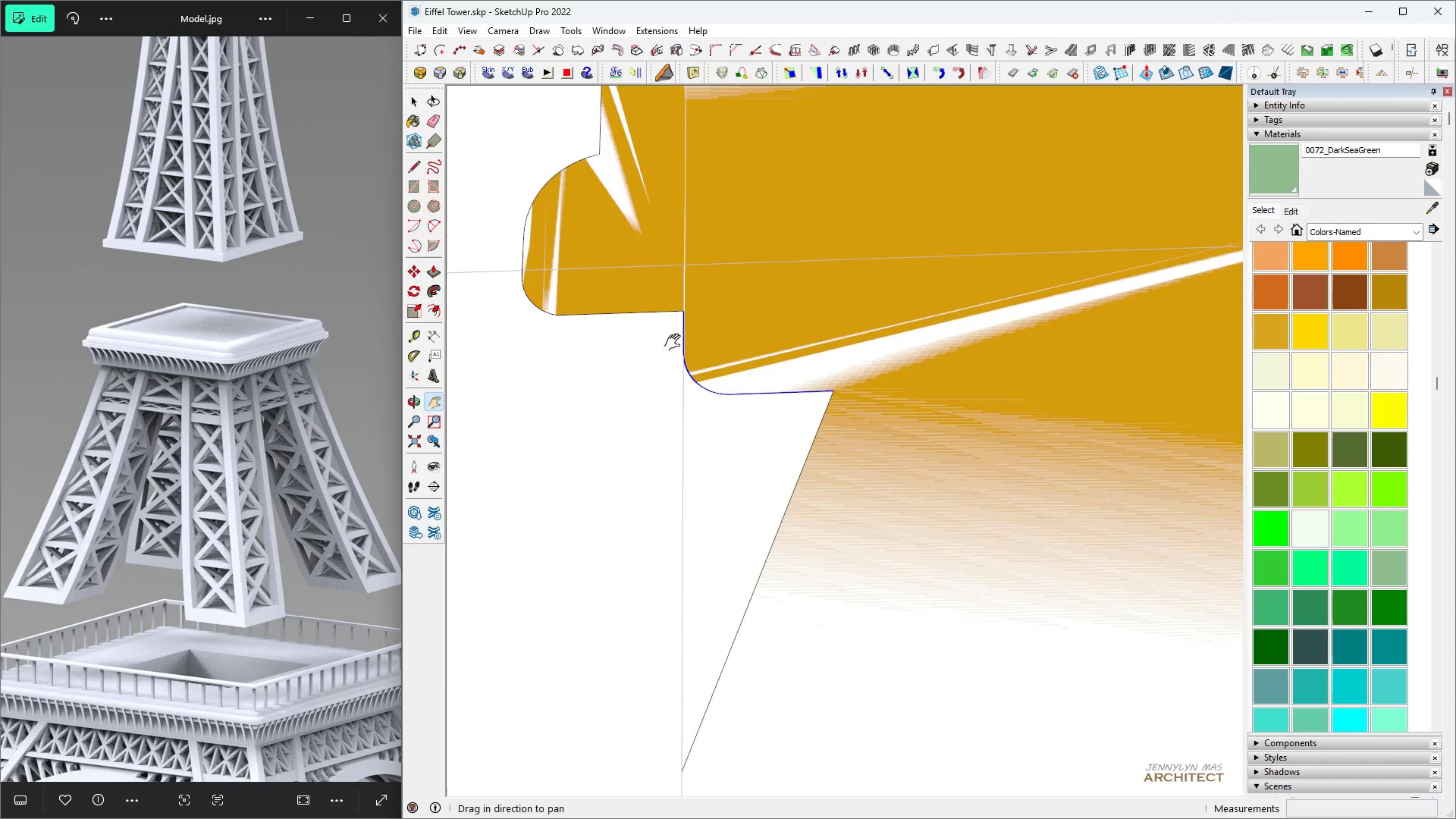 
key(Space)
 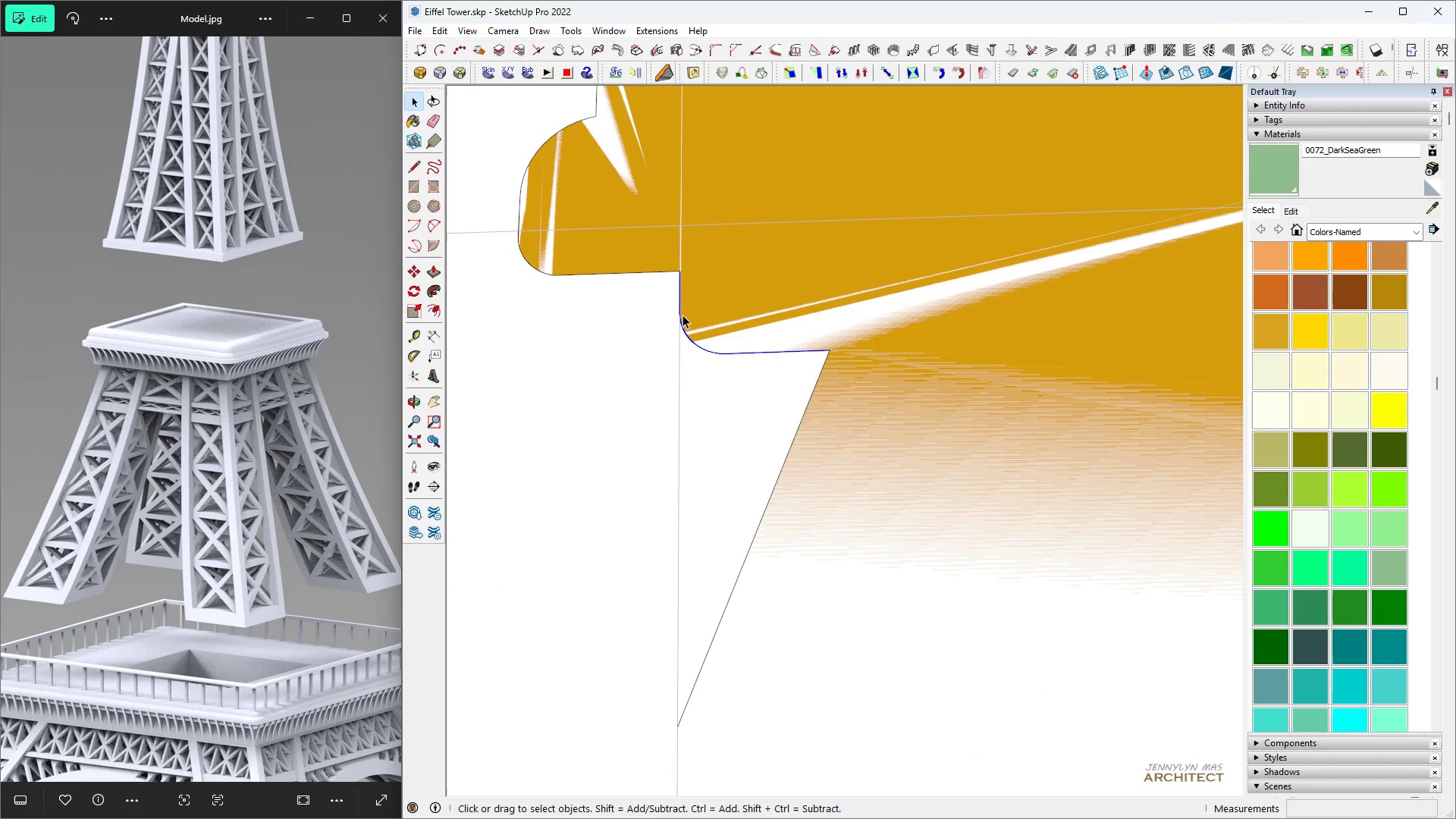 
key(H)
 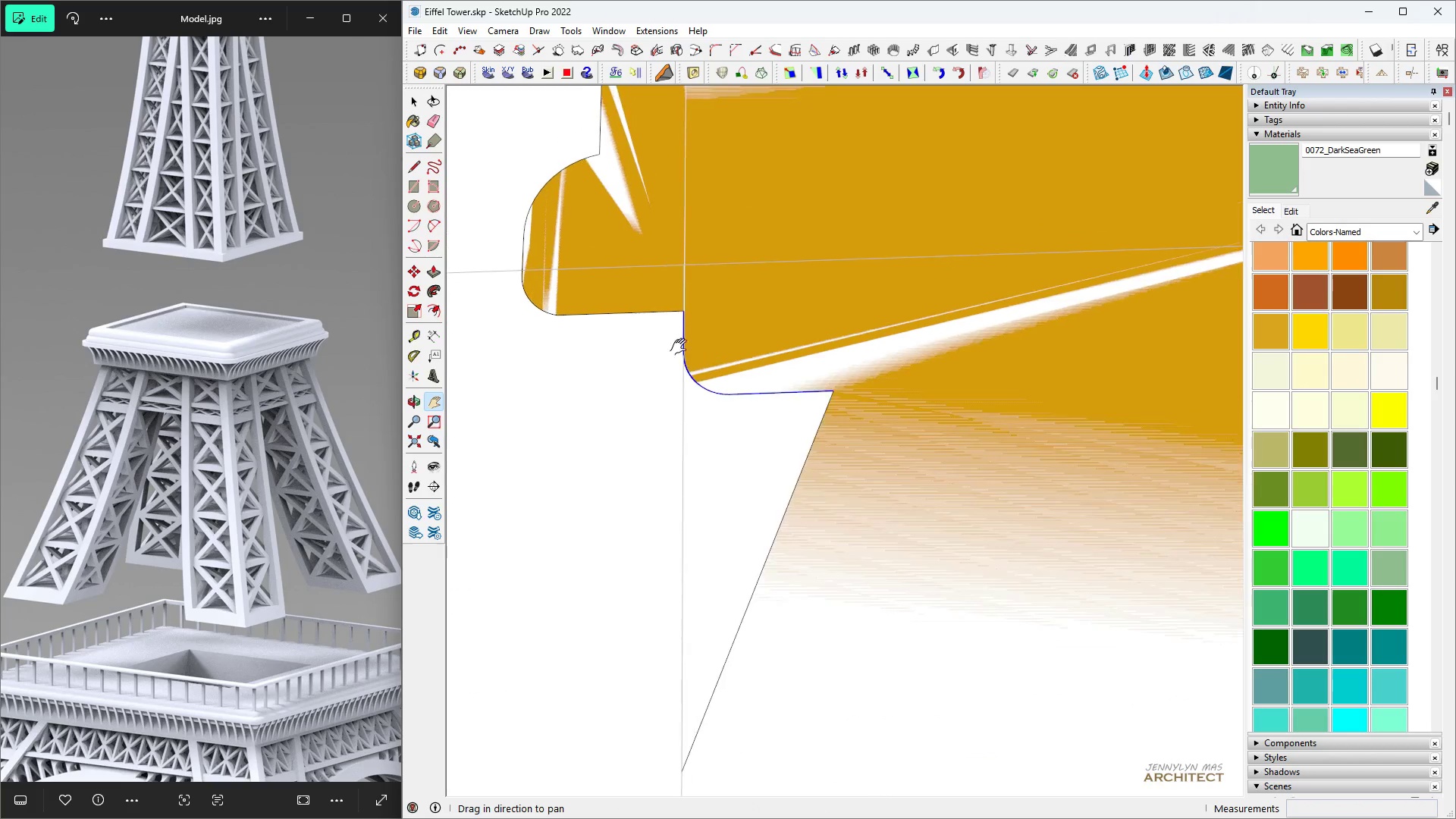 
key(Space)
 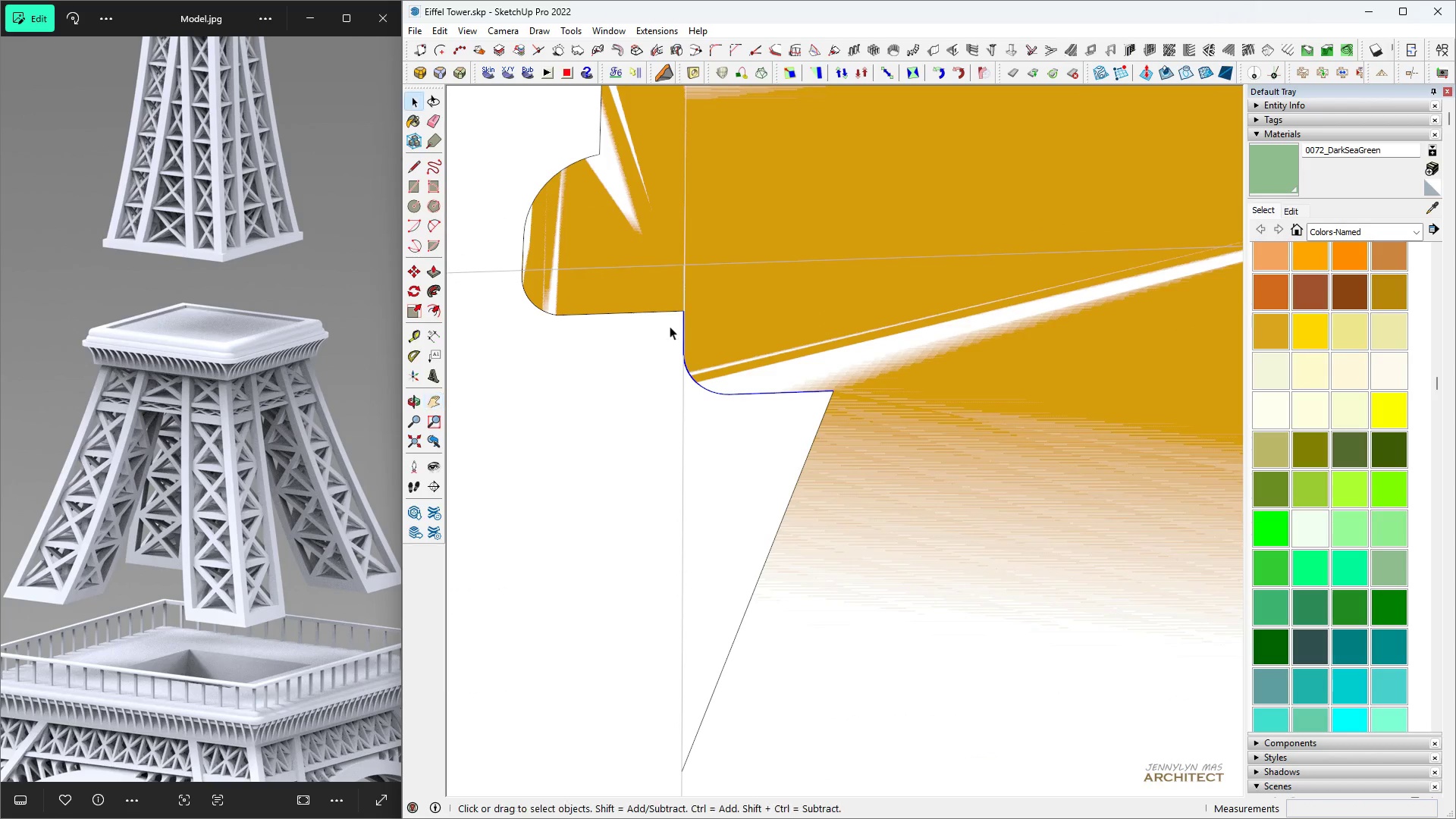 
key(L)
 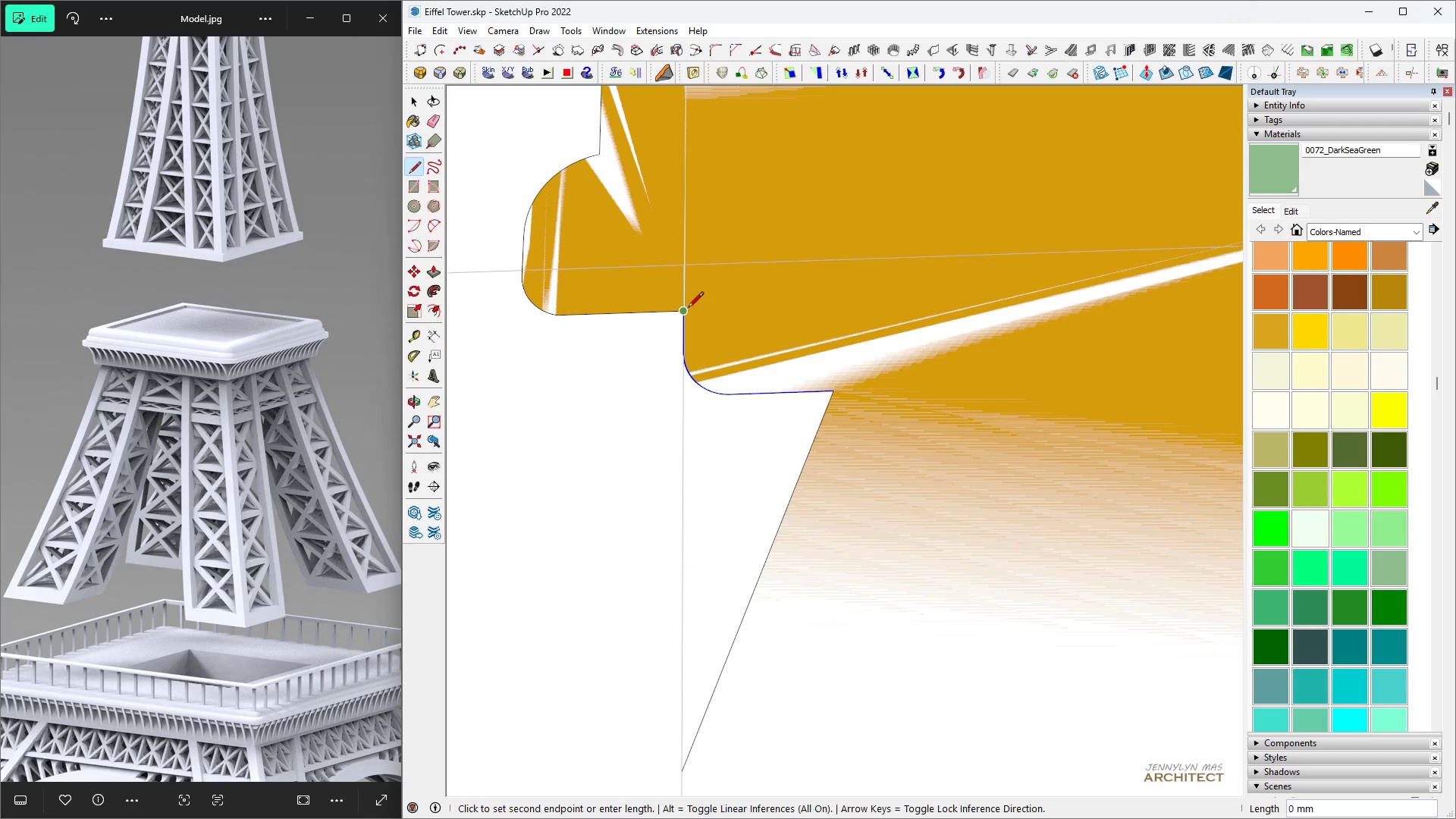 
hold_key(key=ShiftLeft, duration=0.96)
 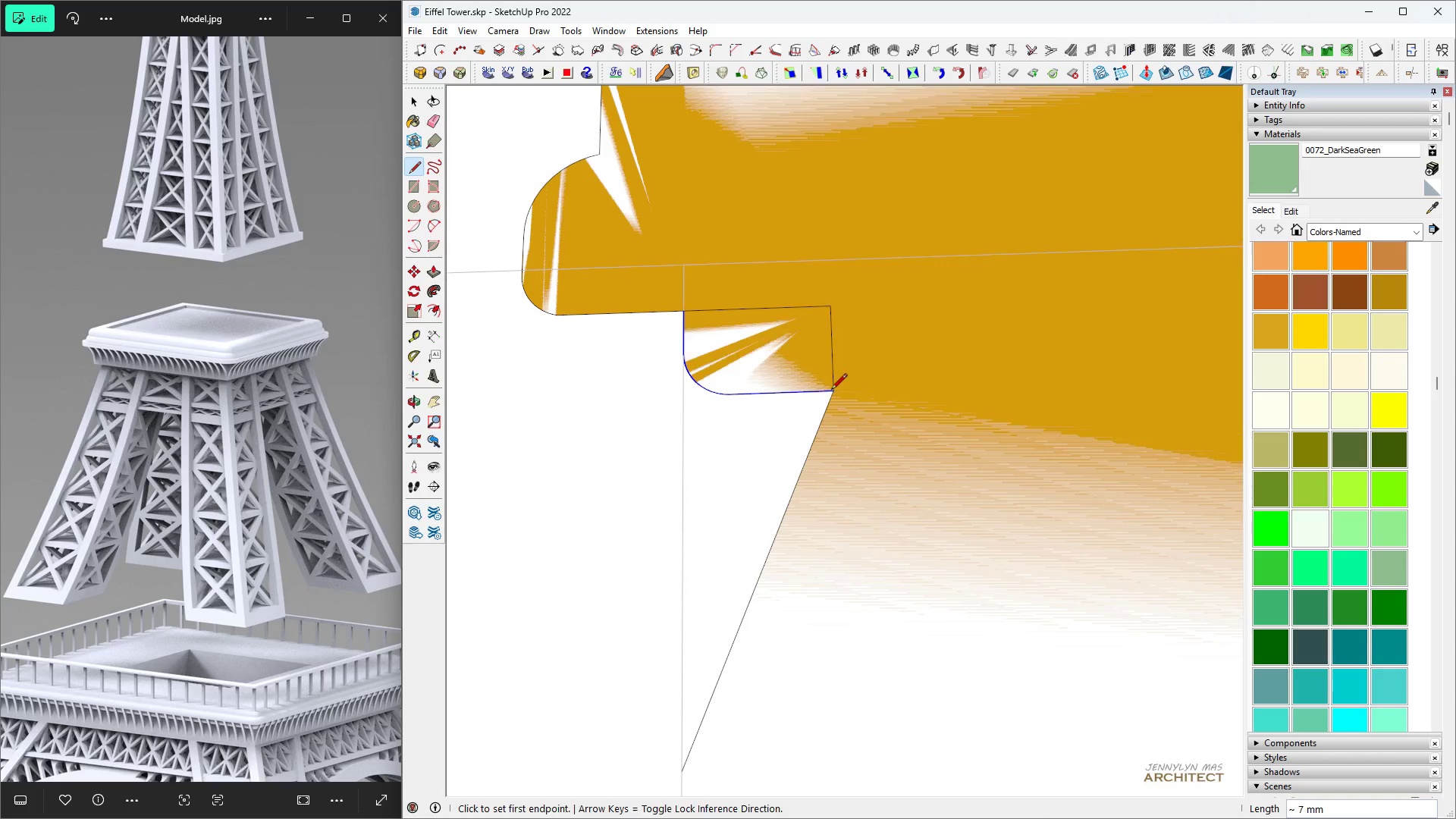 
double_click([831, 391])
 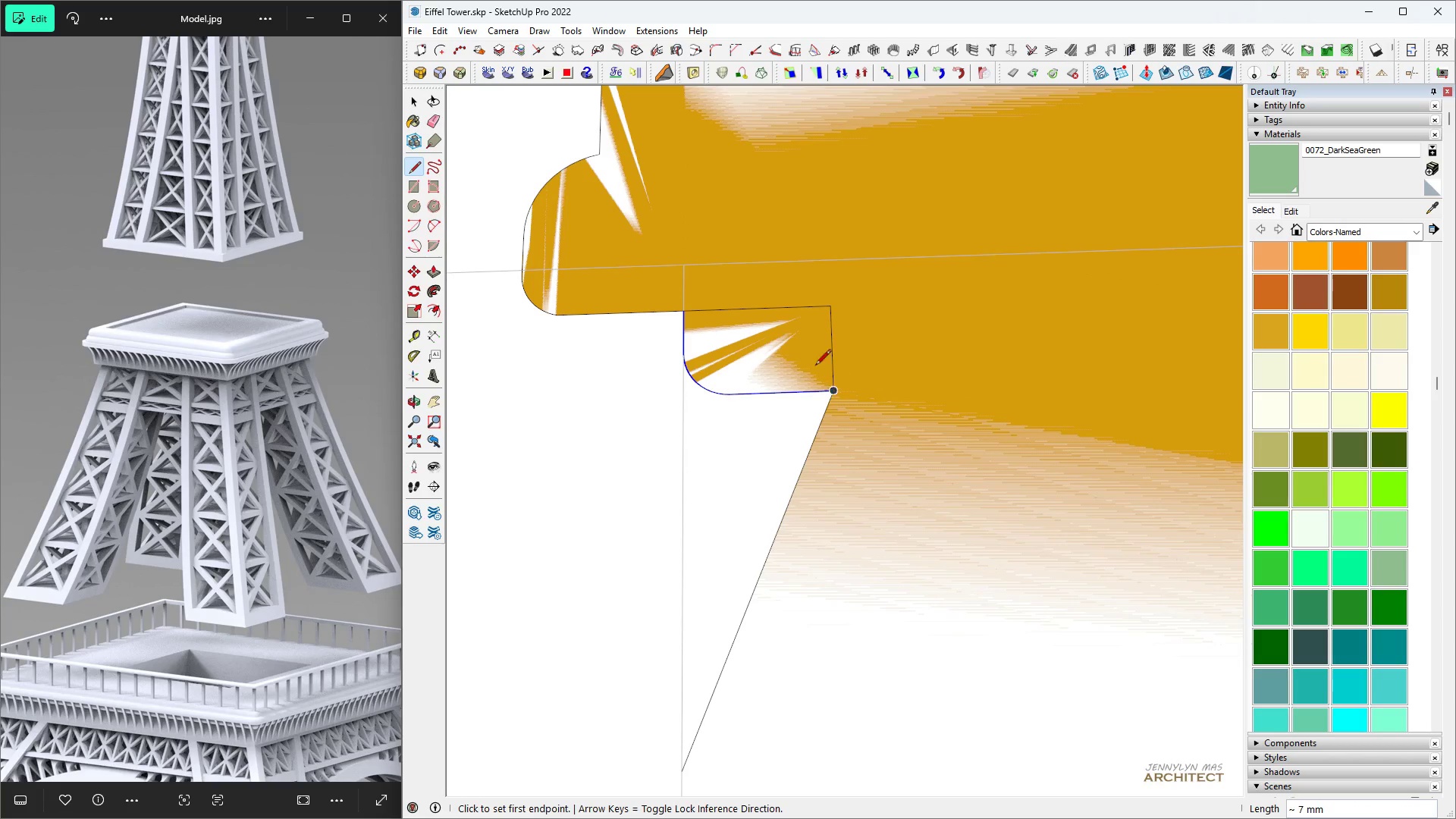 
key(Space)
 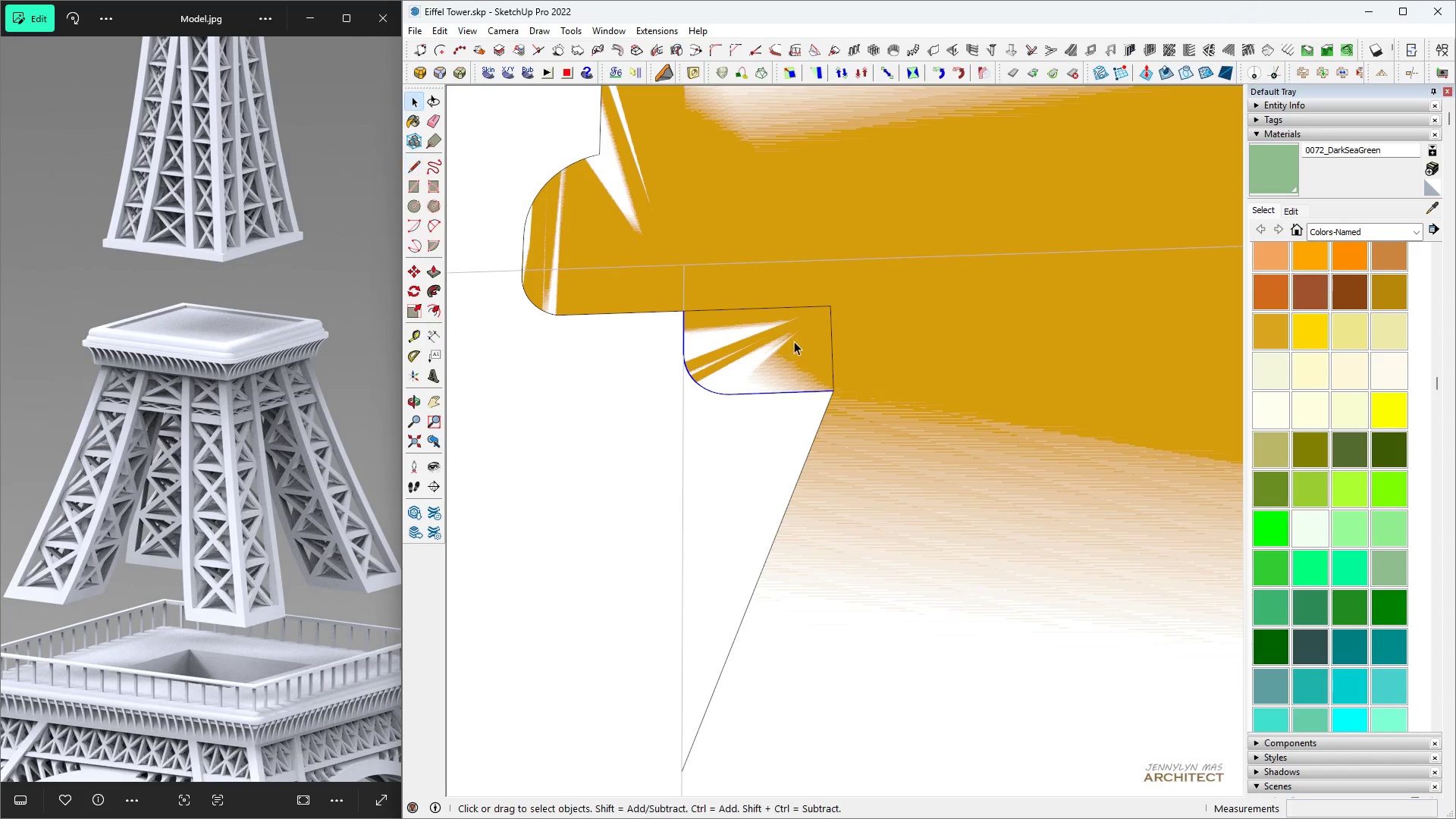 
triple_click([794, 341])
 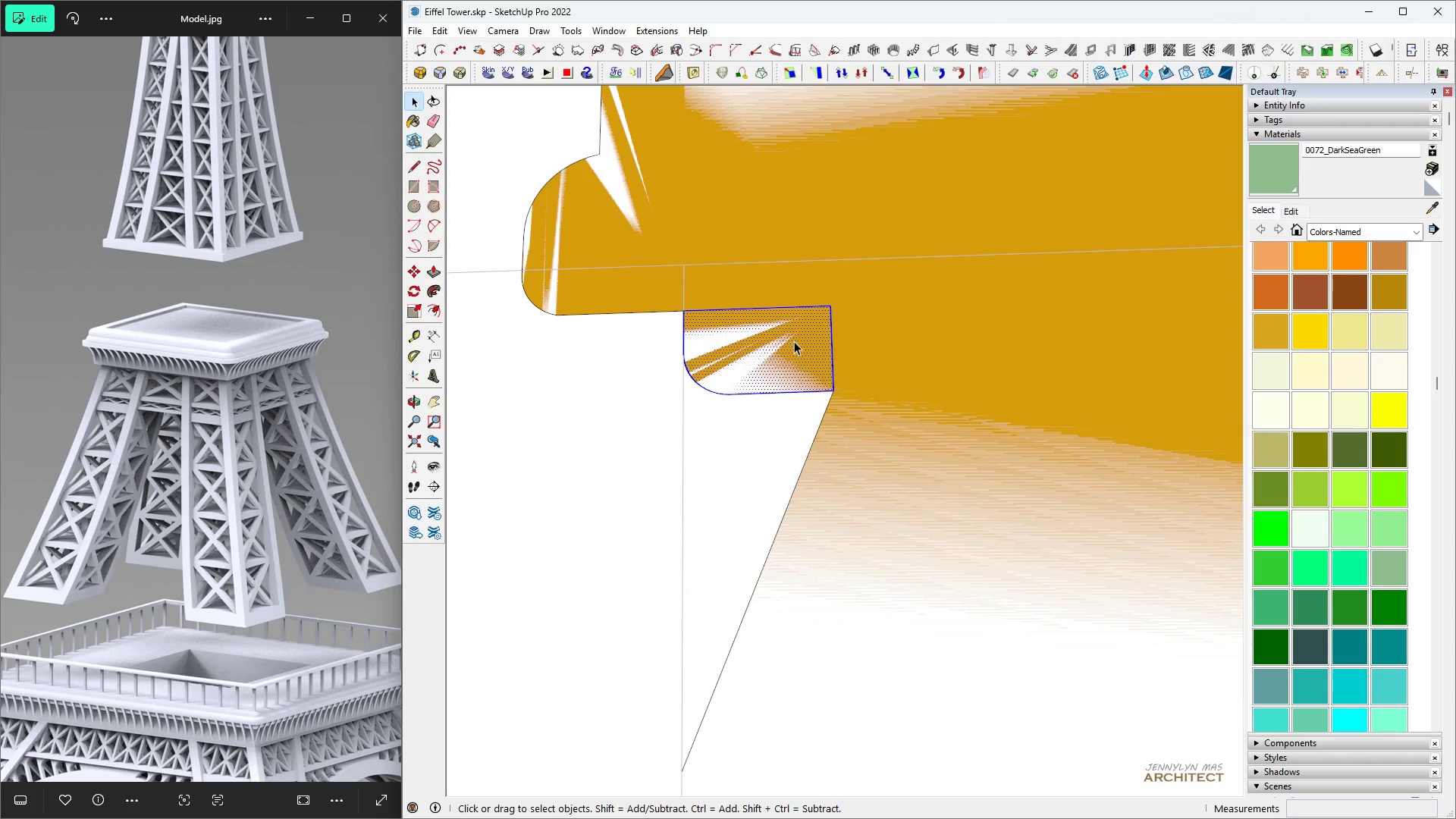 
left_click([794, 341])
 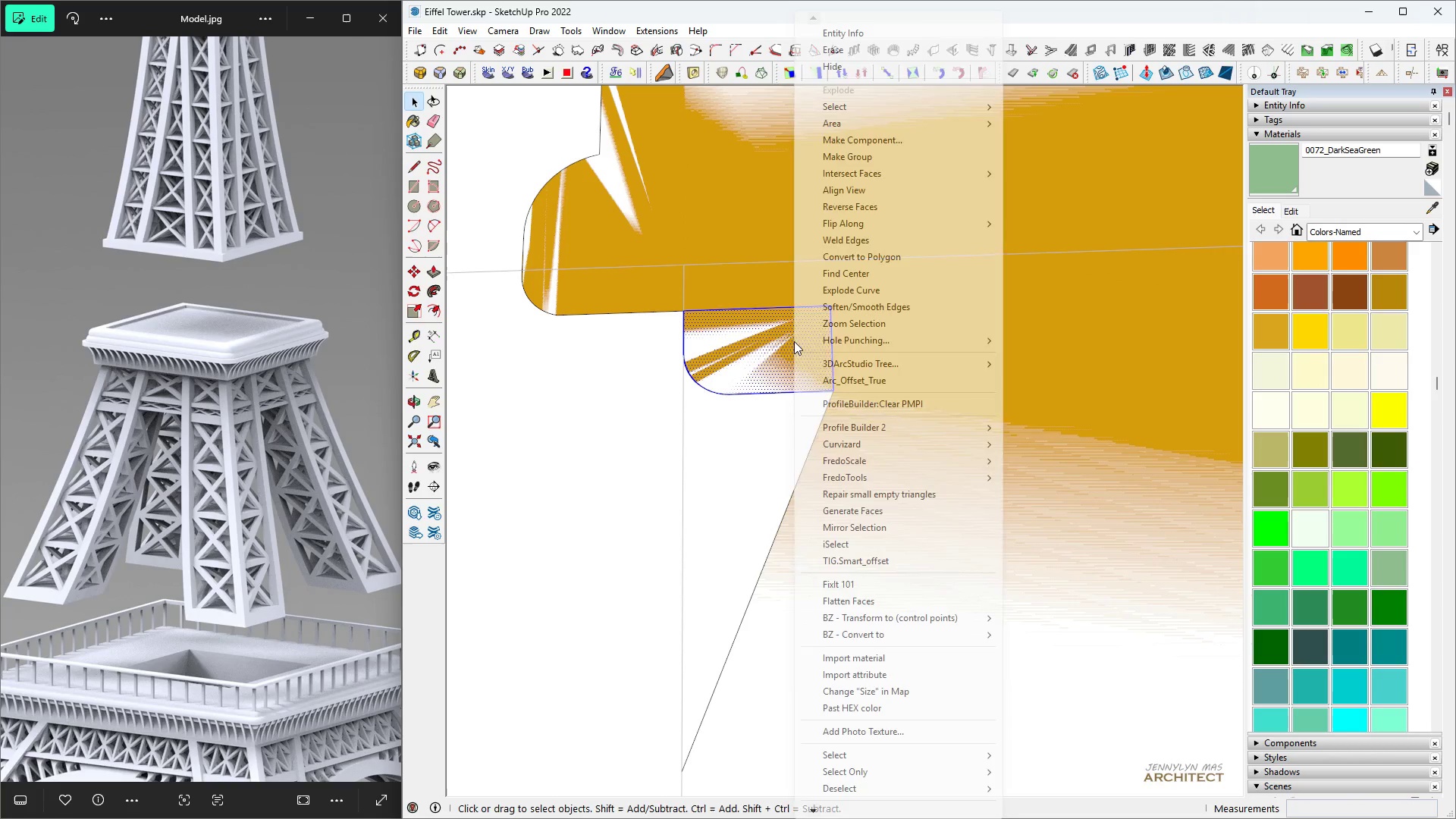 
right_click([794, 341])
 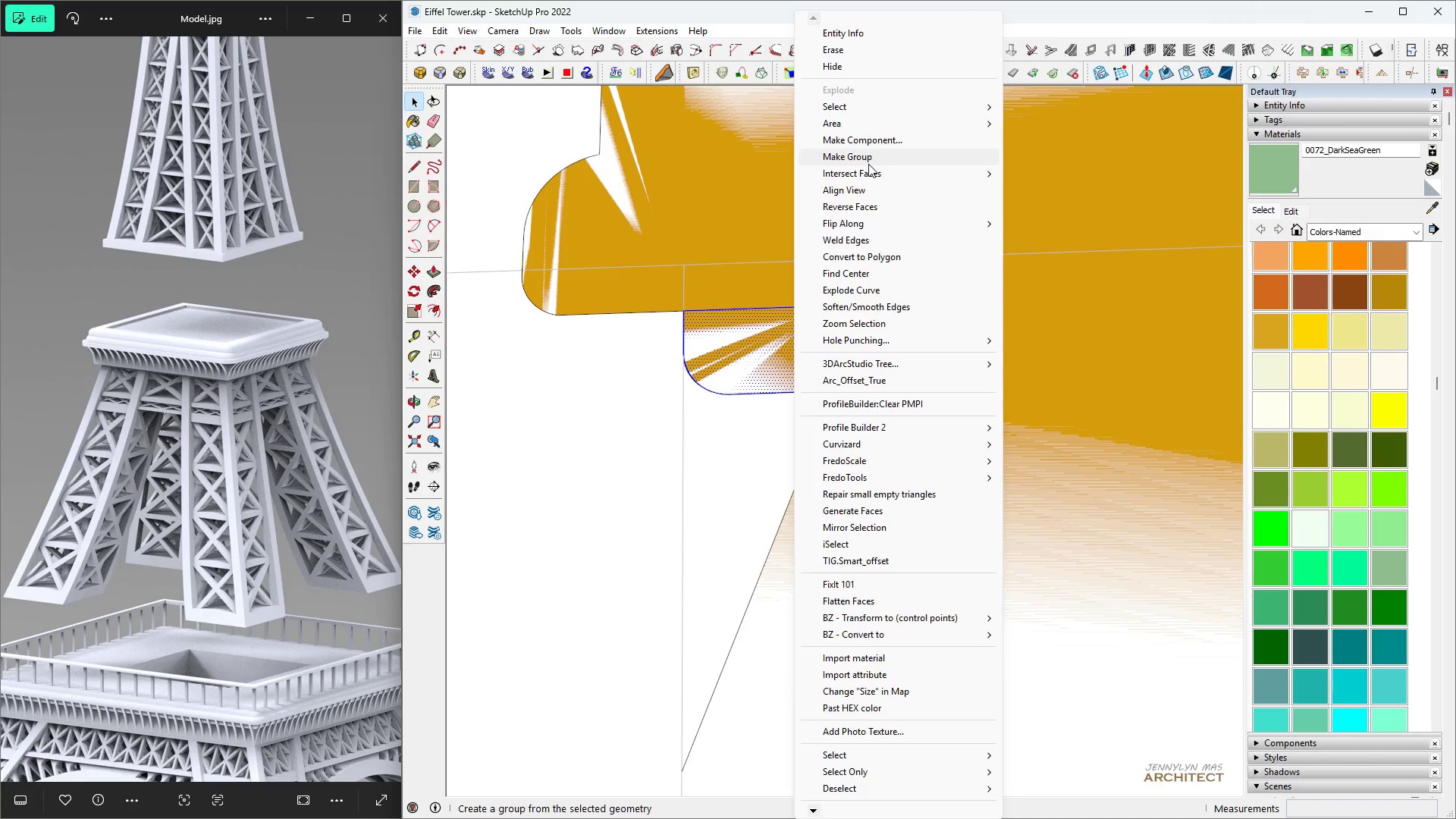 
left_click([868, 164])
 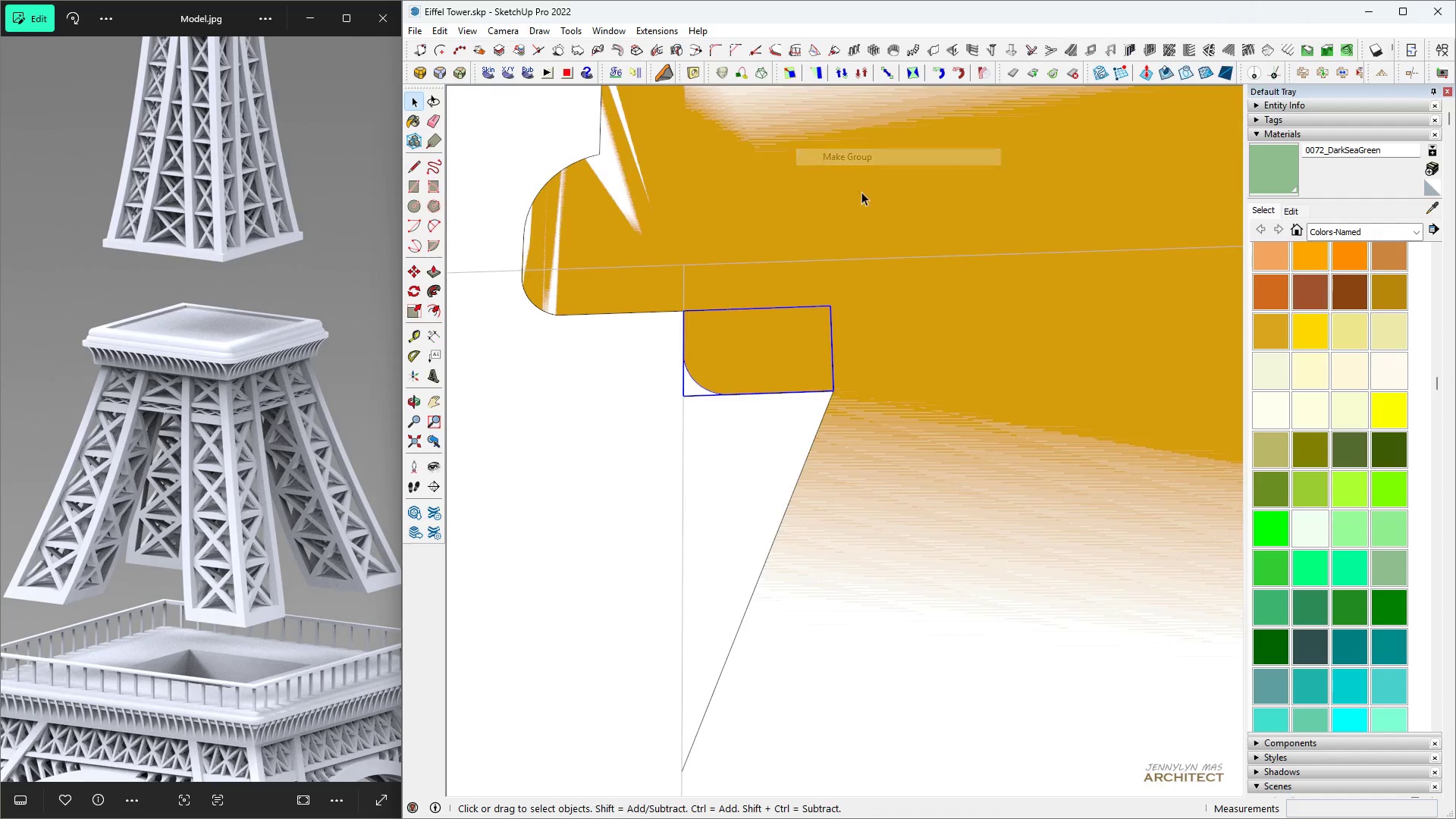 
scroll: coordinate [855, 211], scroll_direction: down, amount: 3.0
 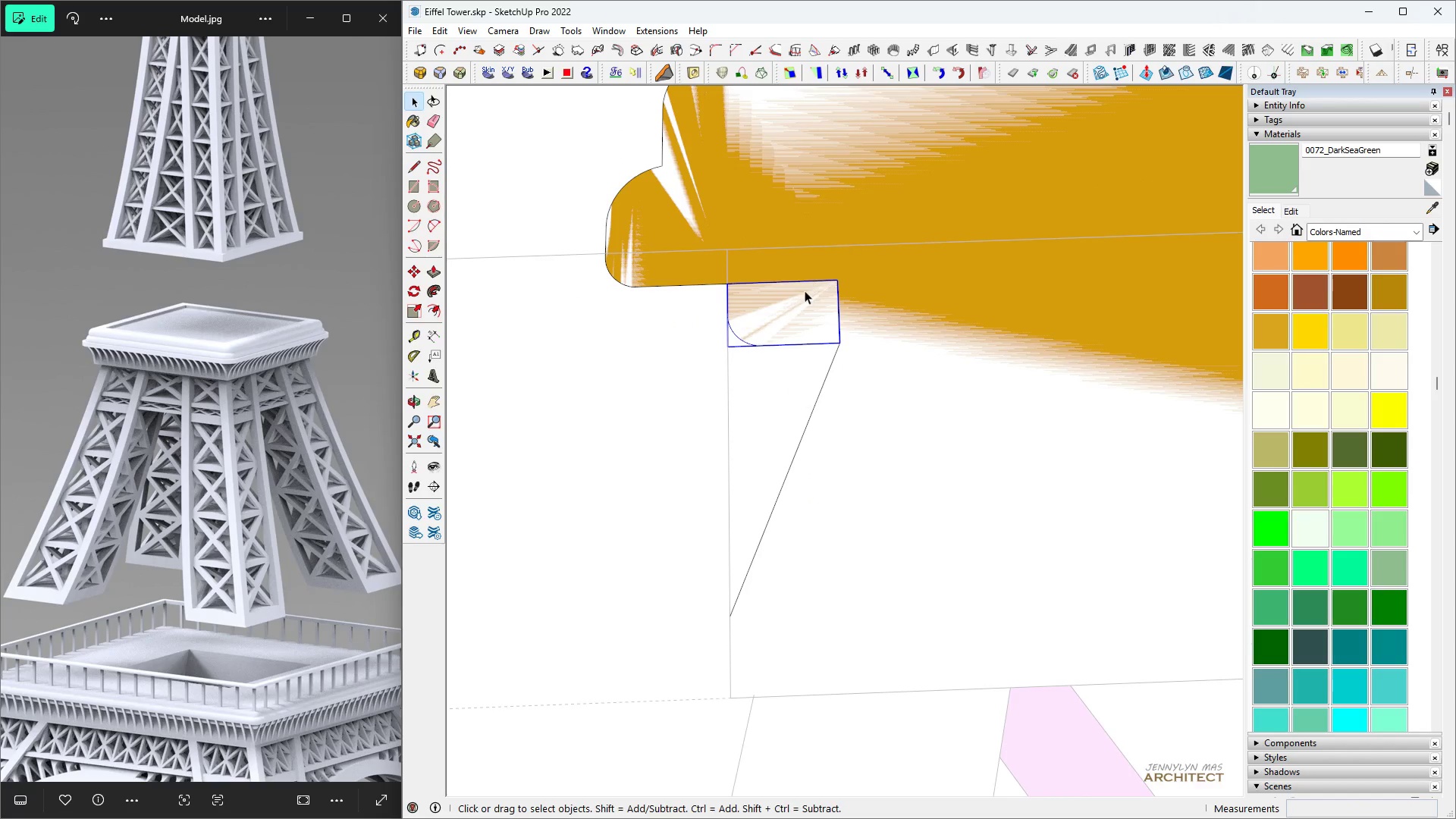 
key(Space)
 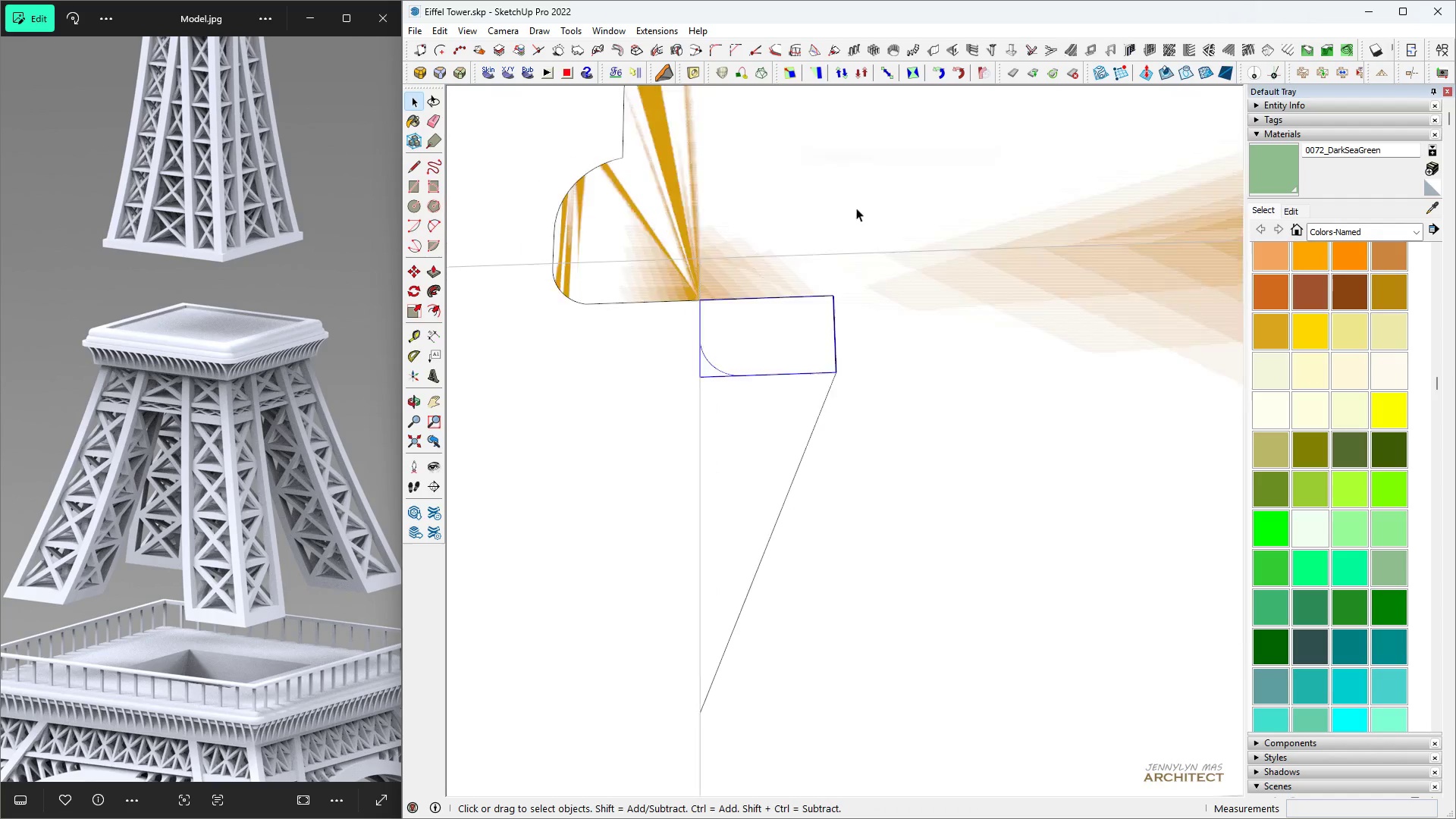 
key(H)
 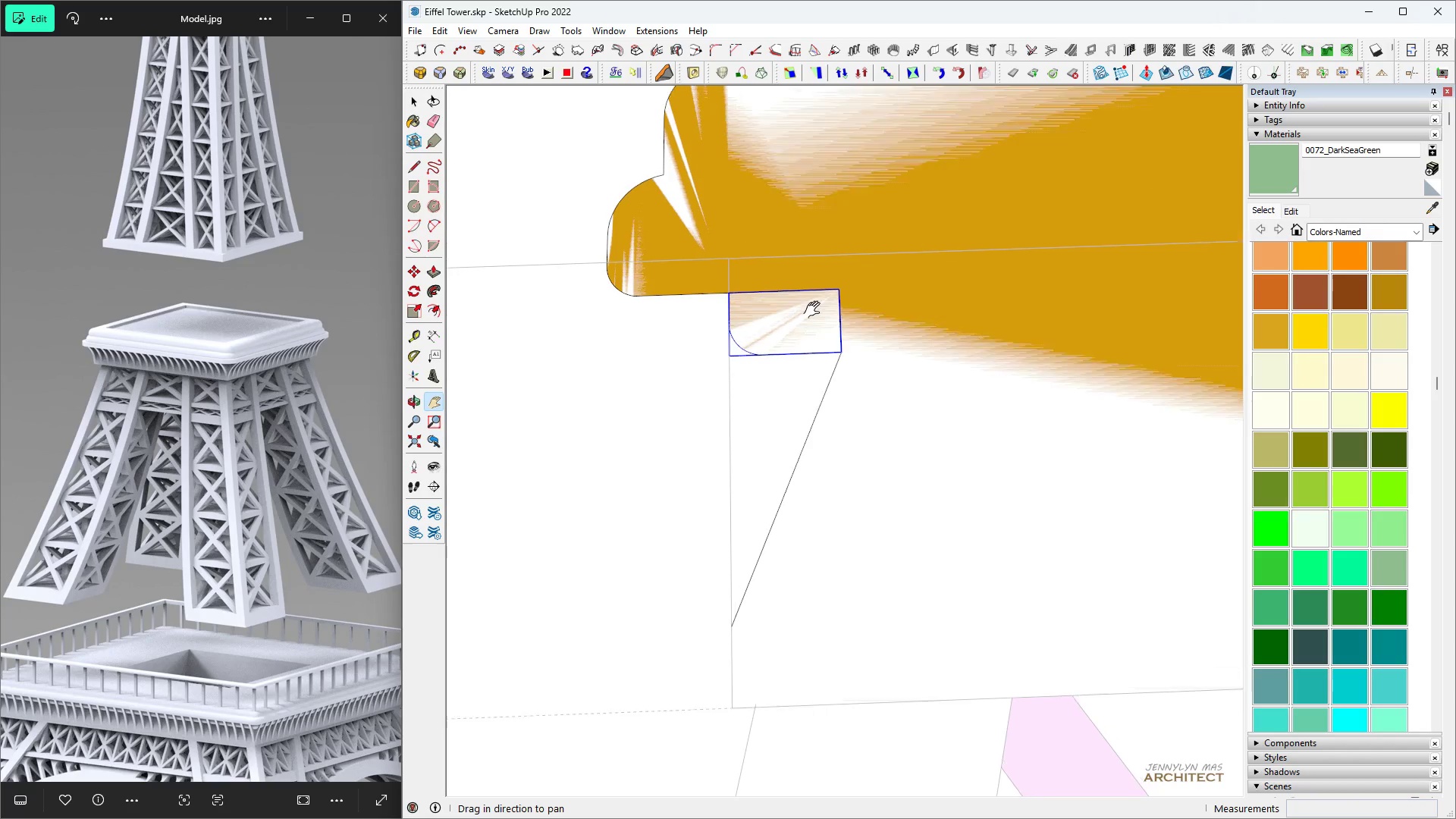 
key(Space)
 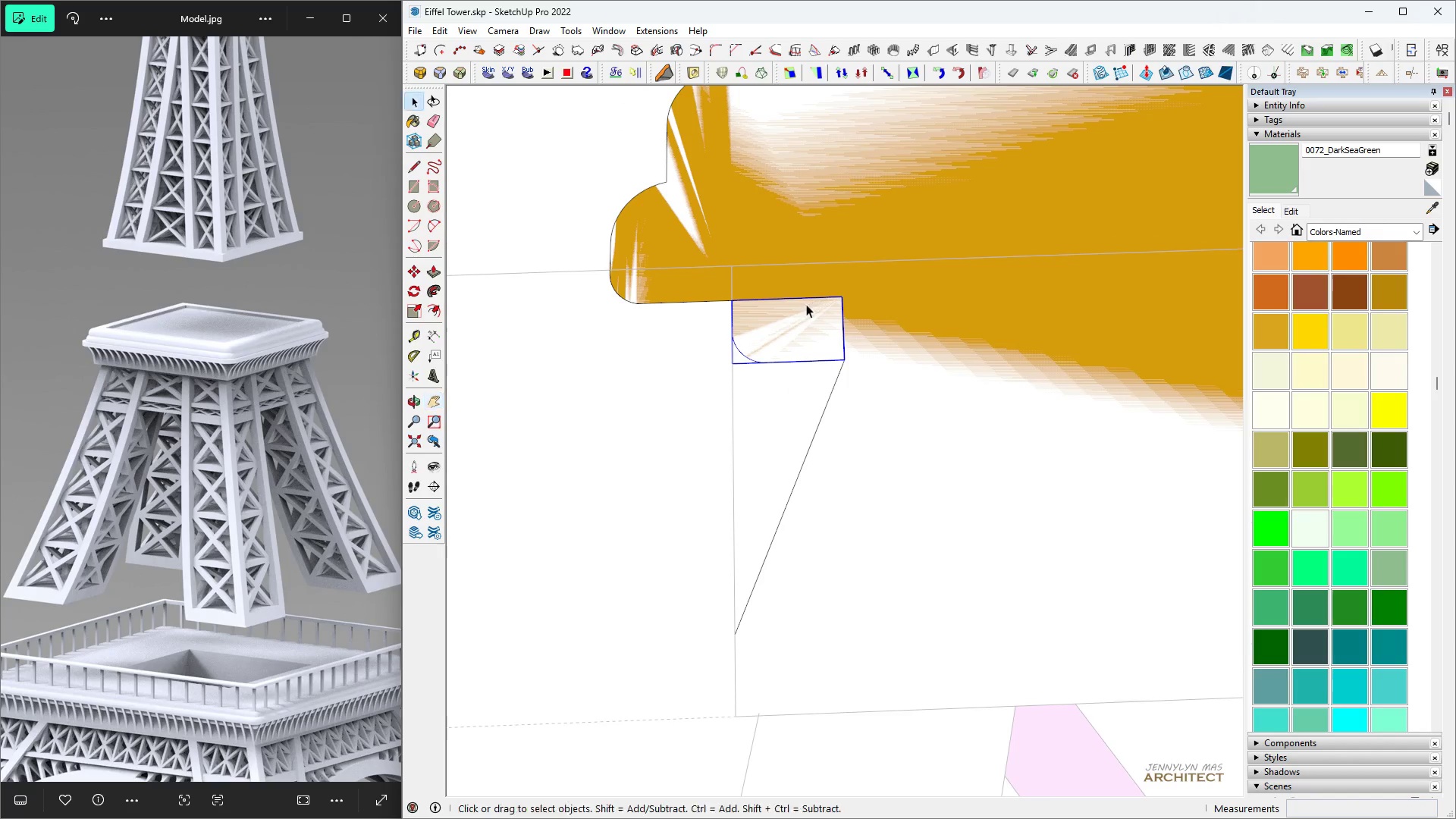 
key(M)
 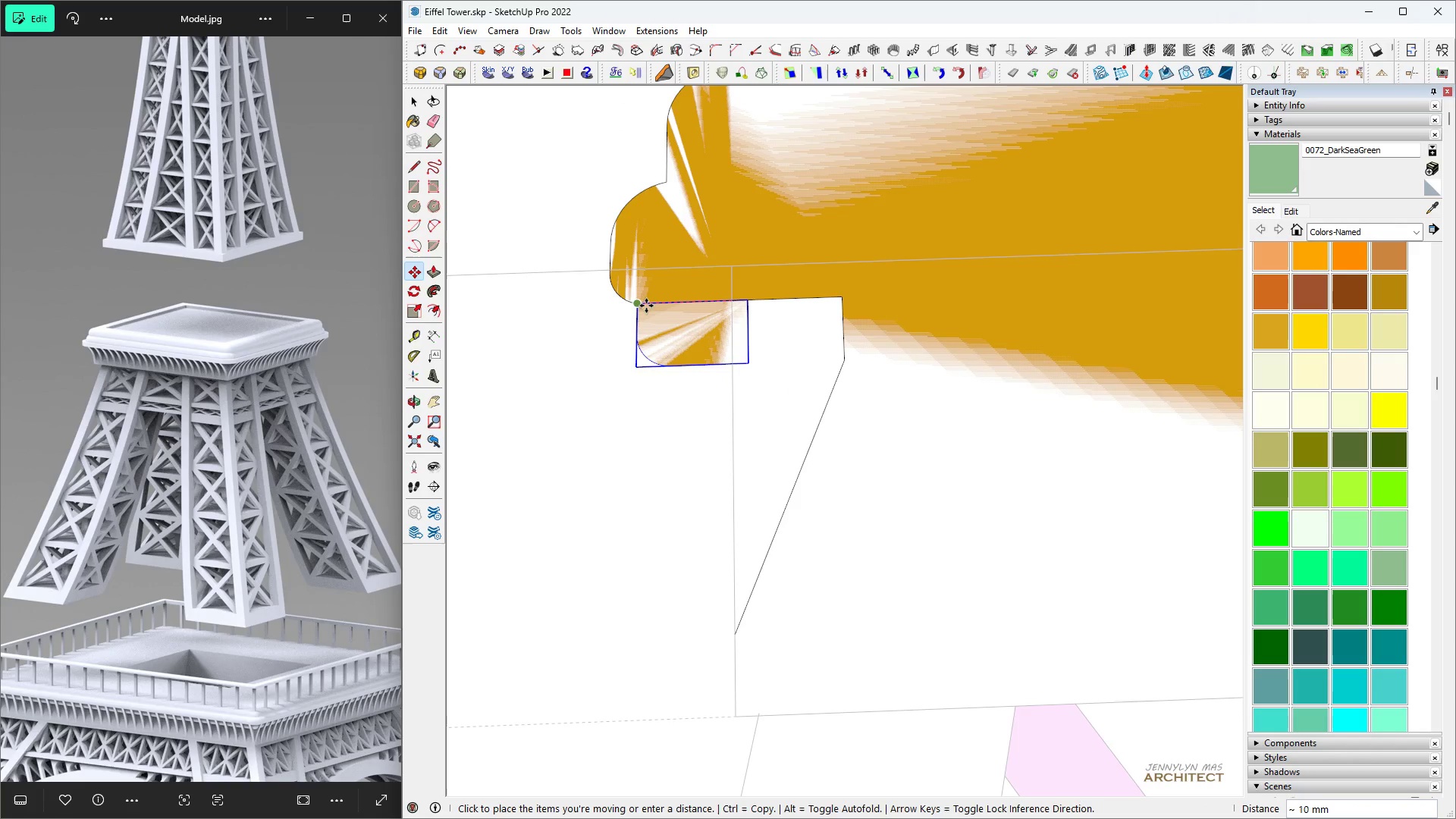 
left_click([644, 305])
 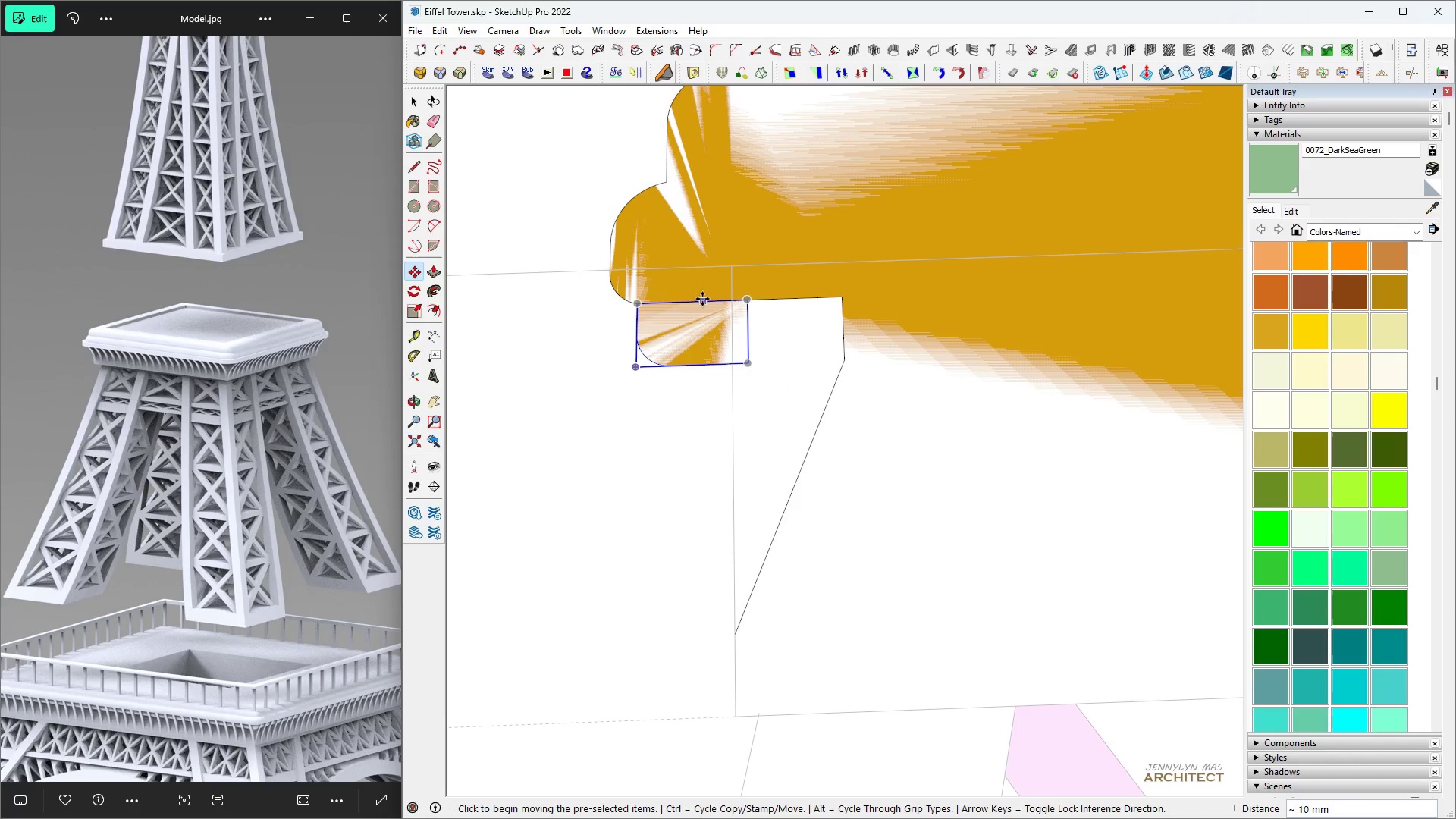 
left_click([695, 300])
 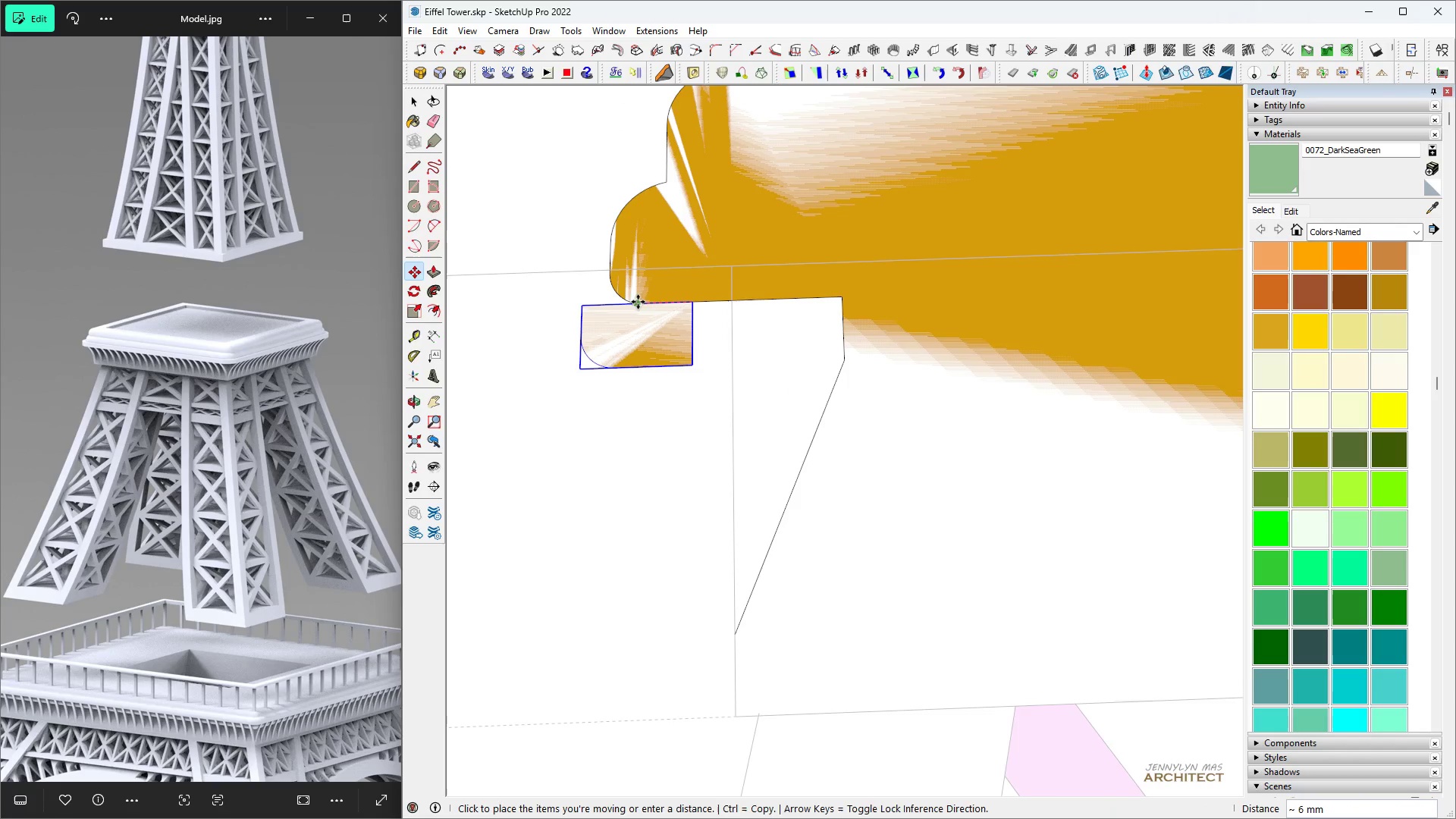 
key(Space)
 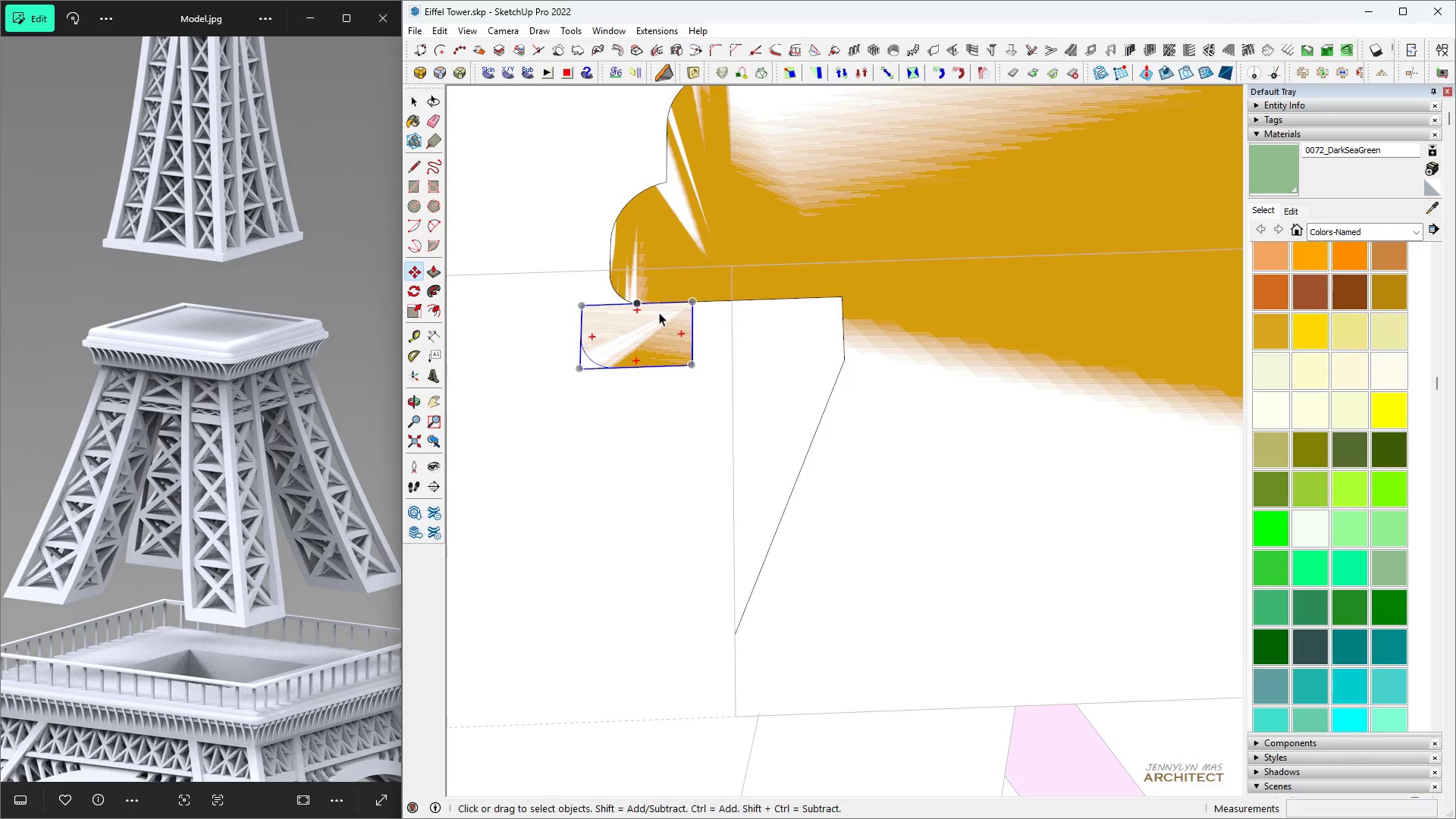 
scroll: coordinate [663, 314], scroll_direction: down, amount: 4.0
 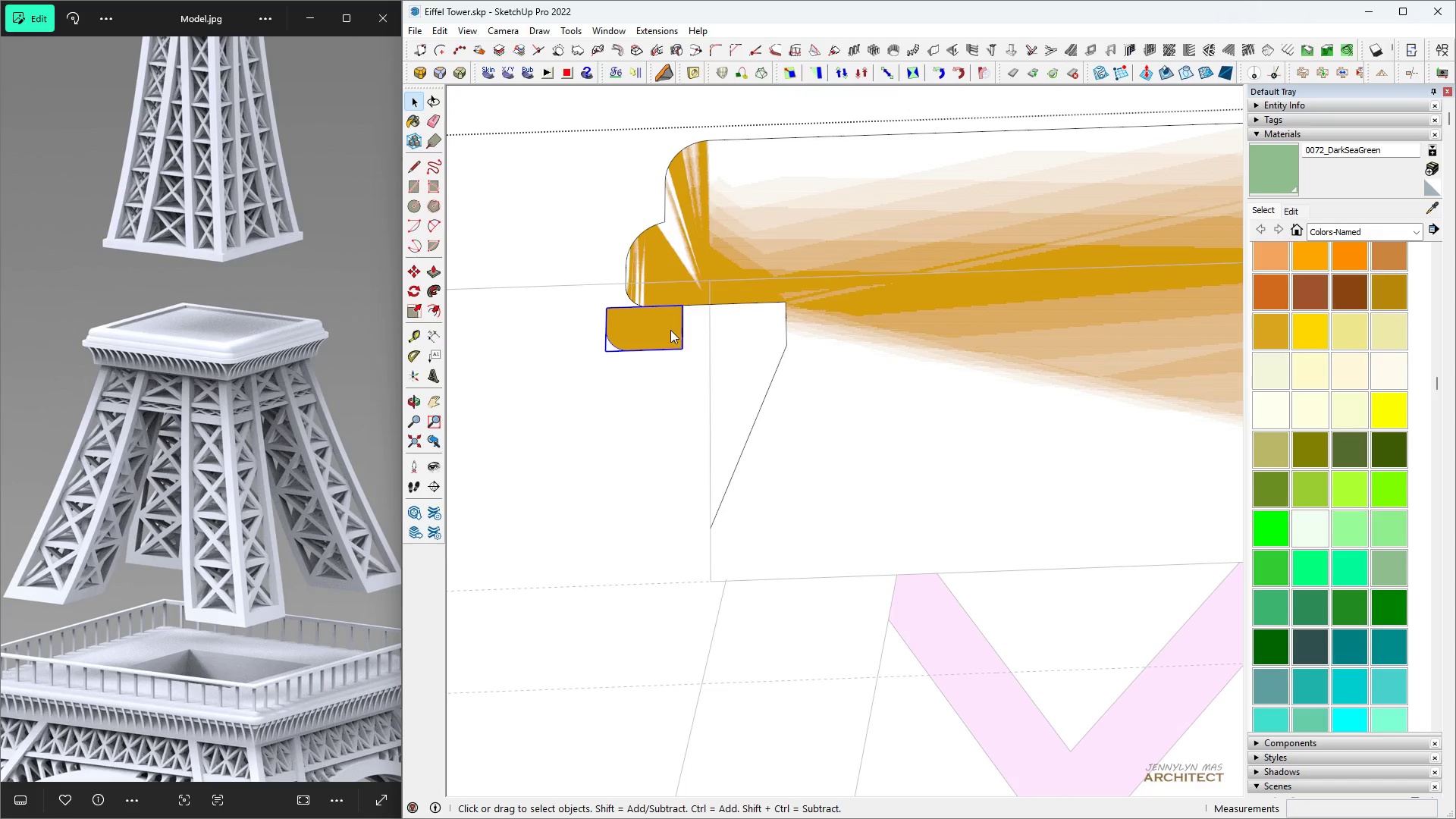 
right_click([670, 330])
 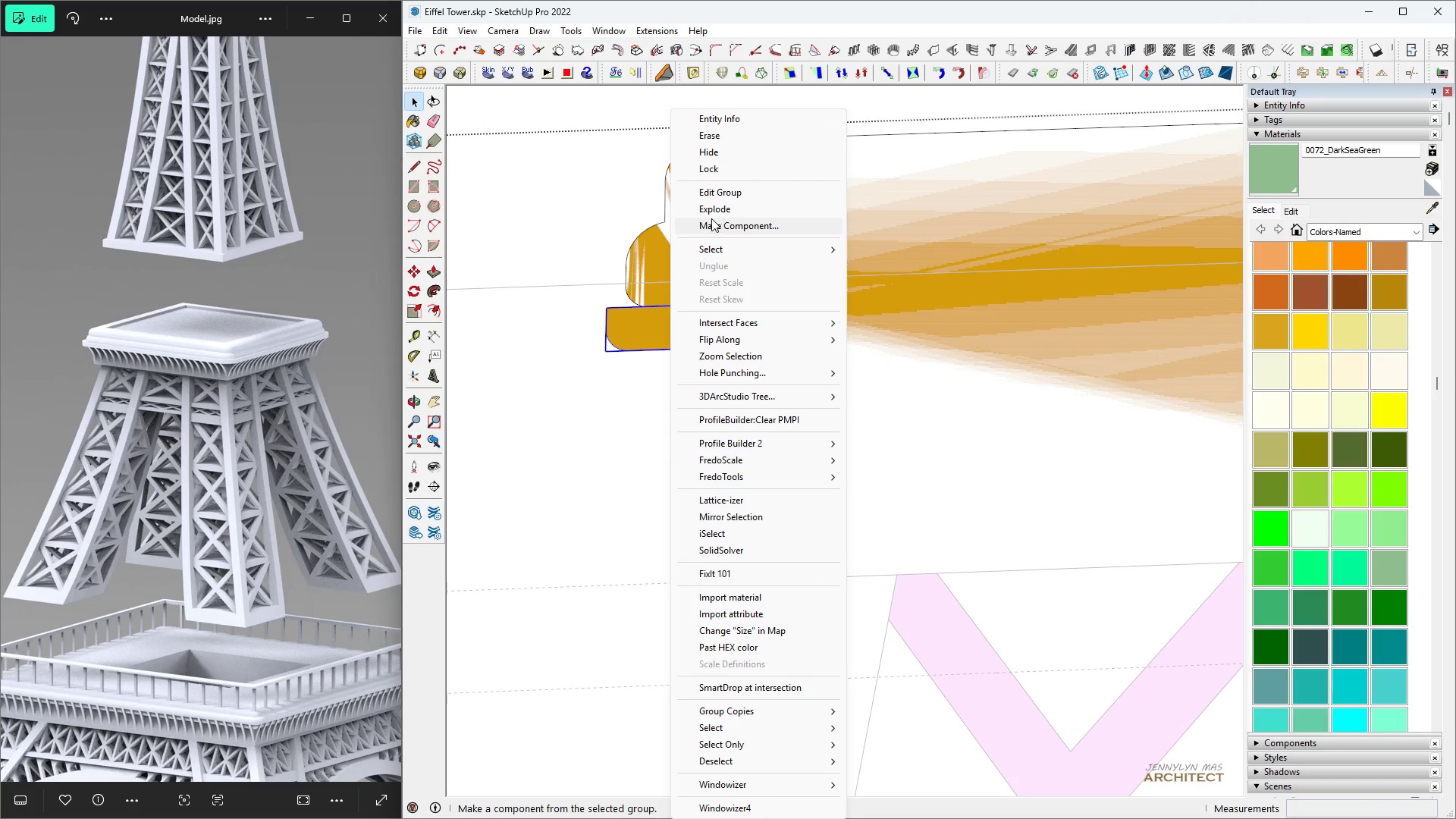 
left_click([710, 214])
 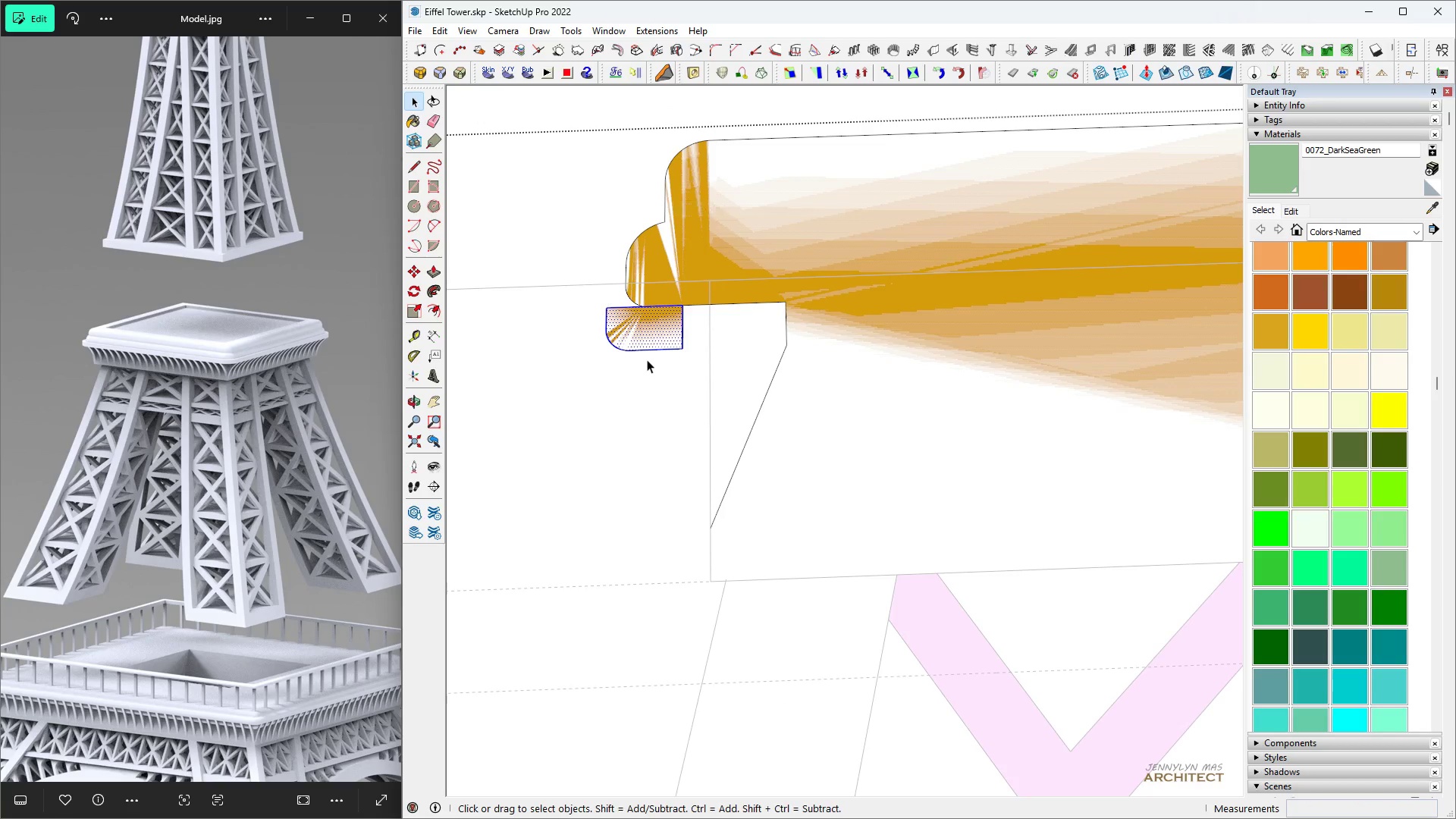 
key(Space)
 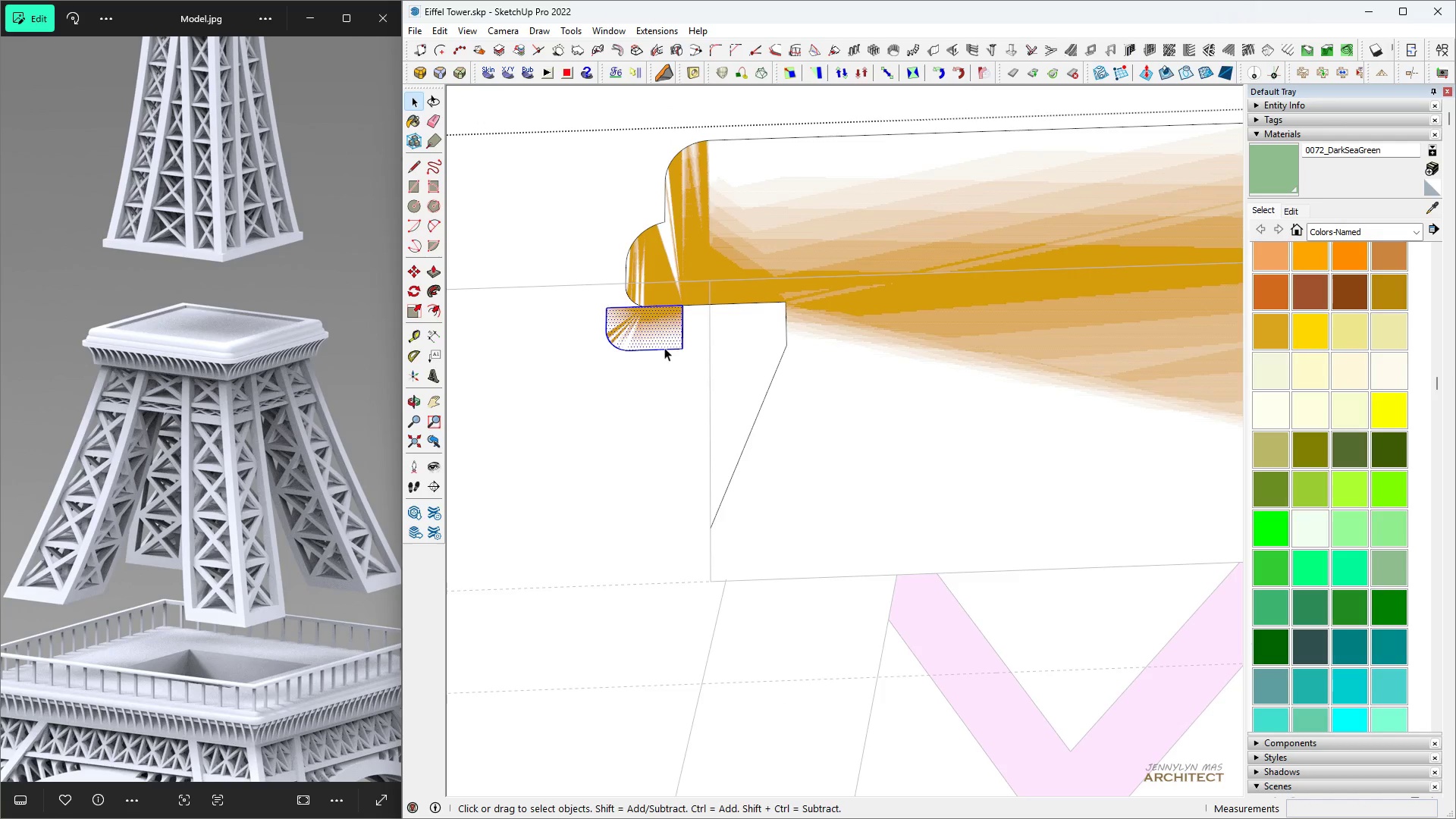 
scroll: coordinate [672, 347], scroll_direction: up, amount: 2.0
 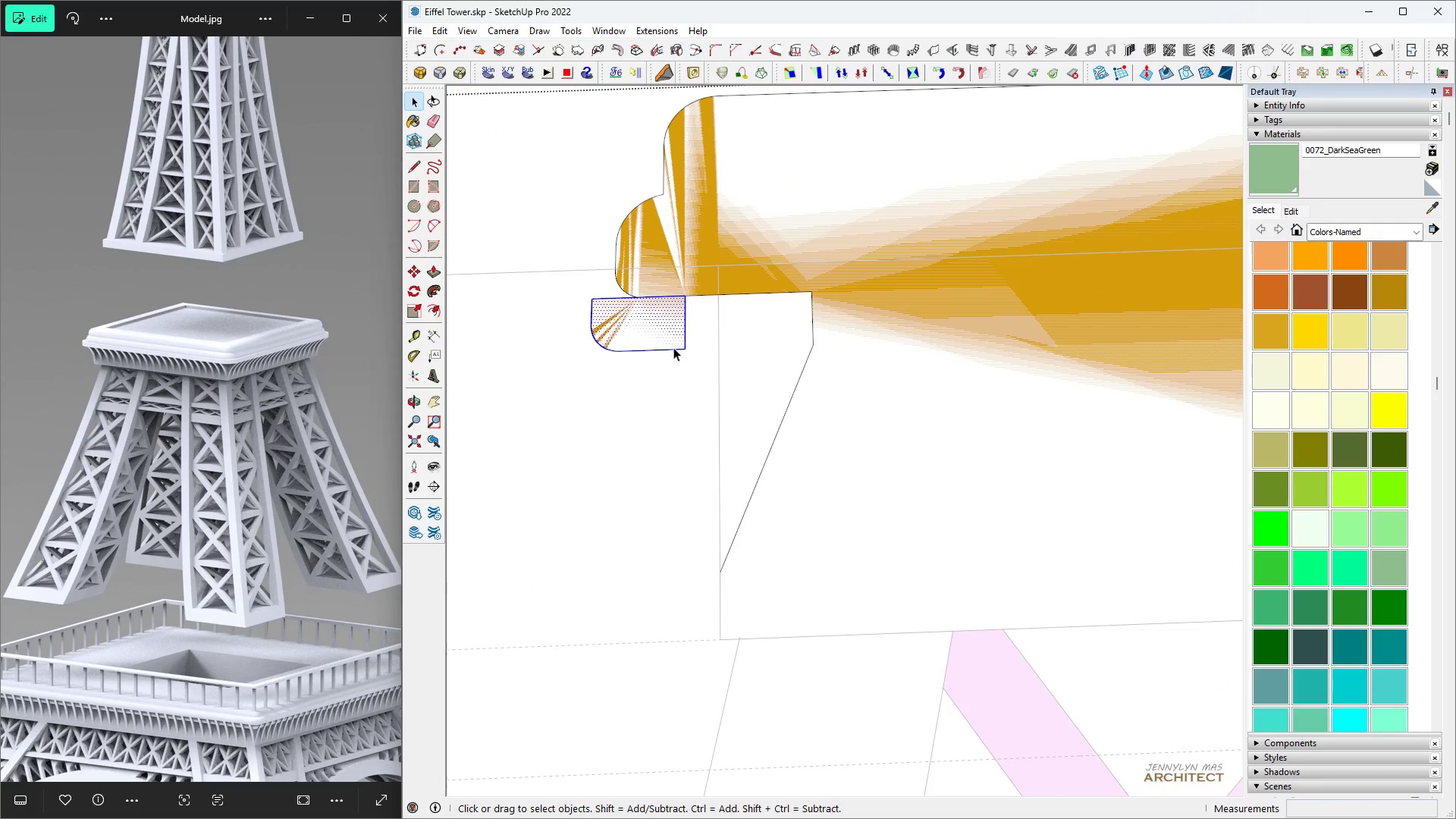 
key(L)
 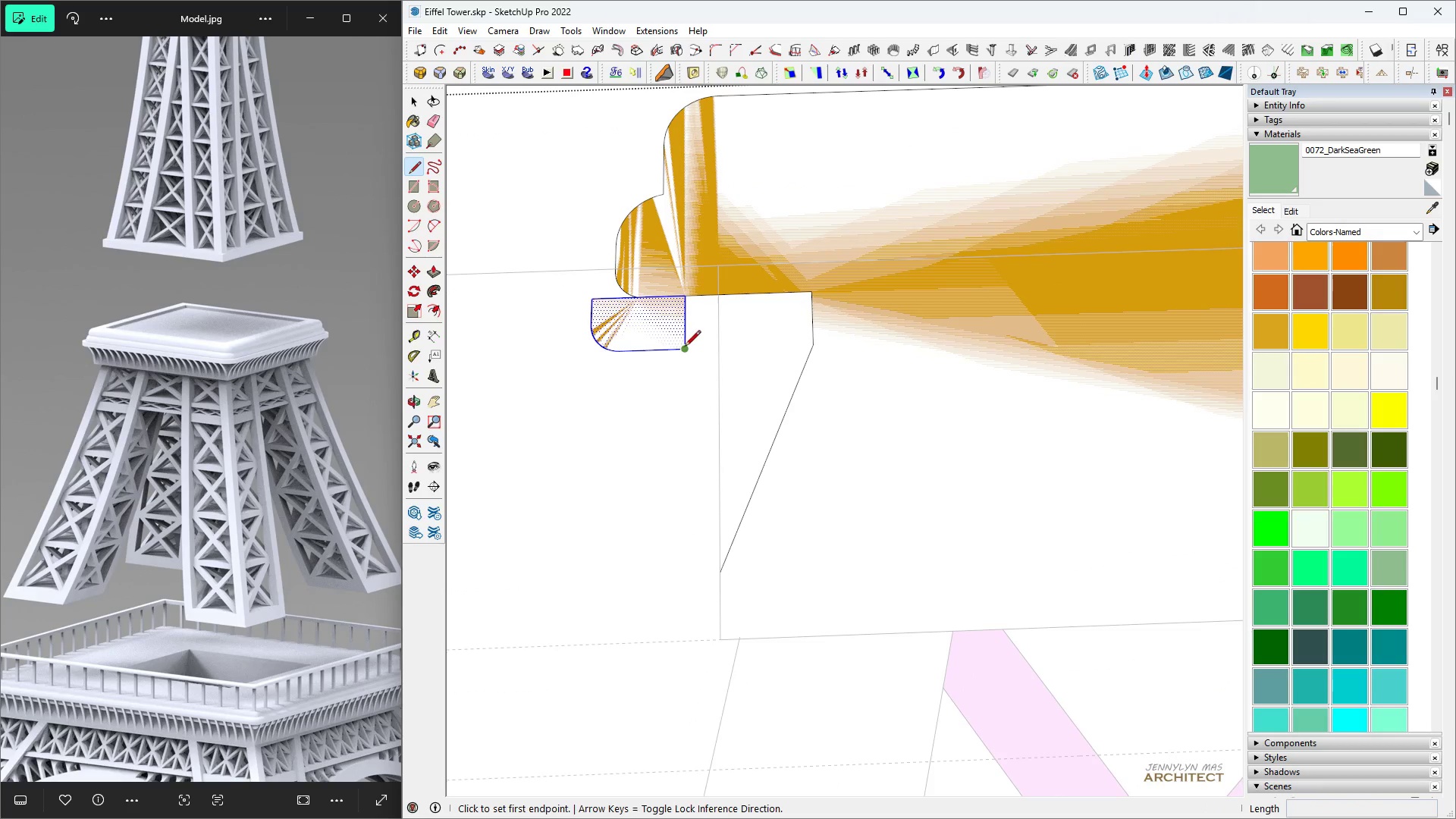 
left_click([685, 347])
 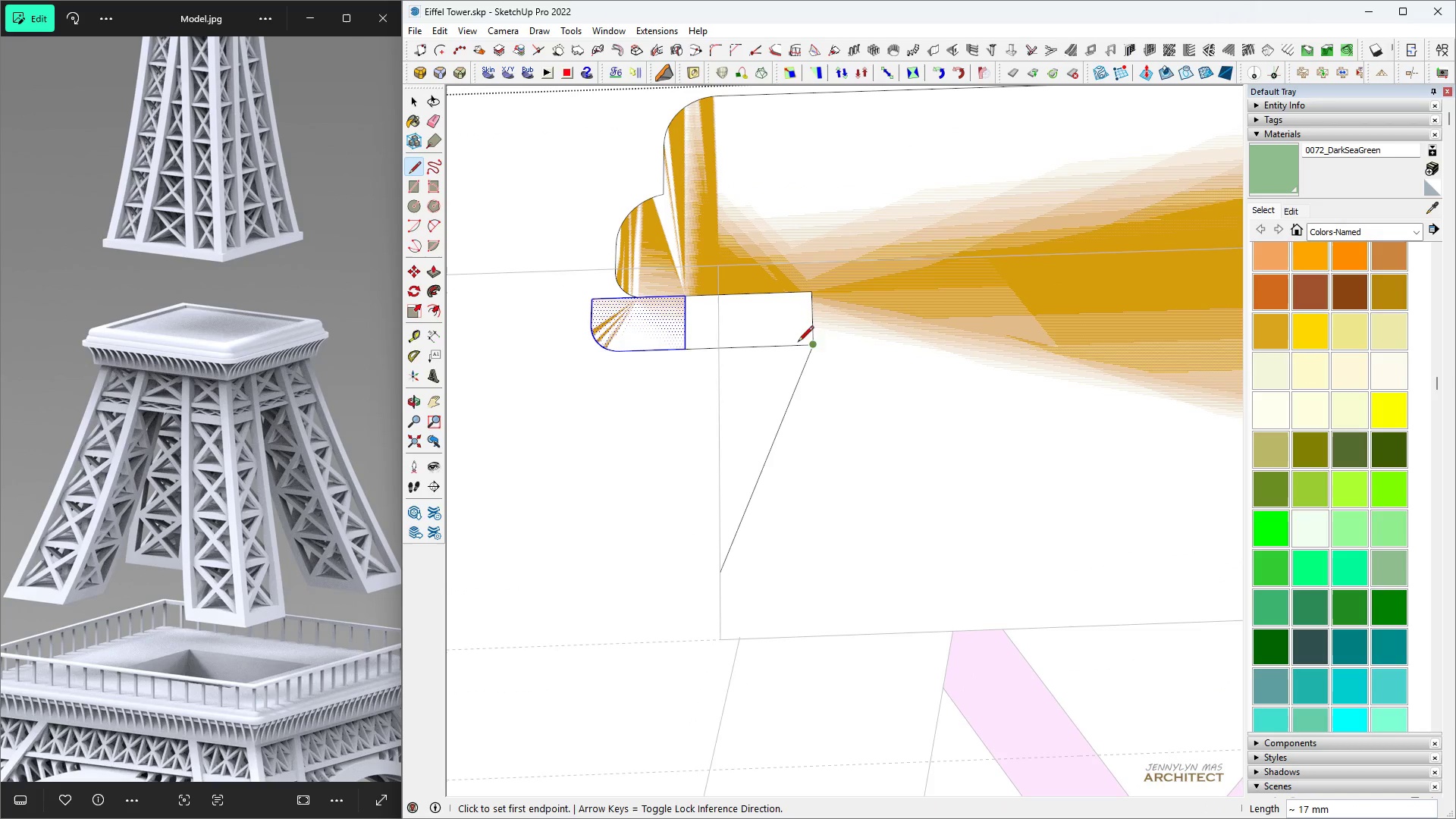 
scroll: coordinate [595, 290], scroll_direction: up, amount: 10.0
 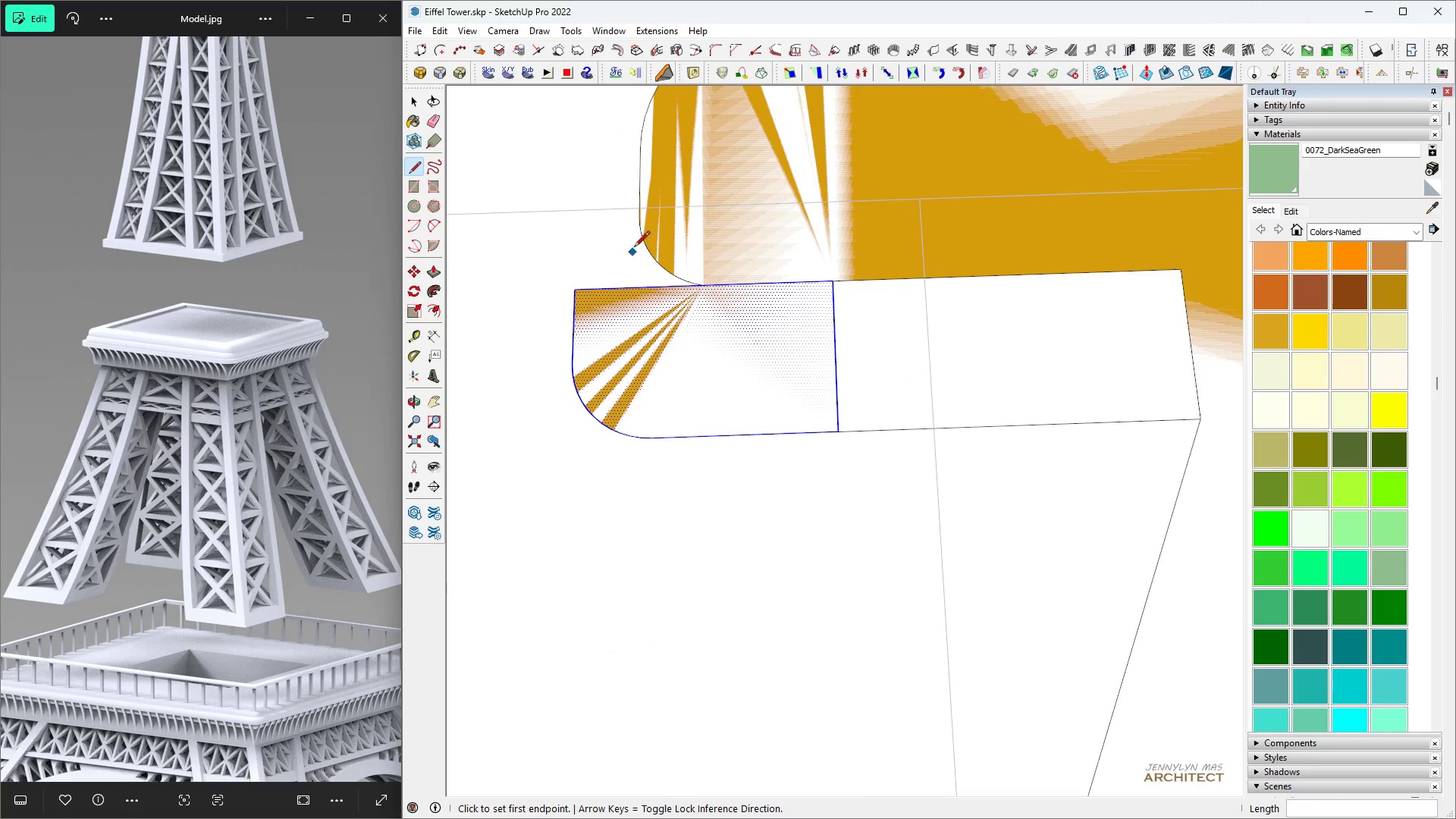 
left_click([638, 229])
 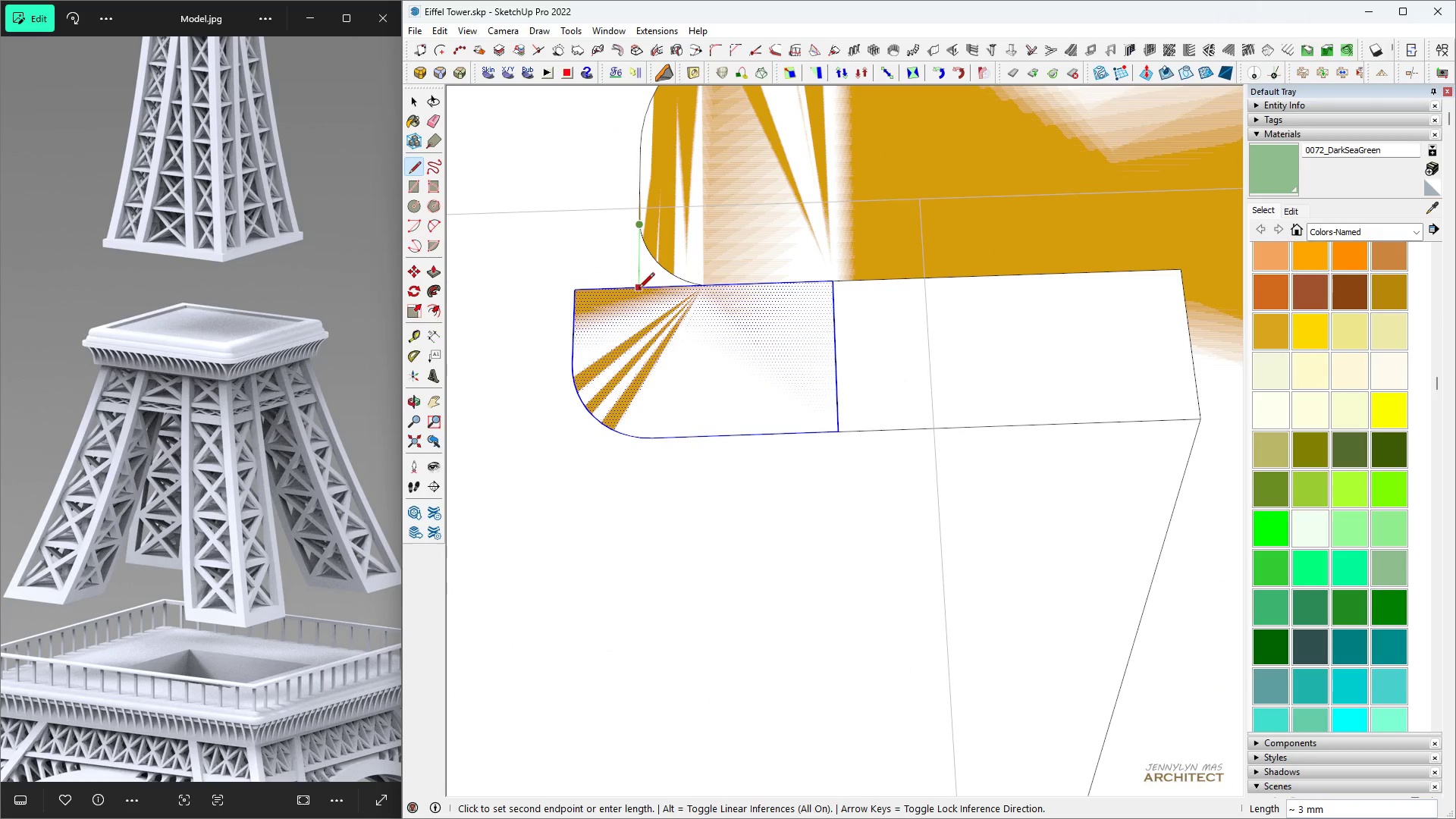 
left_click([639, 290])
 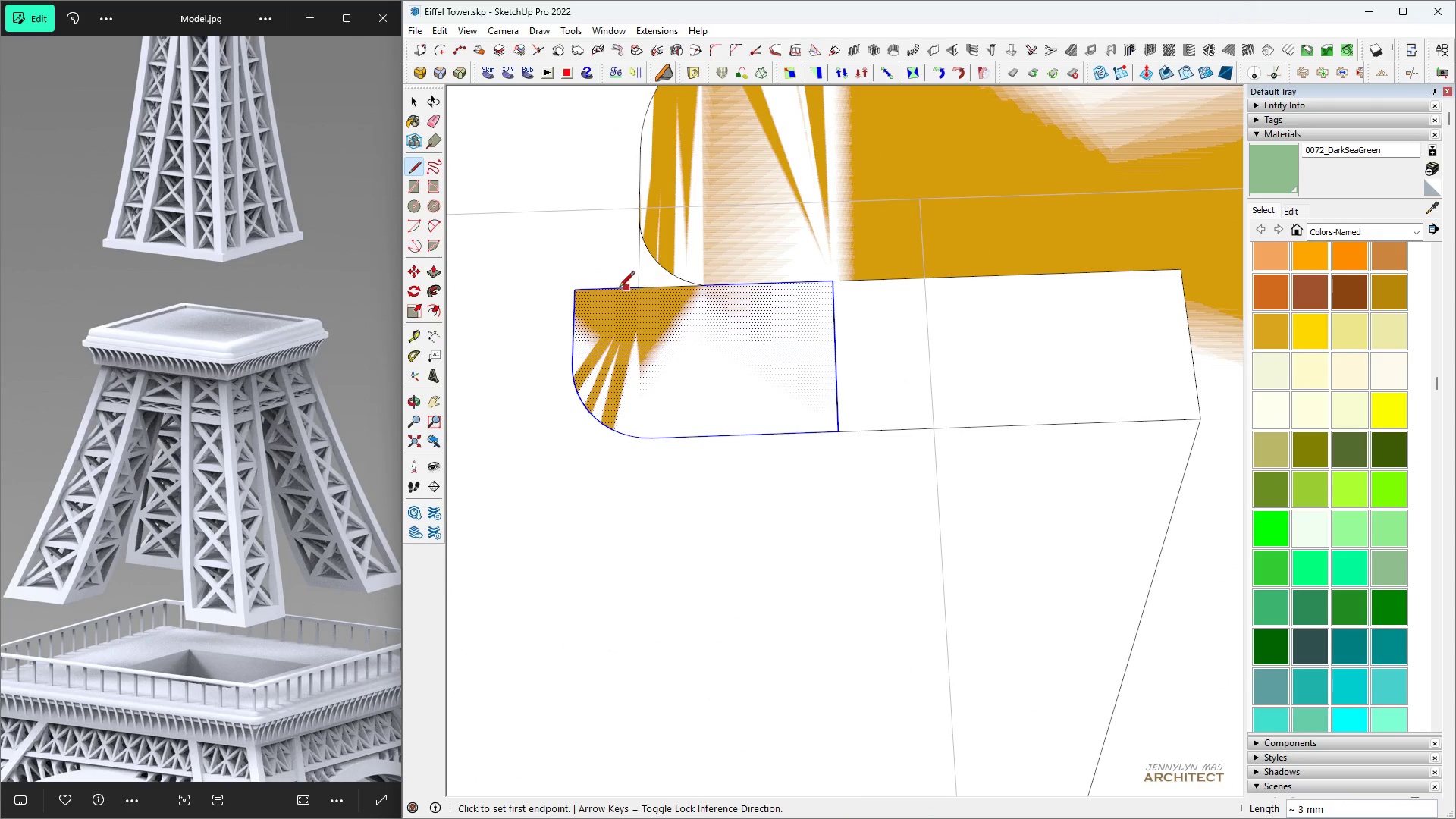 
key(Space)
 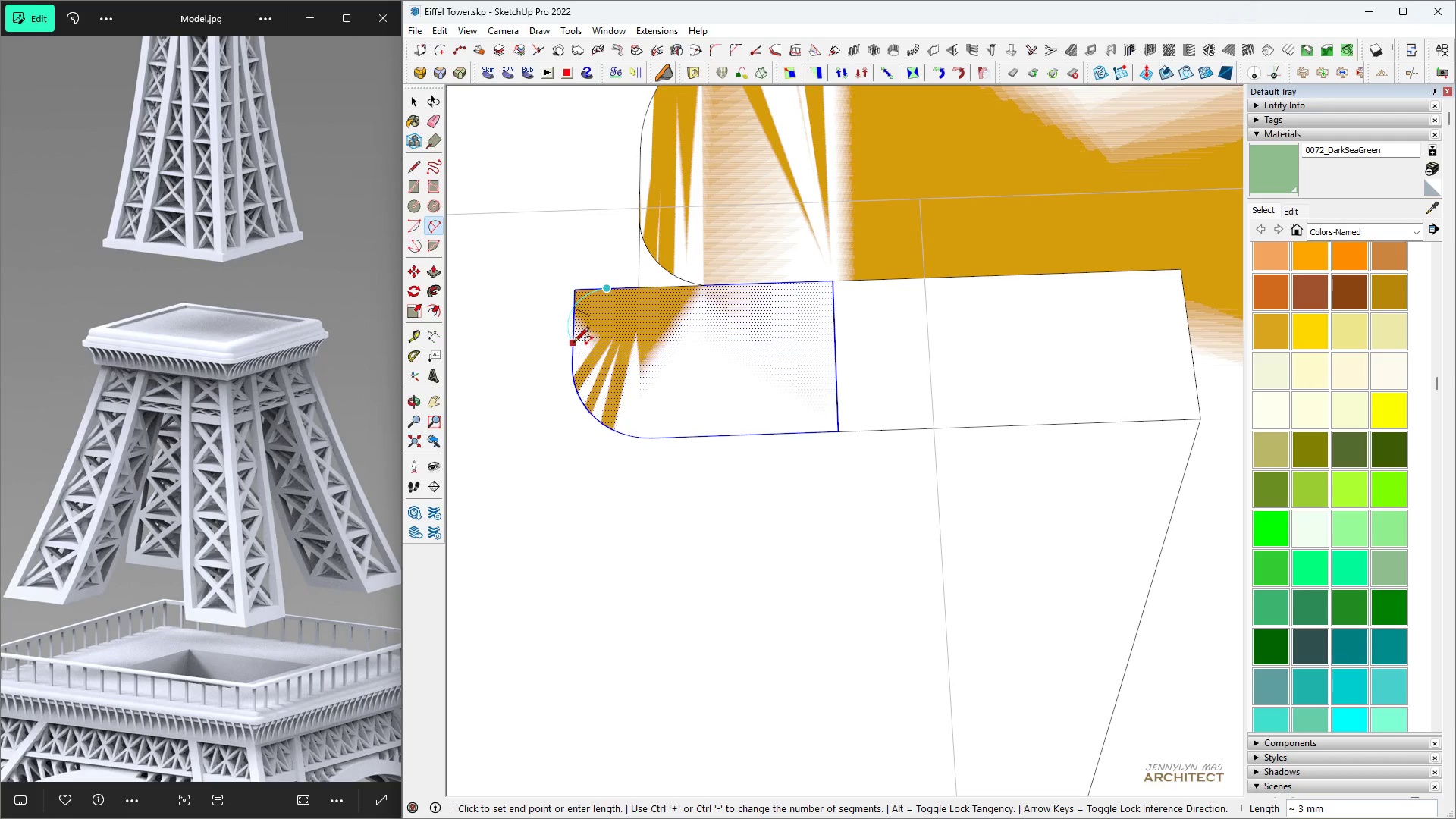 
double_click([573, 319])
 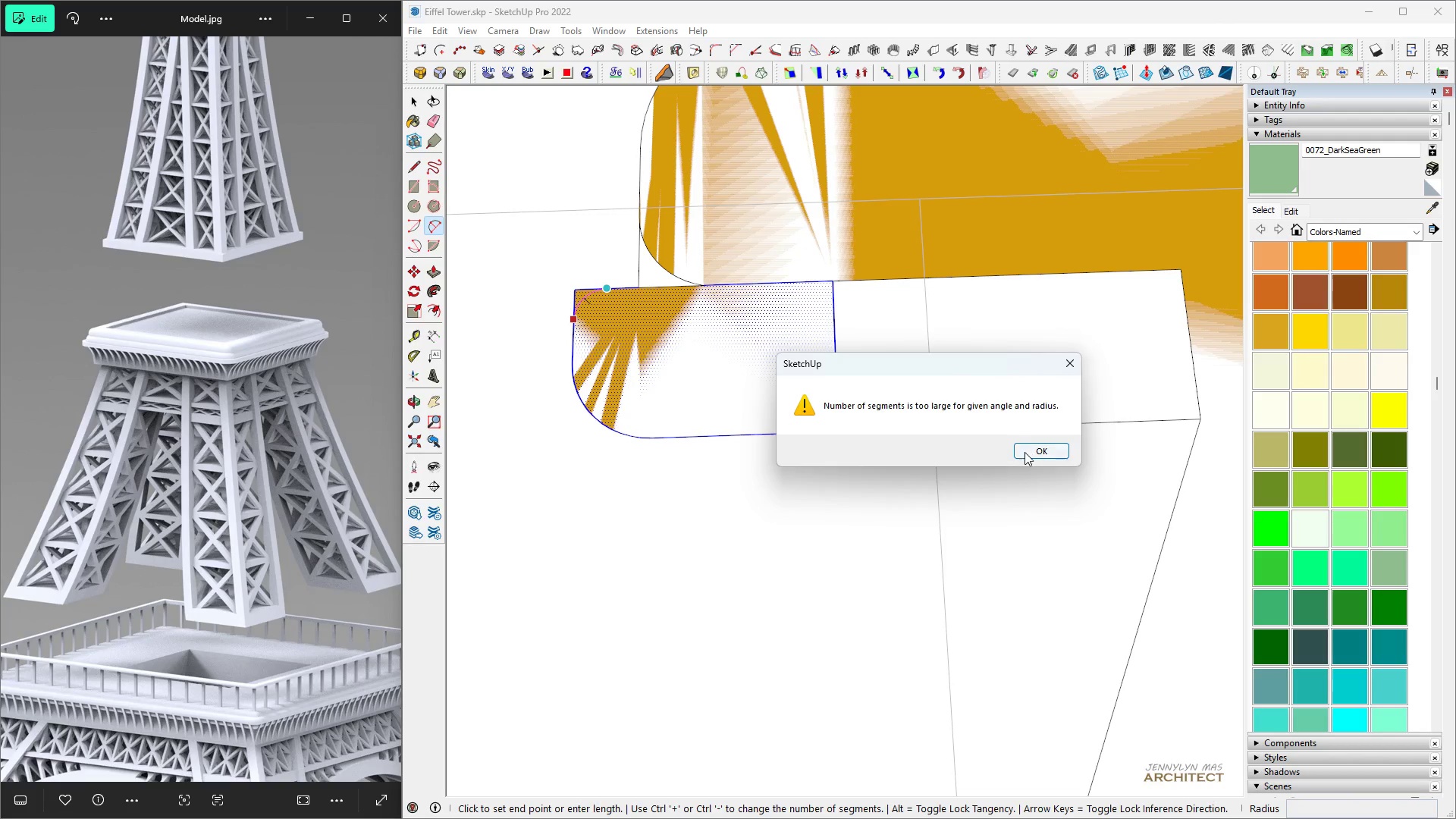 
left_click([1025, 453])
 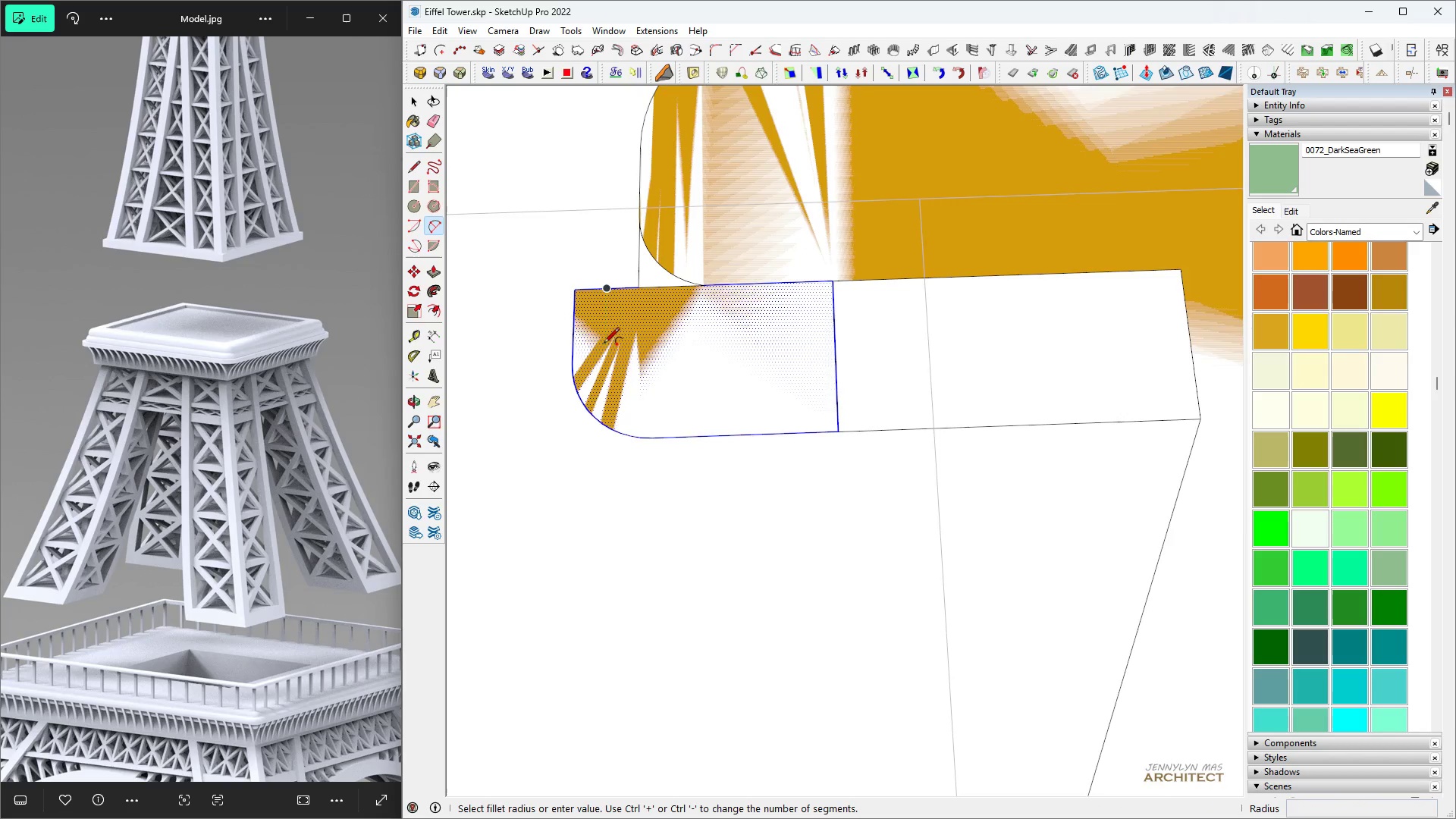 
scroll: coordinate [600, 334], scroll_direction: up, amount: 4.0
 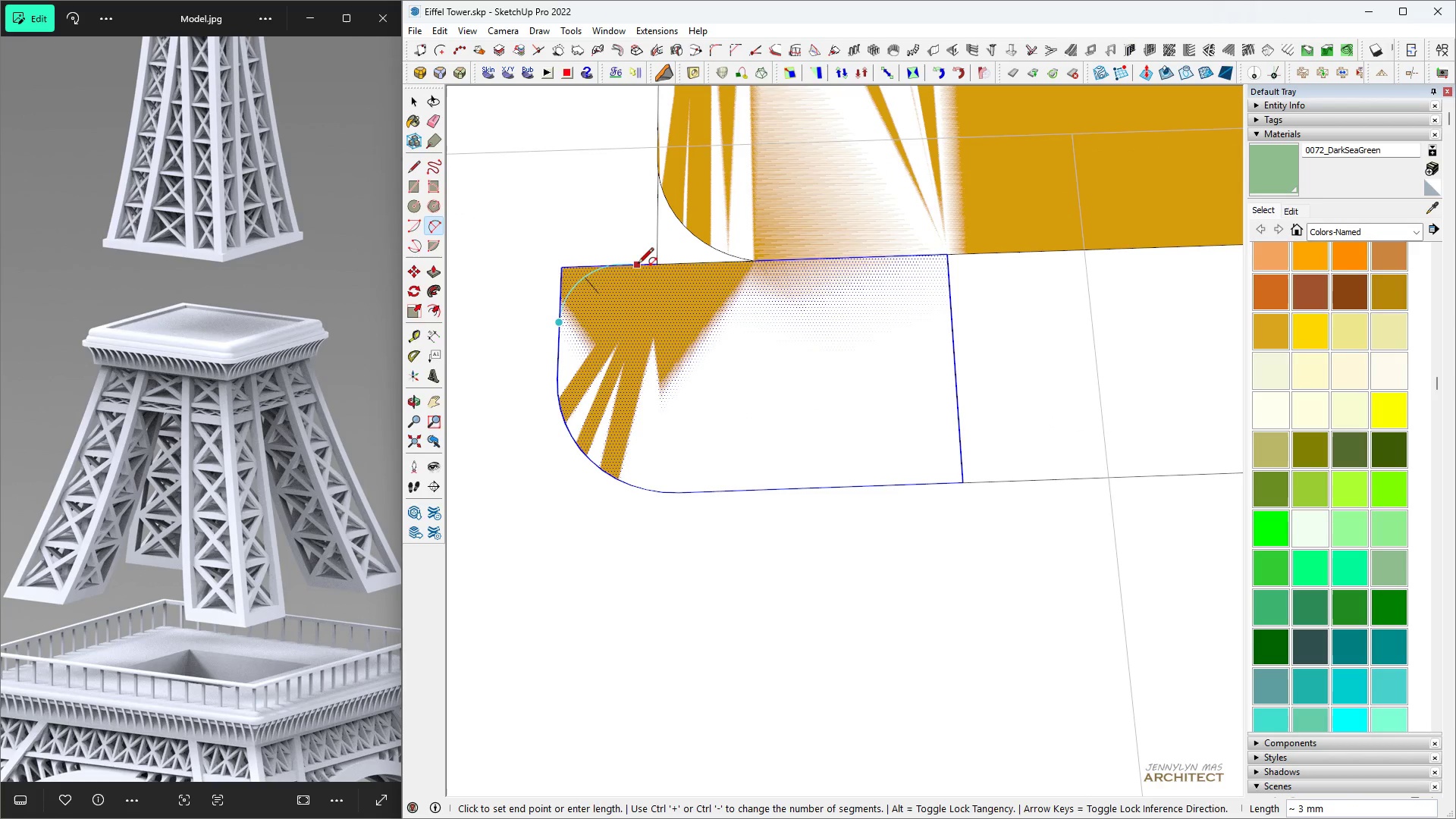 
double_click([617, 265])
 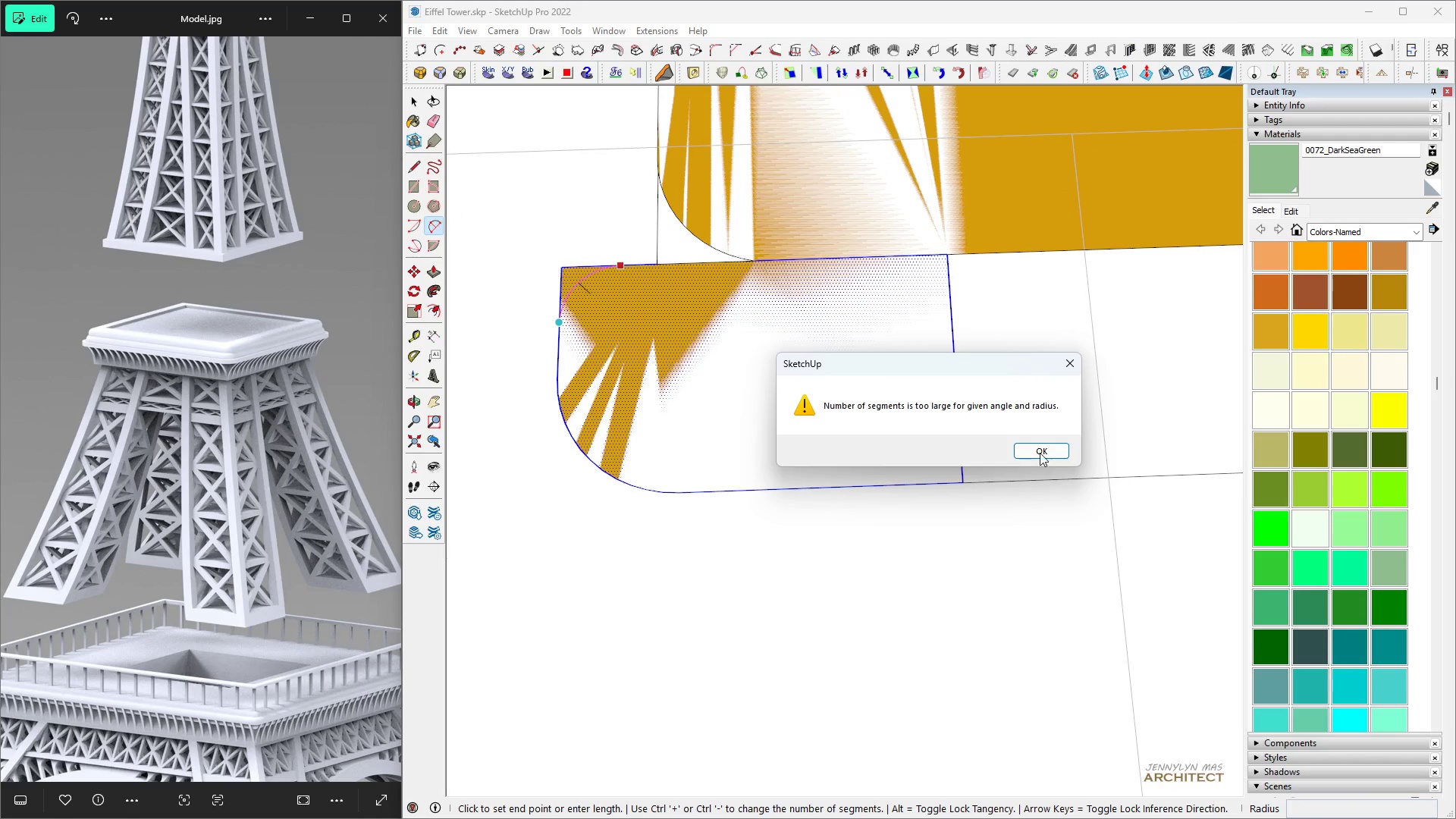 
left_click([1039, 451])
 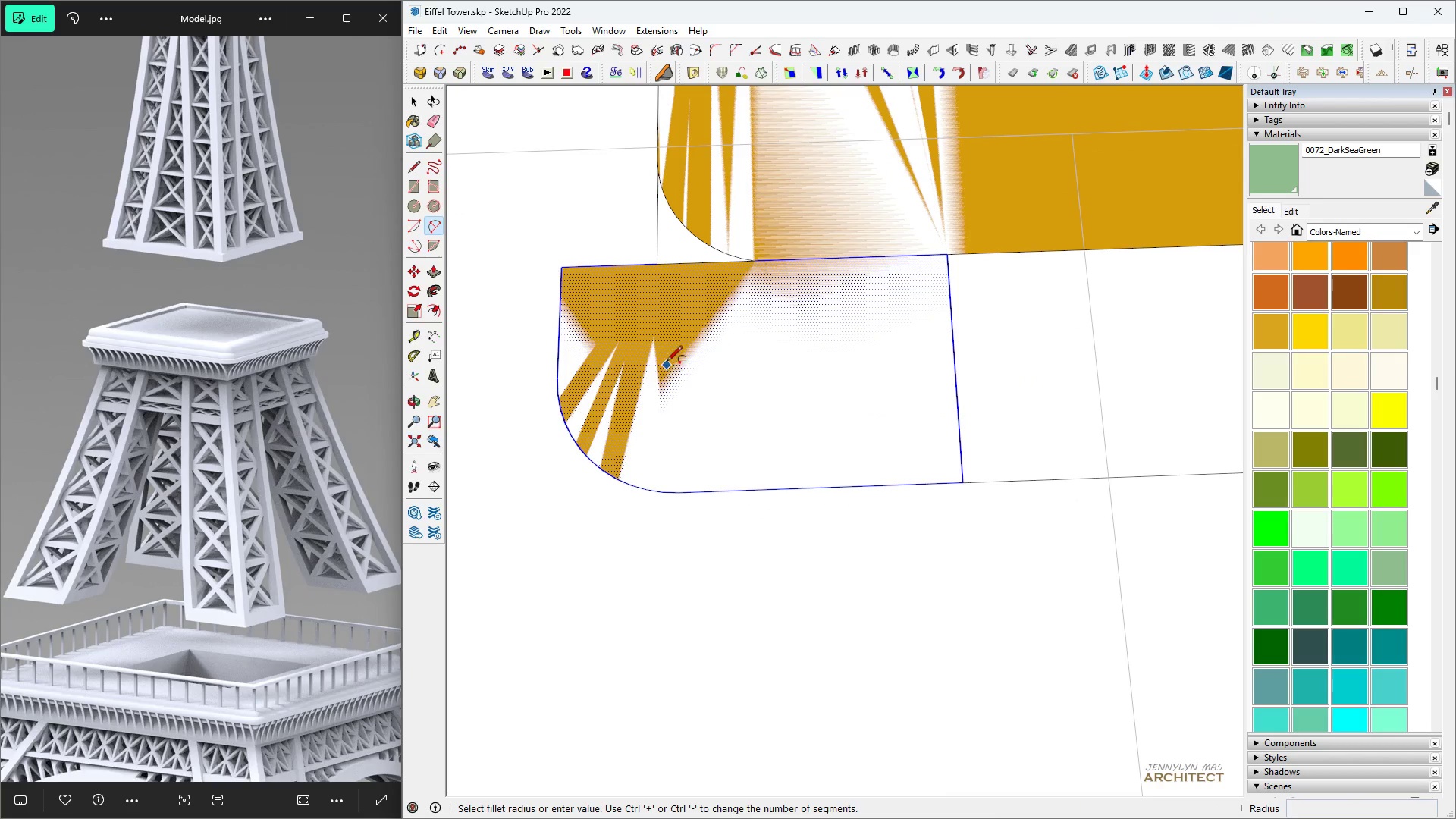 
key(Space)
 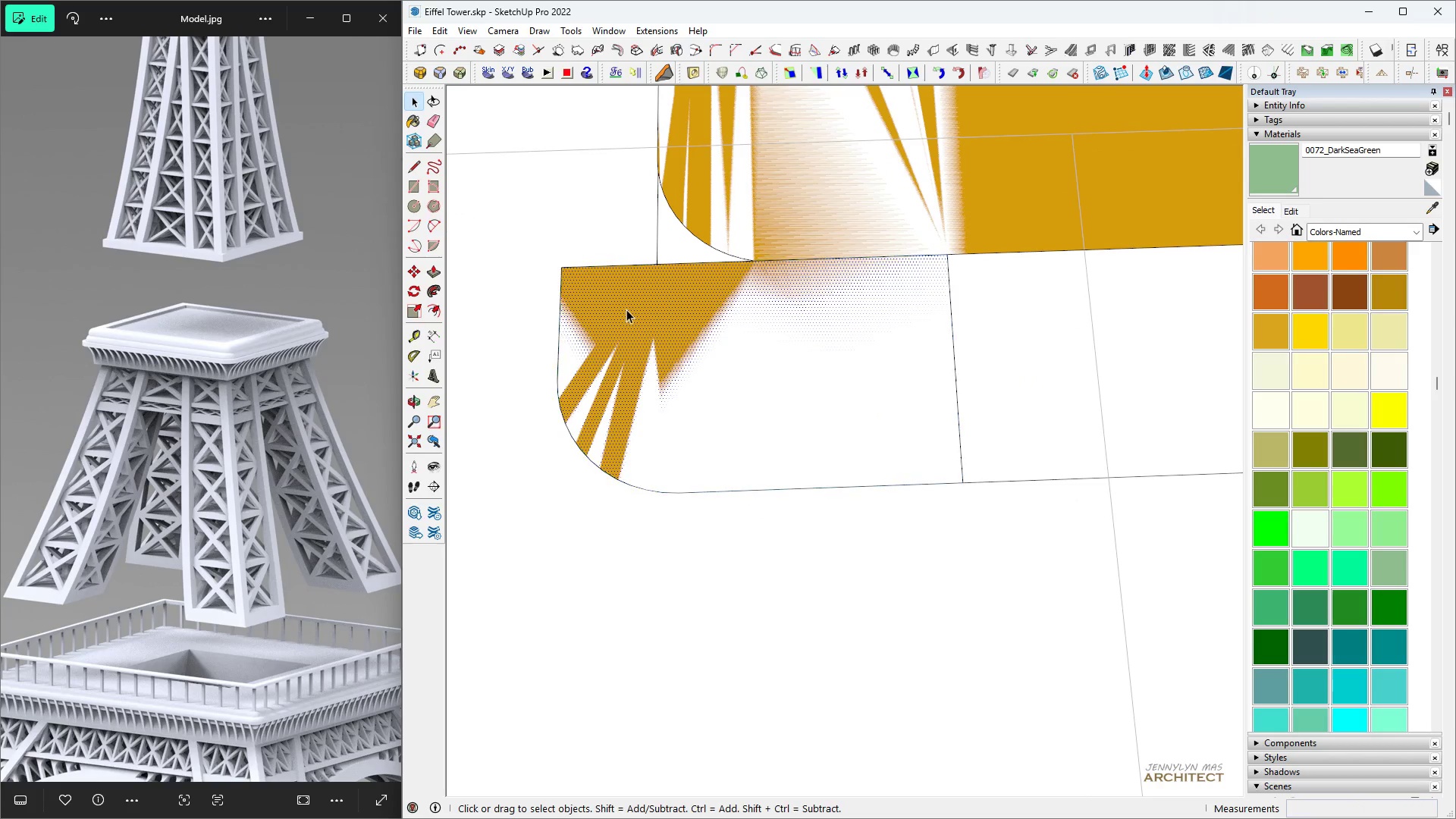 
double_click([626, 309])
 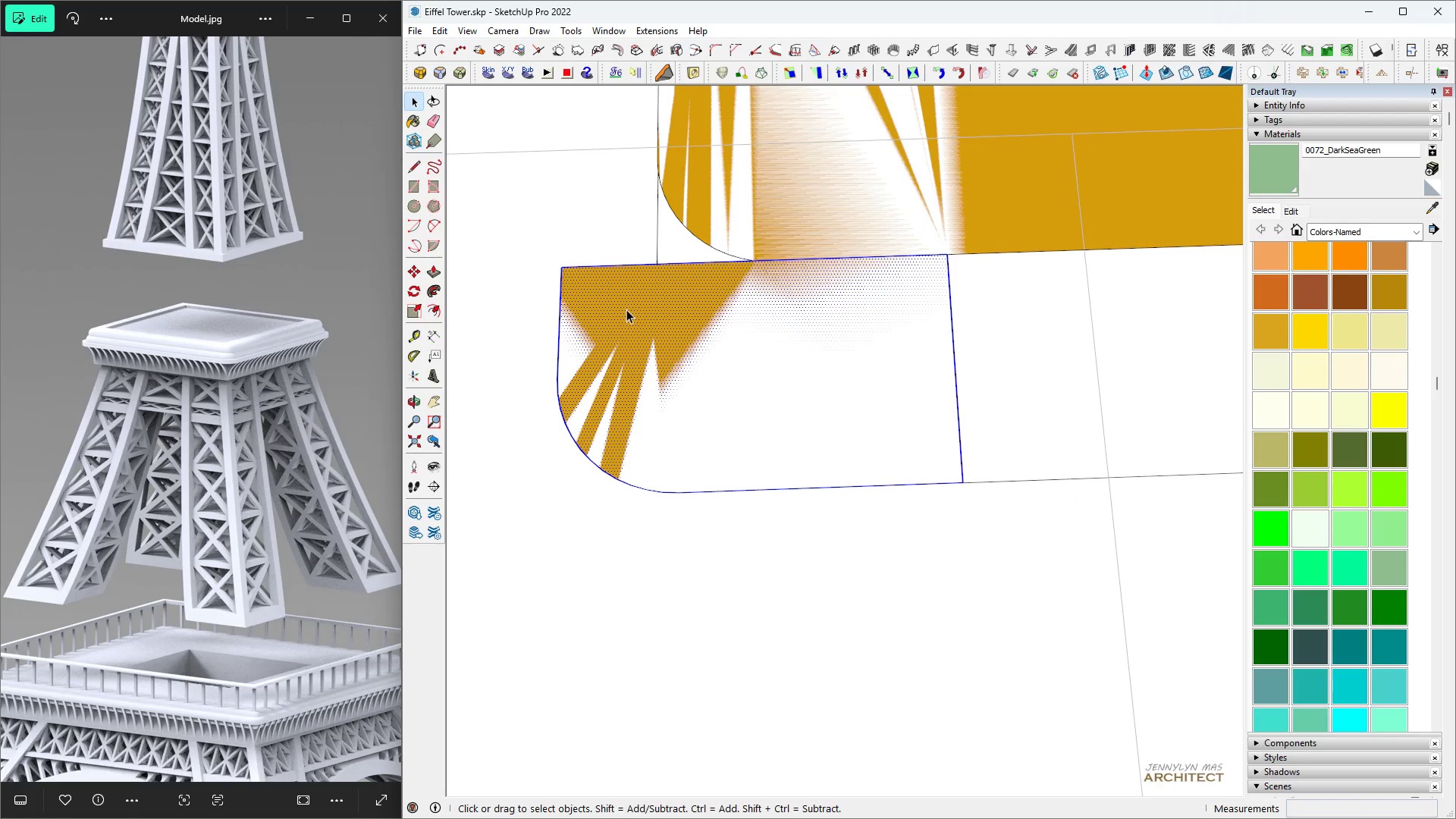 
triple_click([626, 309])
 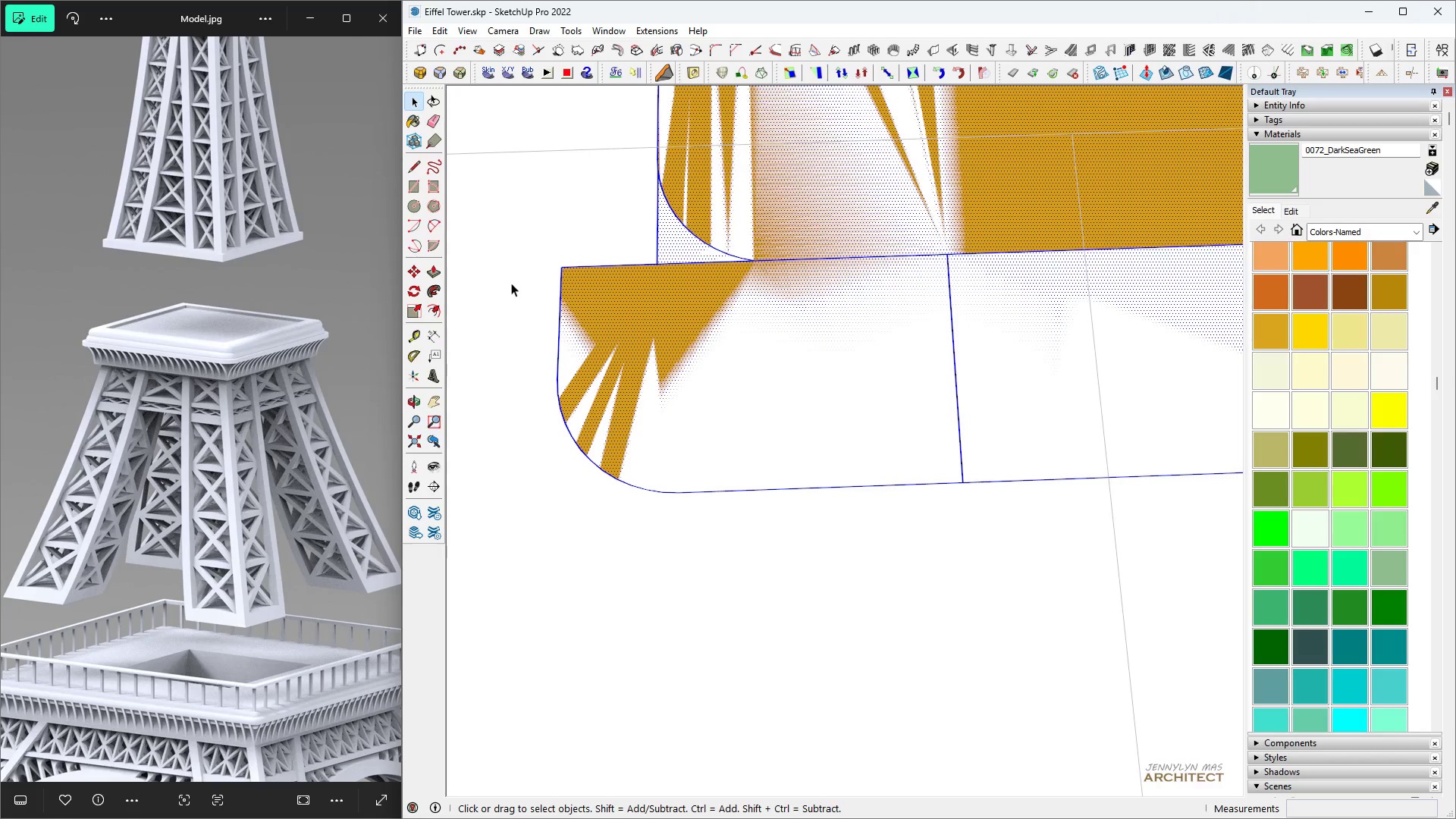 
key(Space)
 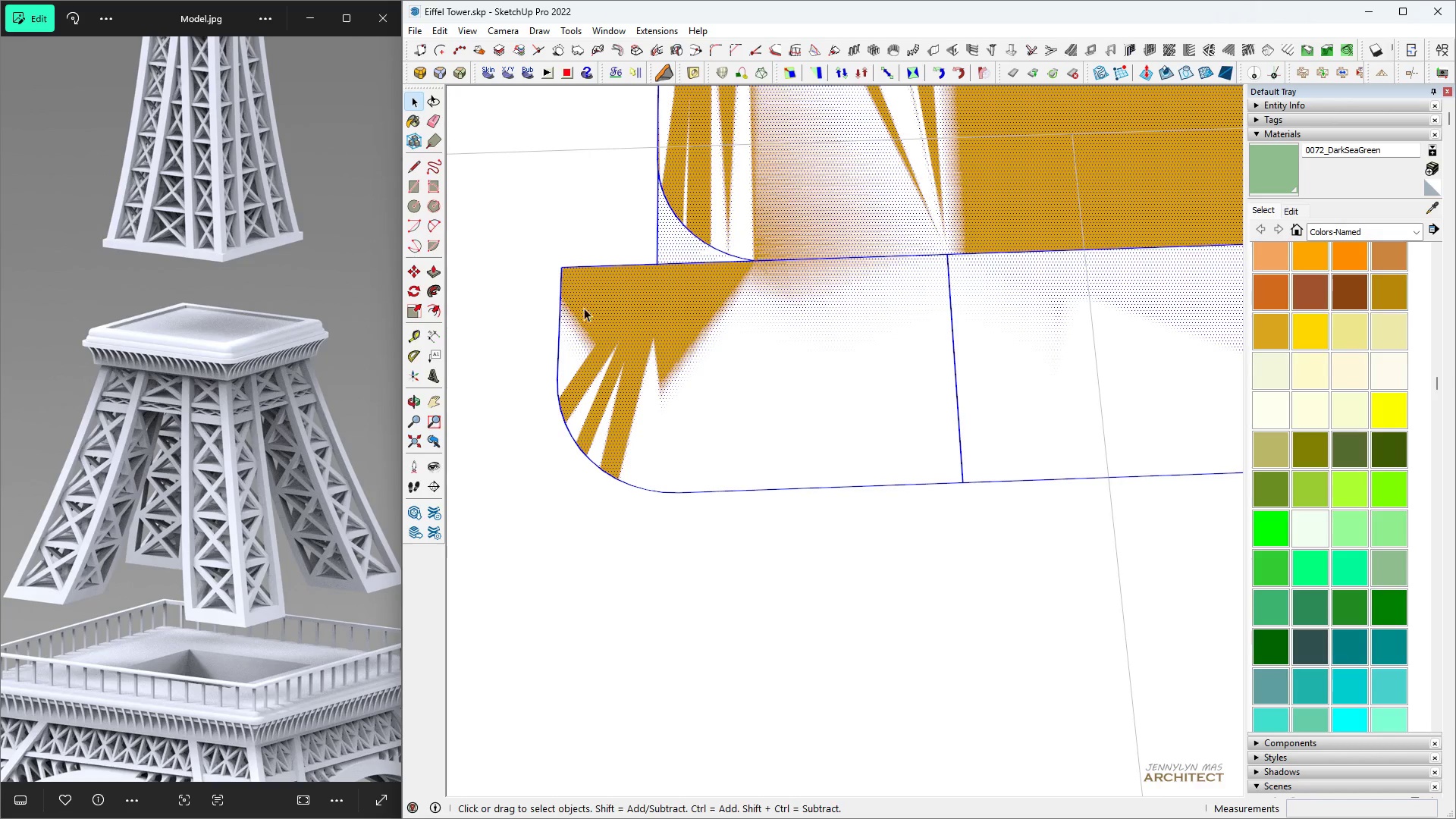 
key(L)
 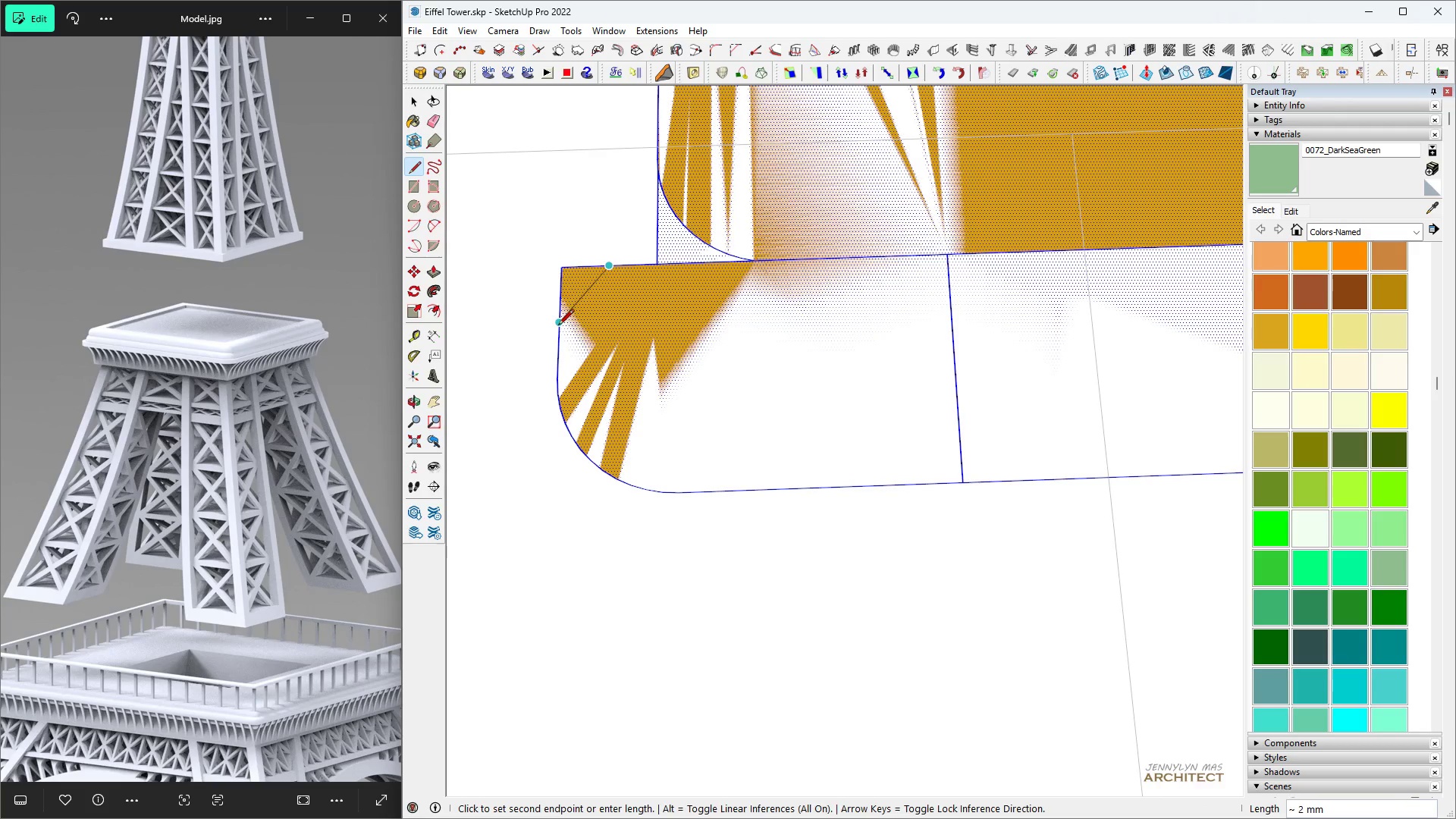 
left_click([560, 313])
 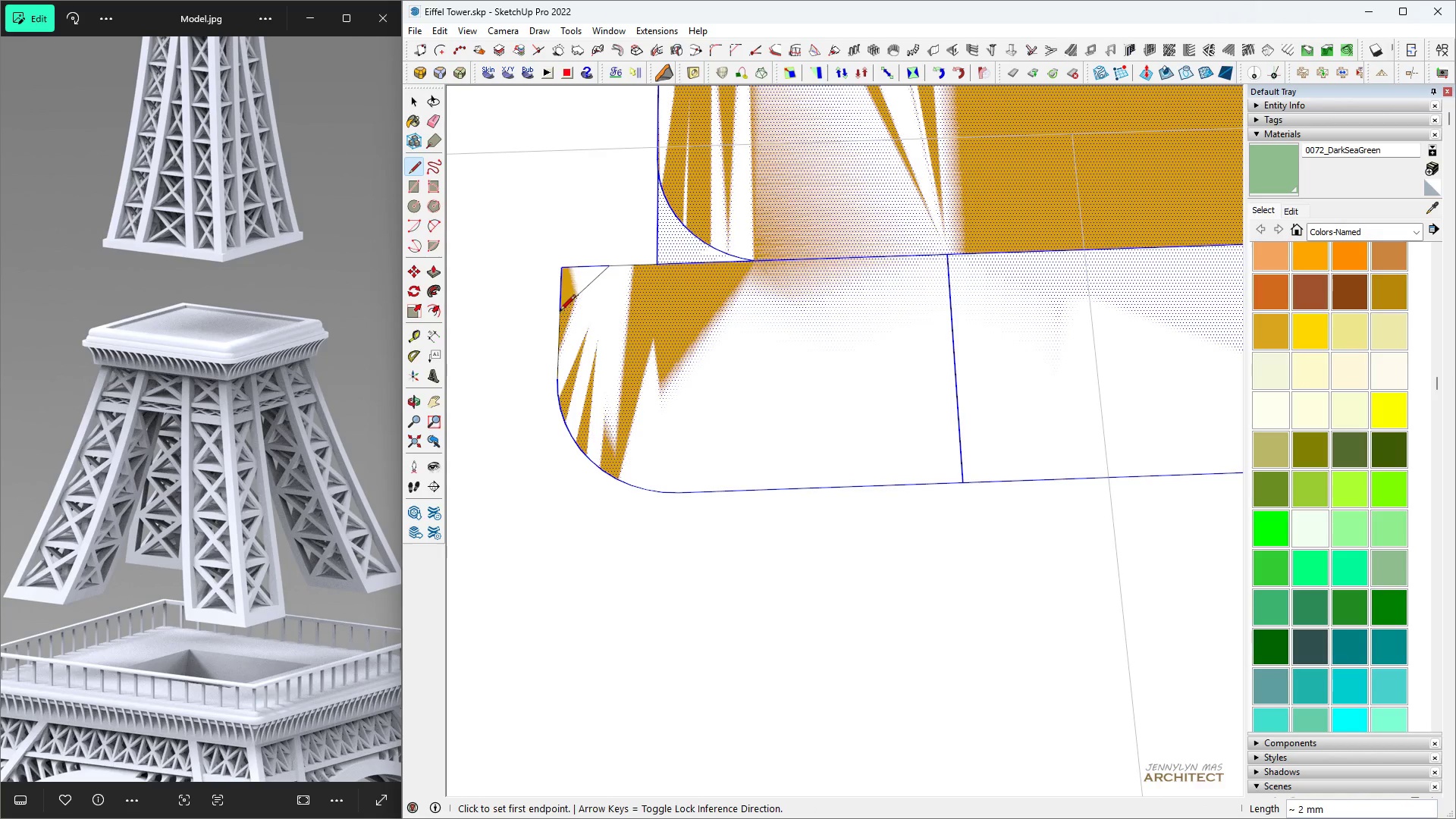 
key(Space)
 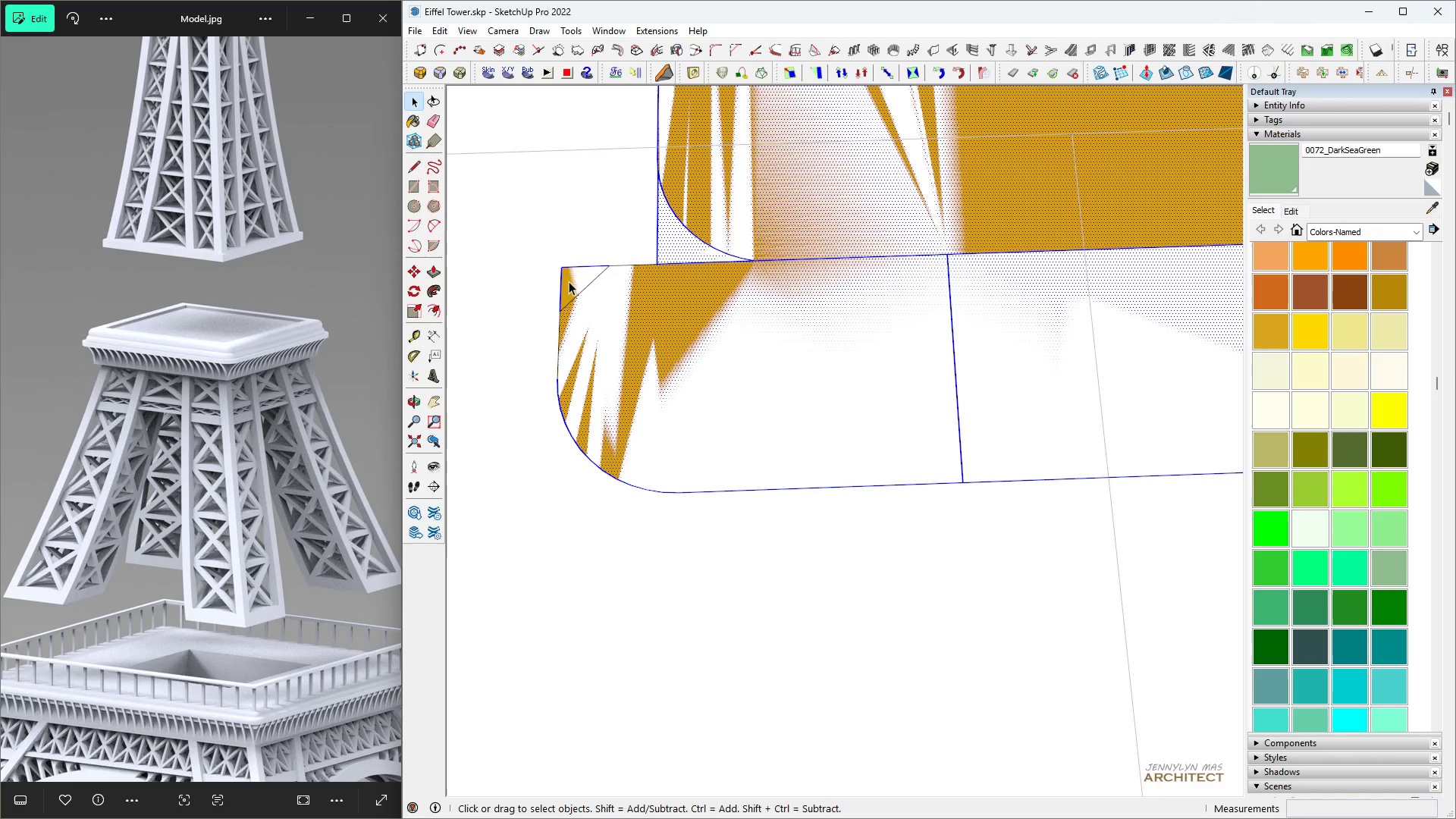 
key(E)
 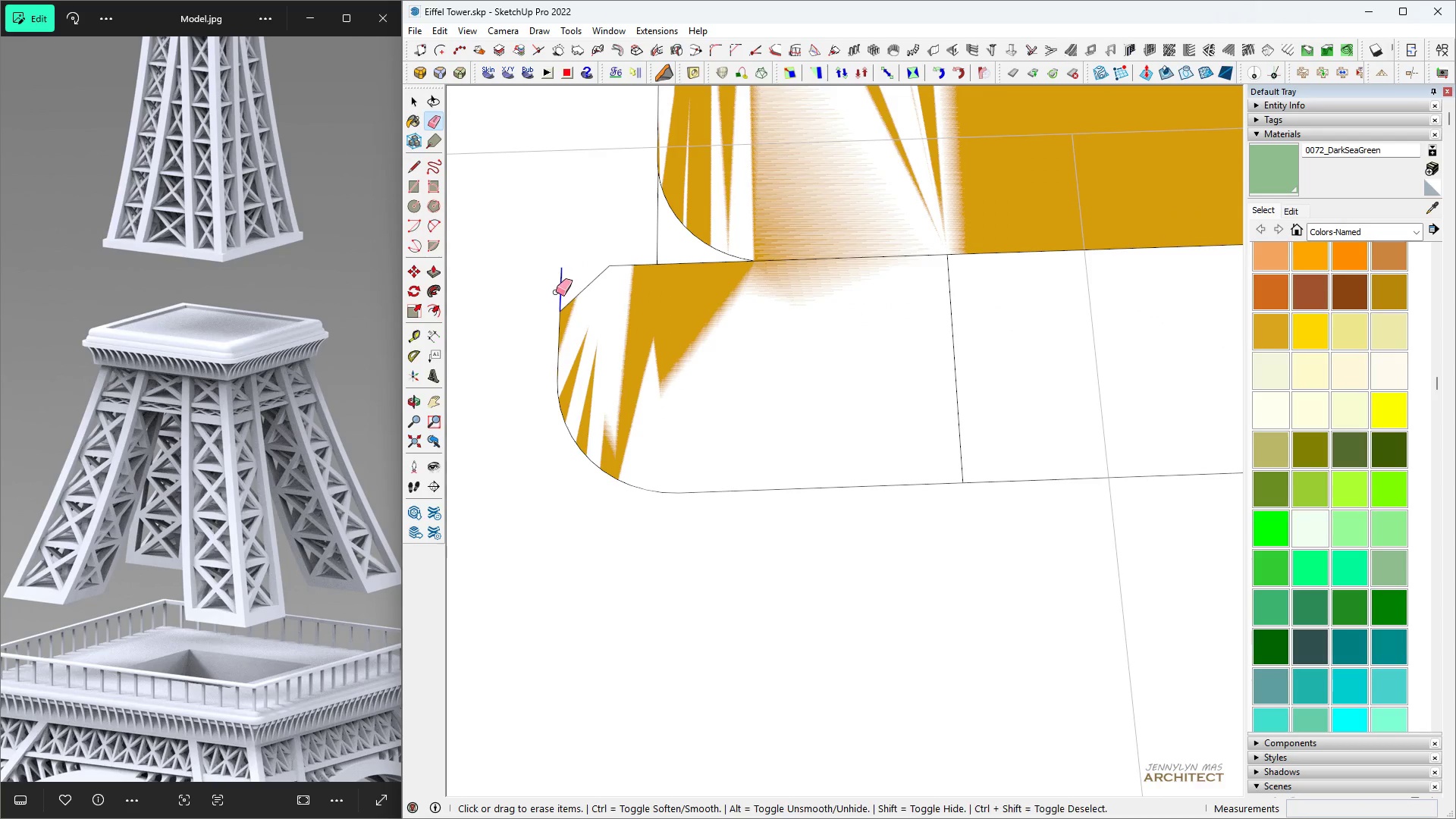 
scroll: coordinate [786, 326], scroll_direction: down, amount: 20.0
 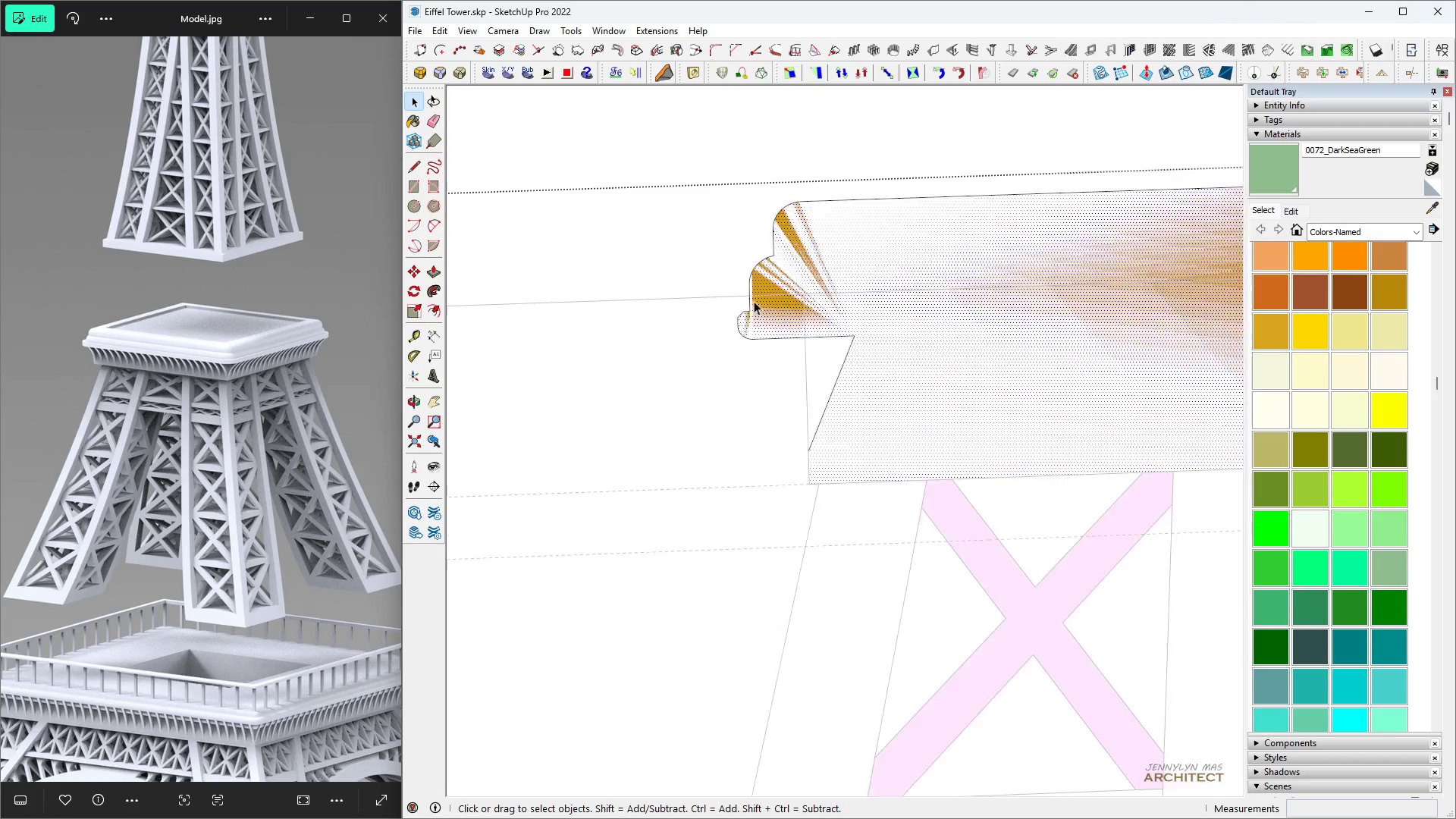 
key(Space)
 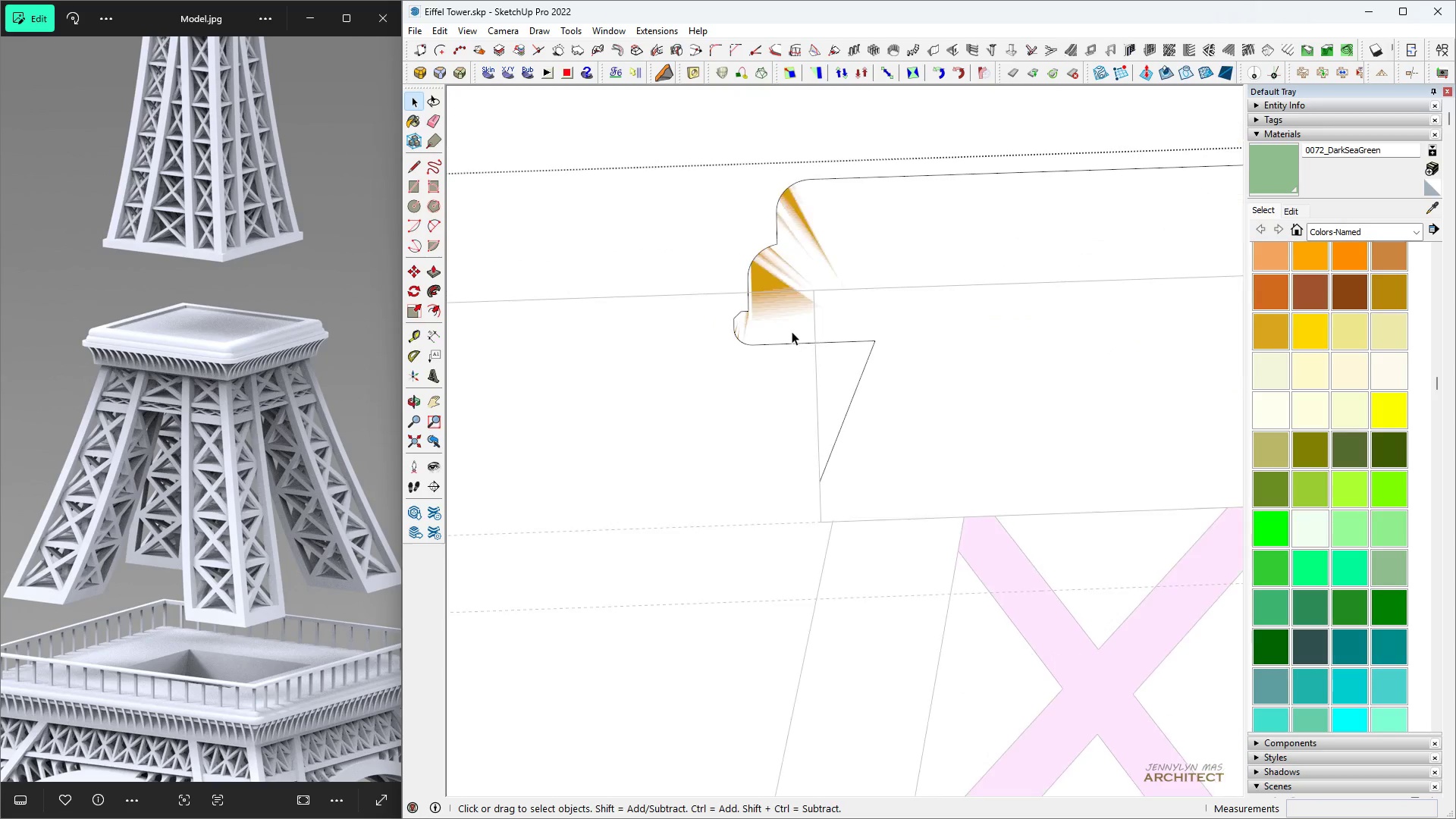 
left_click([792, 331])
 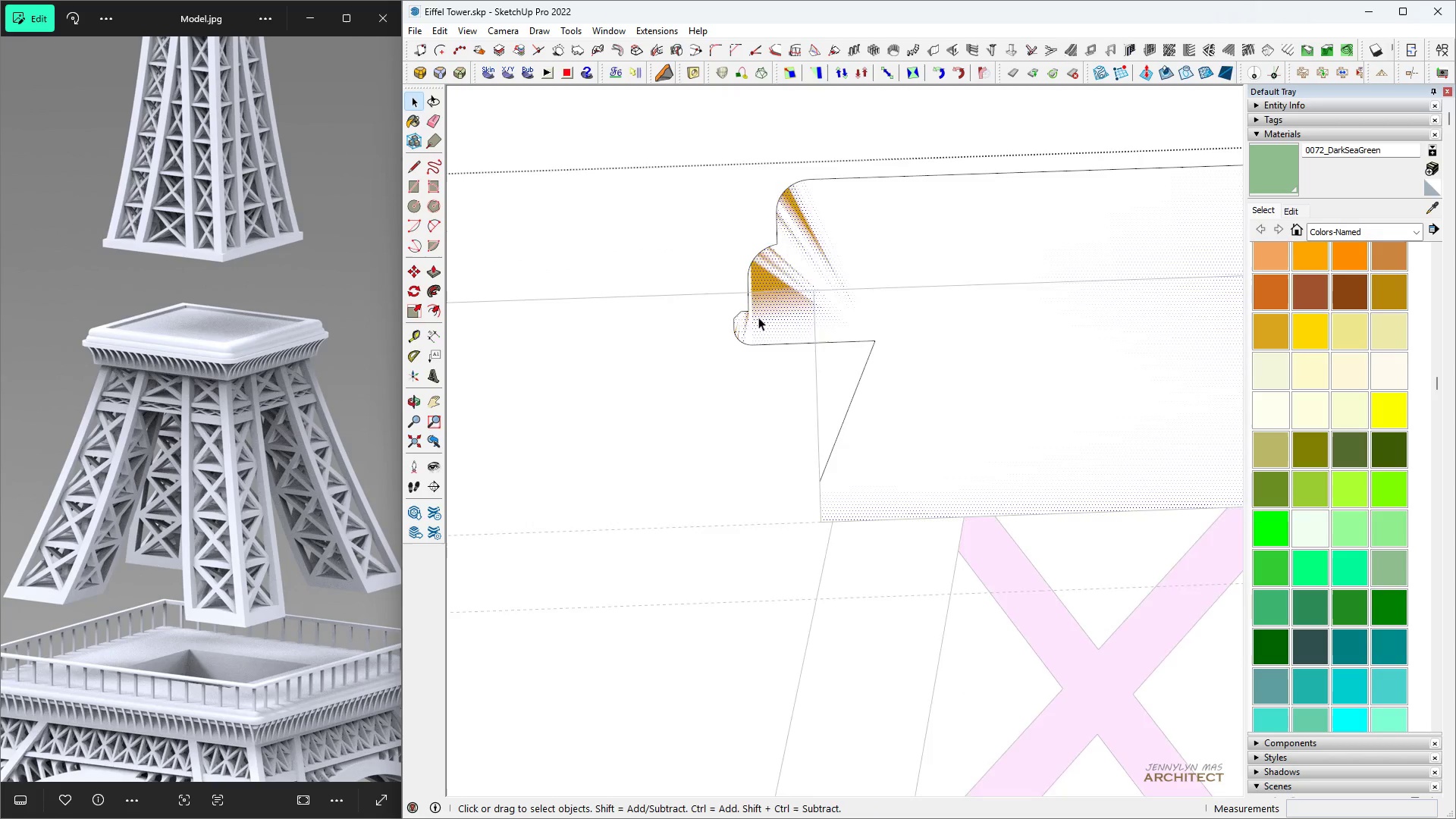 
scroll: coordinate [754, 297], scroll_direction: down, amount: 11.0
 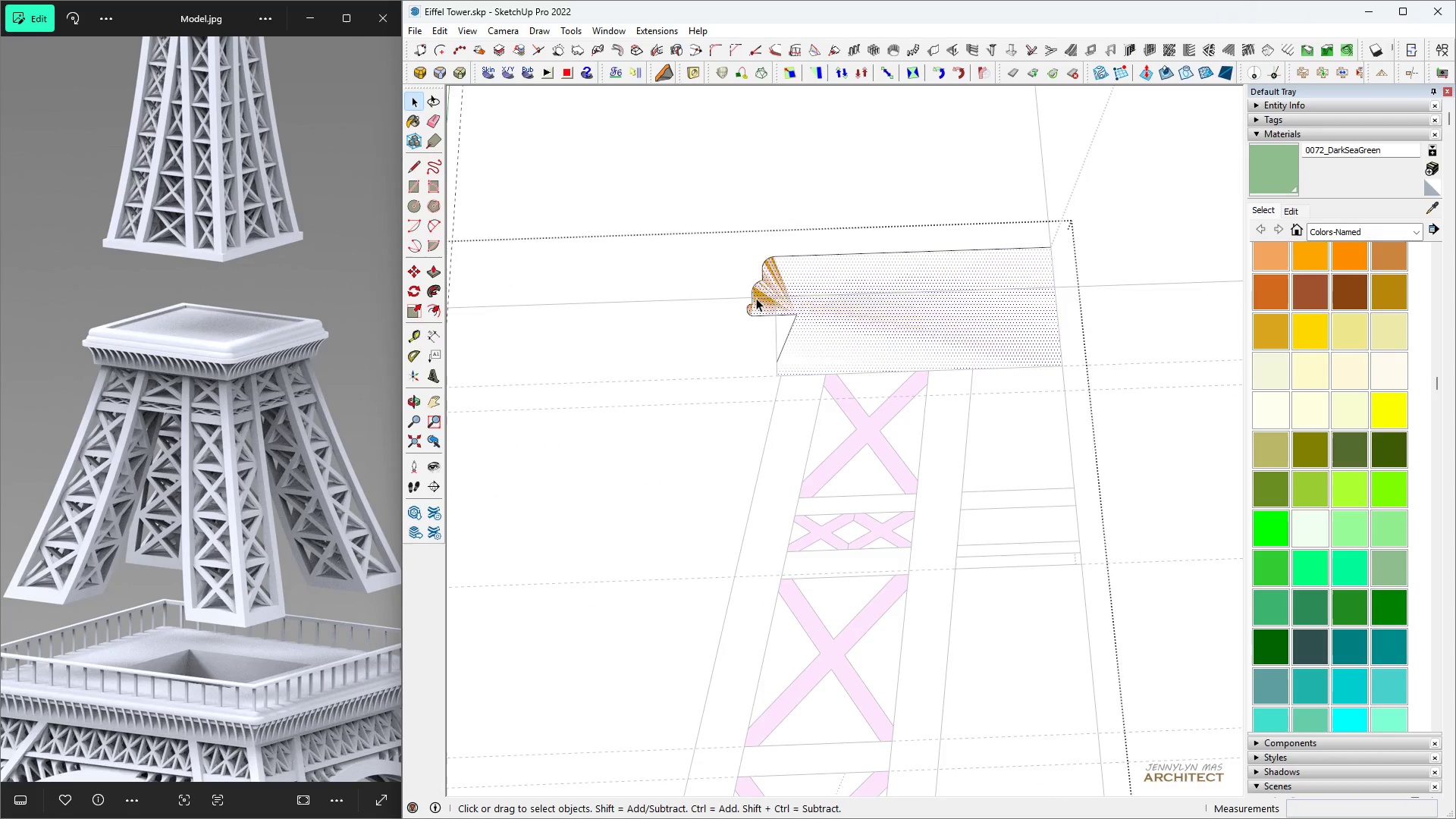 
key(Escape)
 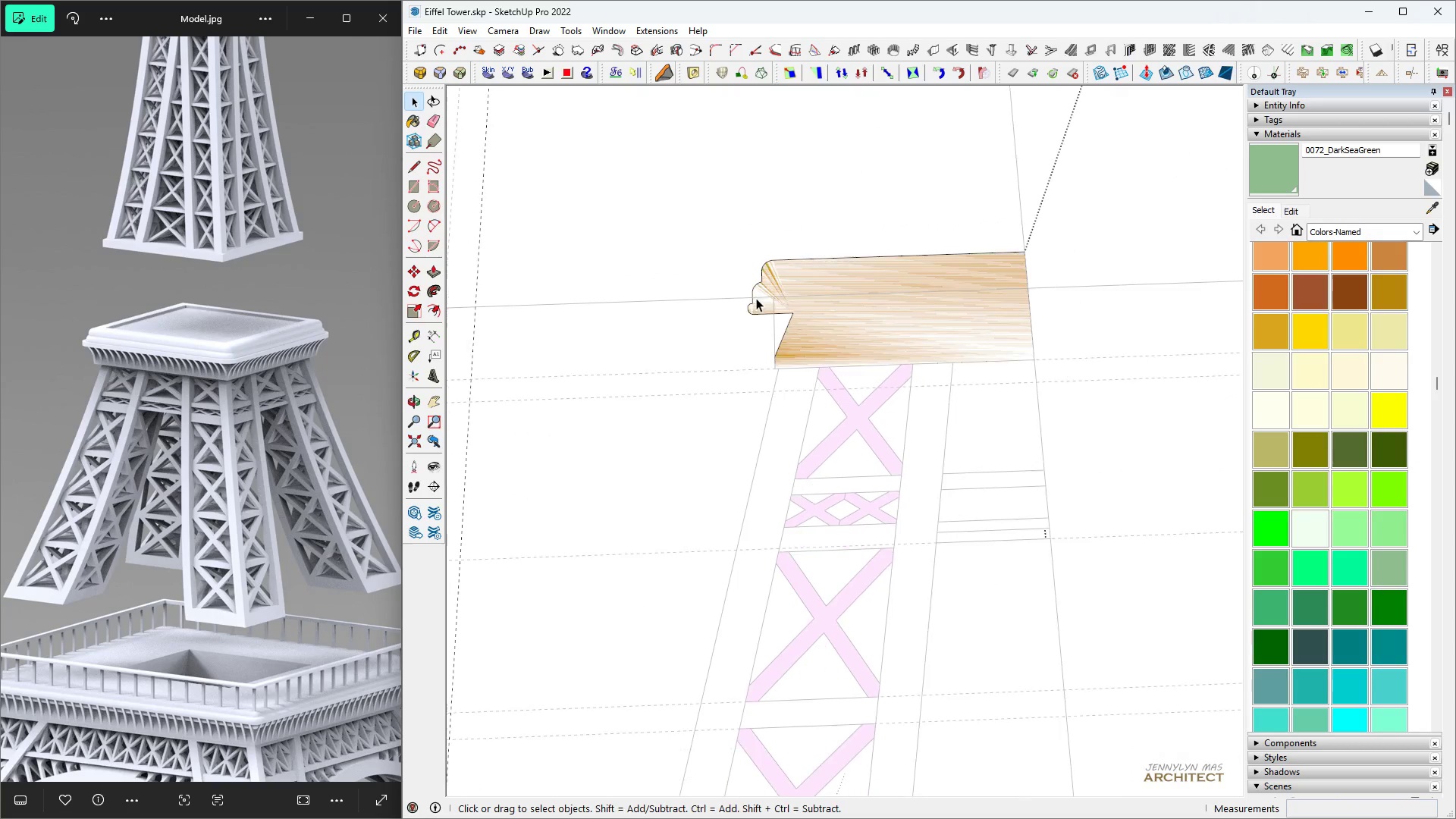 
scroll: coordinate [756, 298], scroll_direction: down, amount: 6.0
 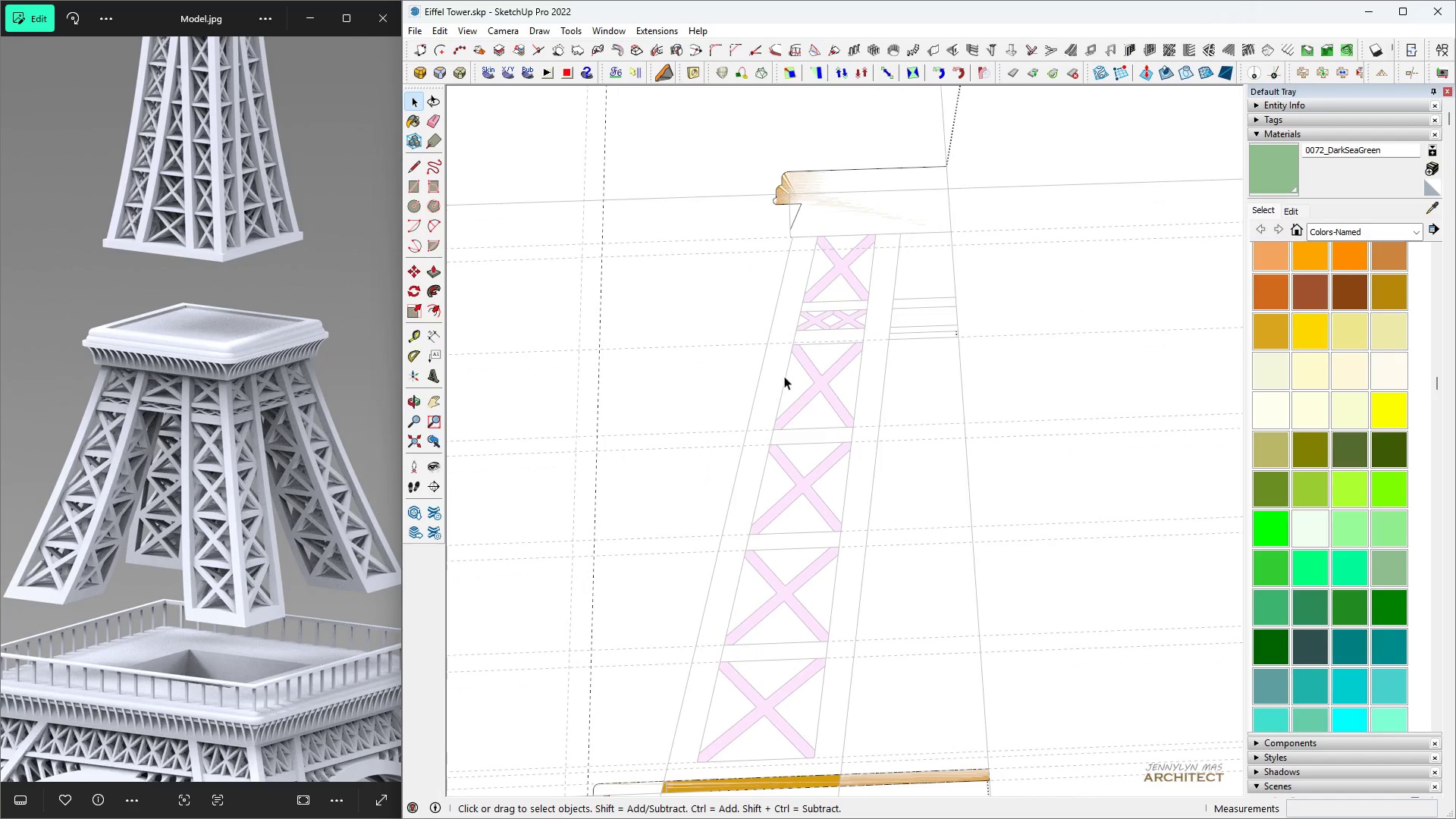 
key(Space)
 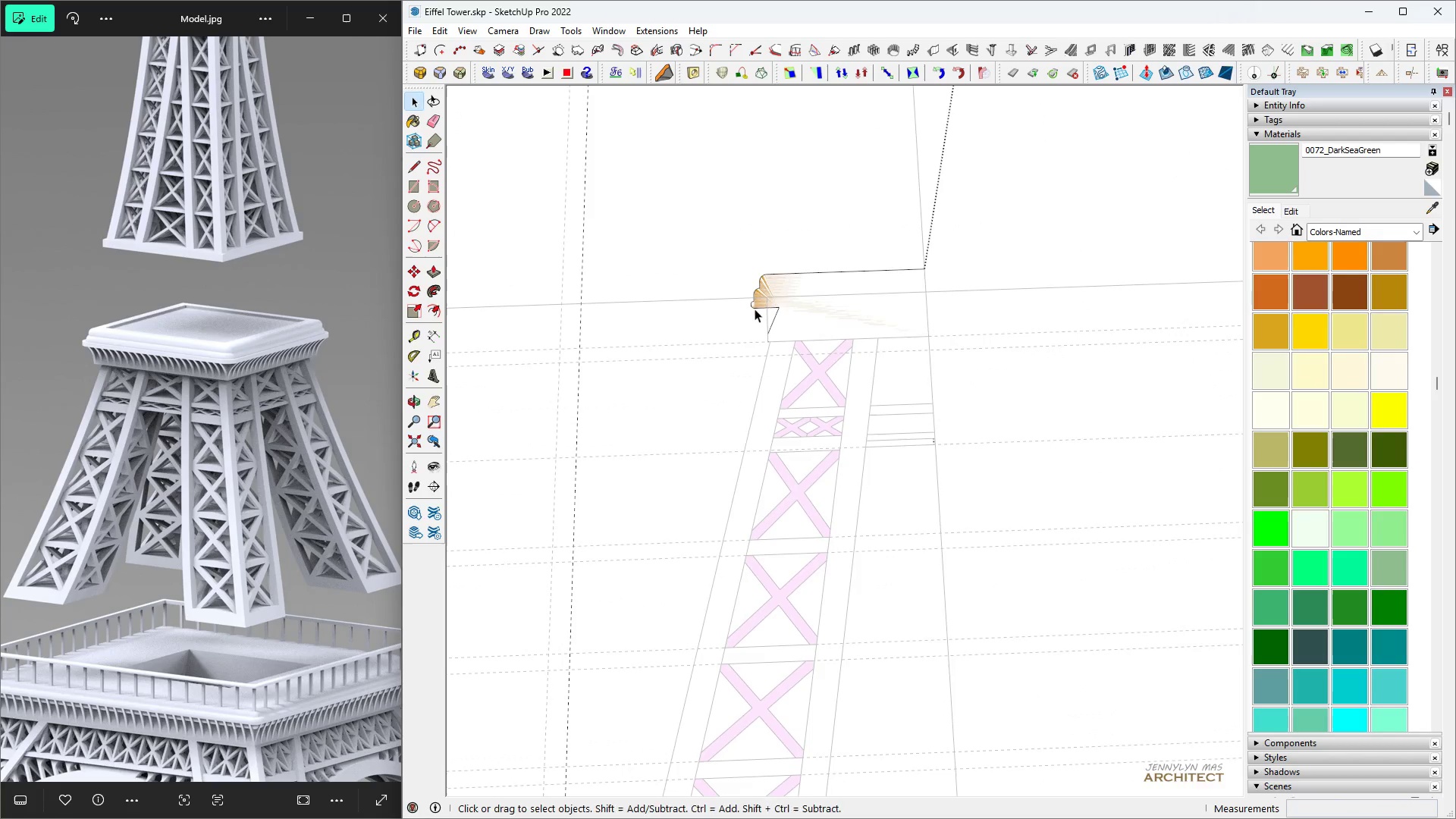 
key(H)
 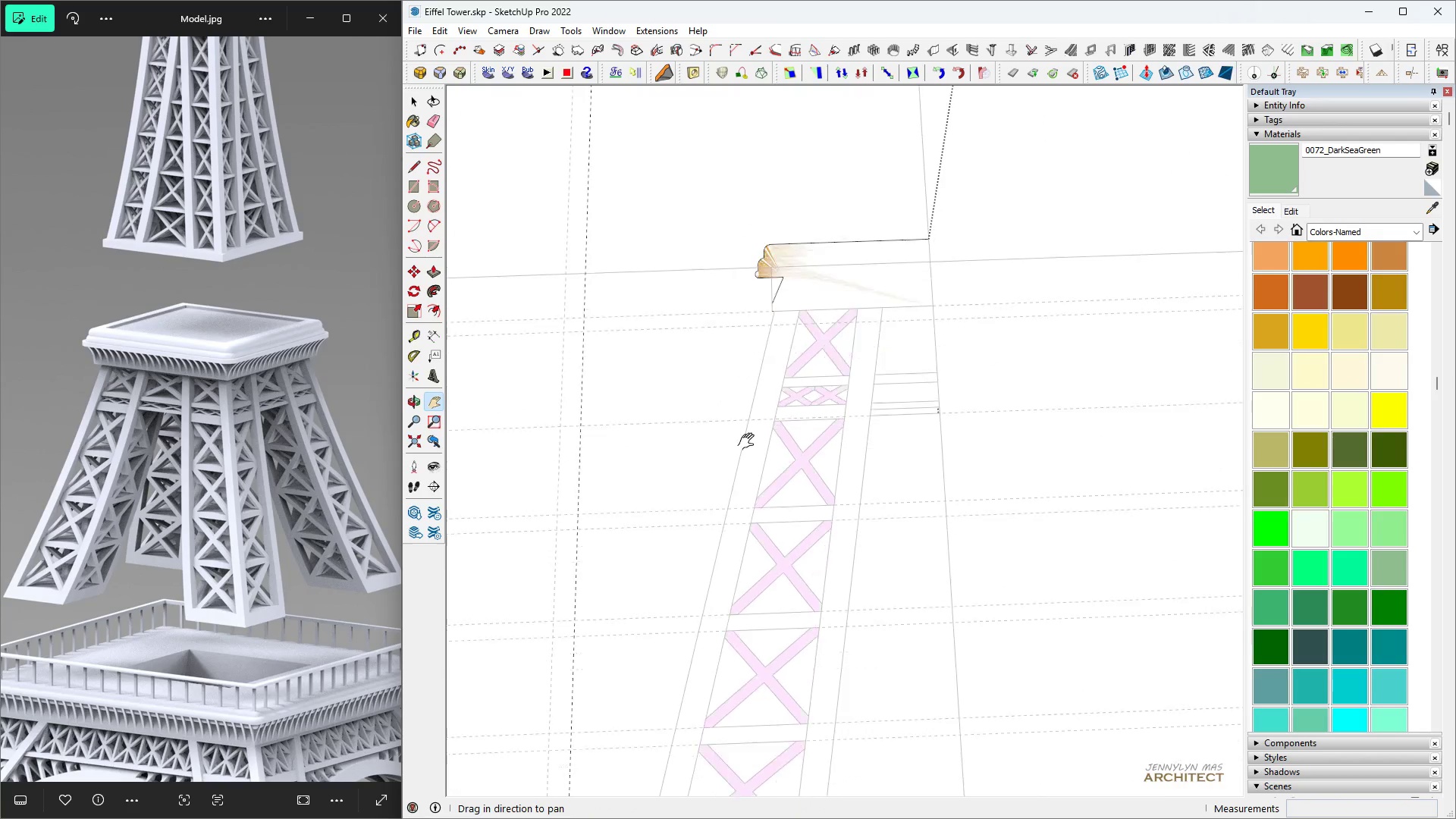 
key(Space)
 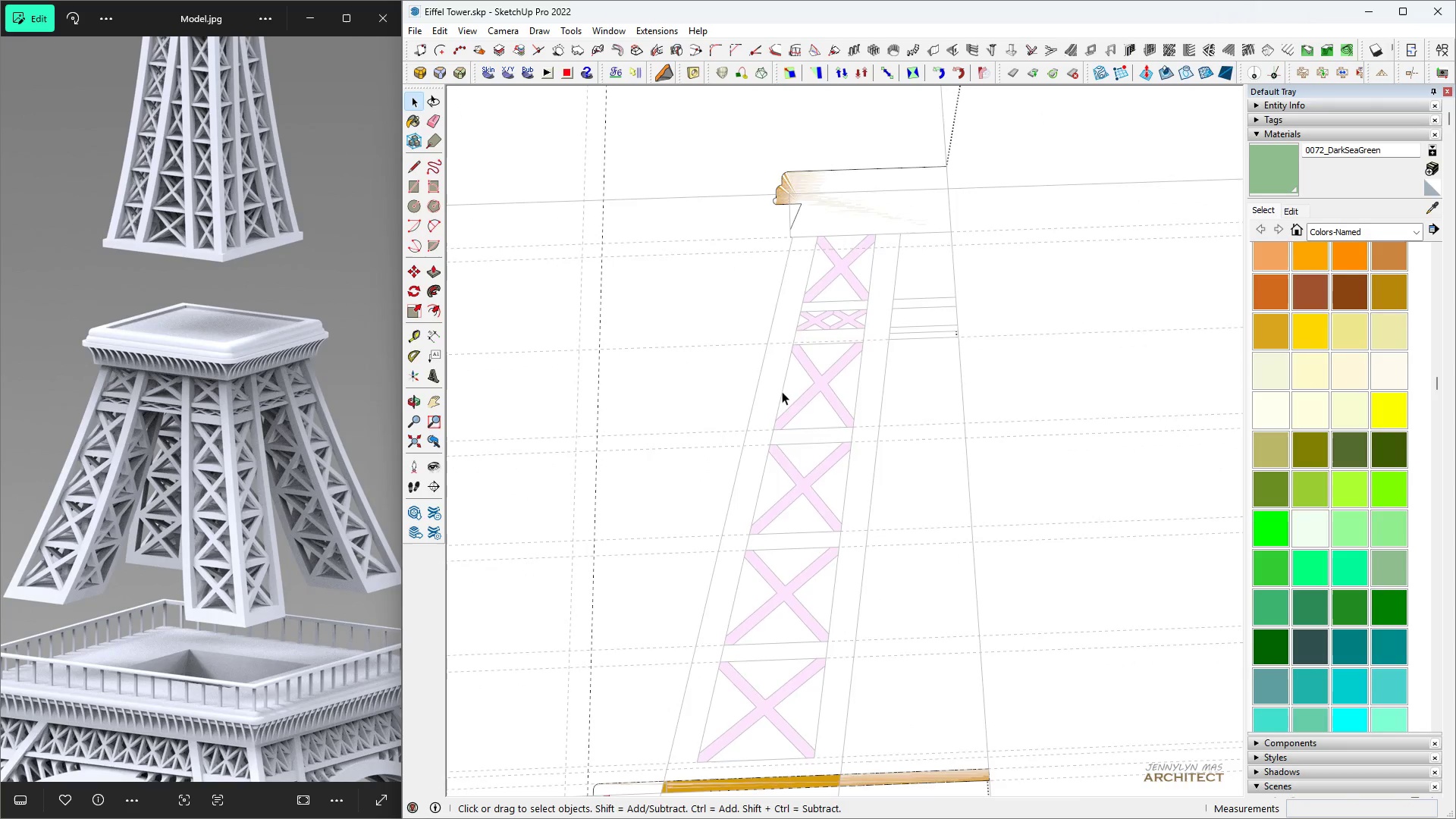 
key(Escape)
 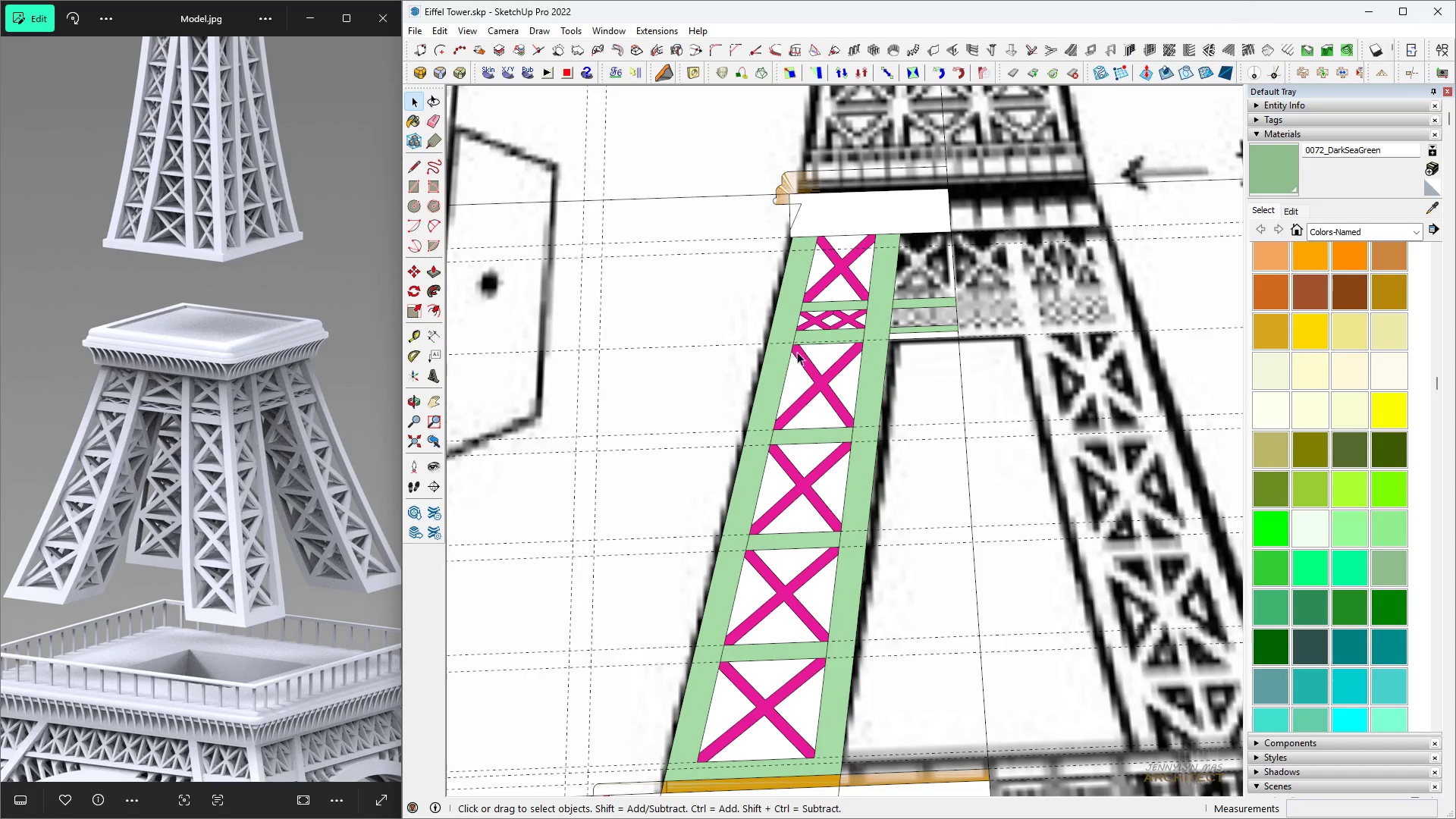 
scroll: coordinate [661, 651], scroll_direction: up, amount: 2.0
 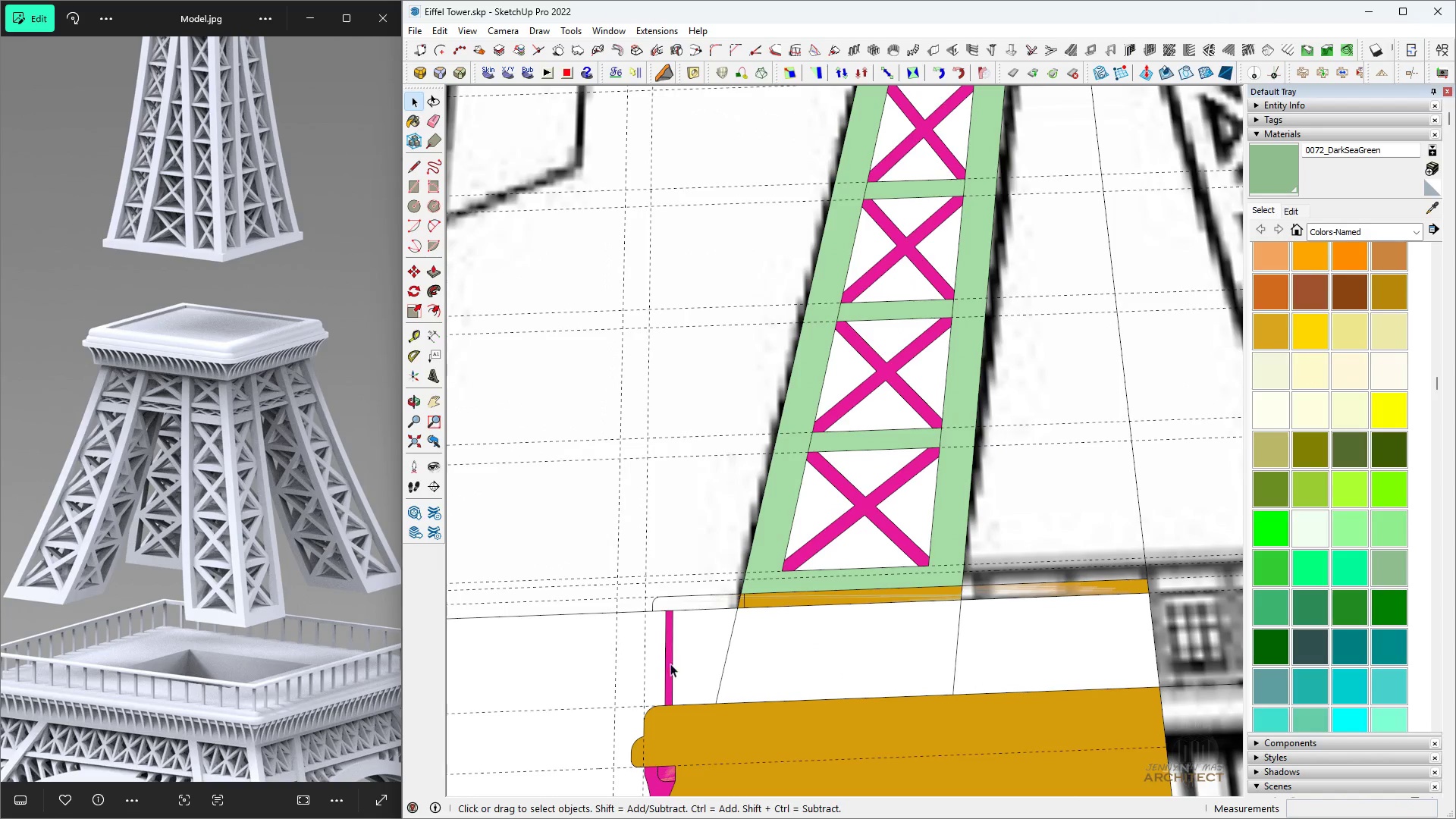 
key(H)
 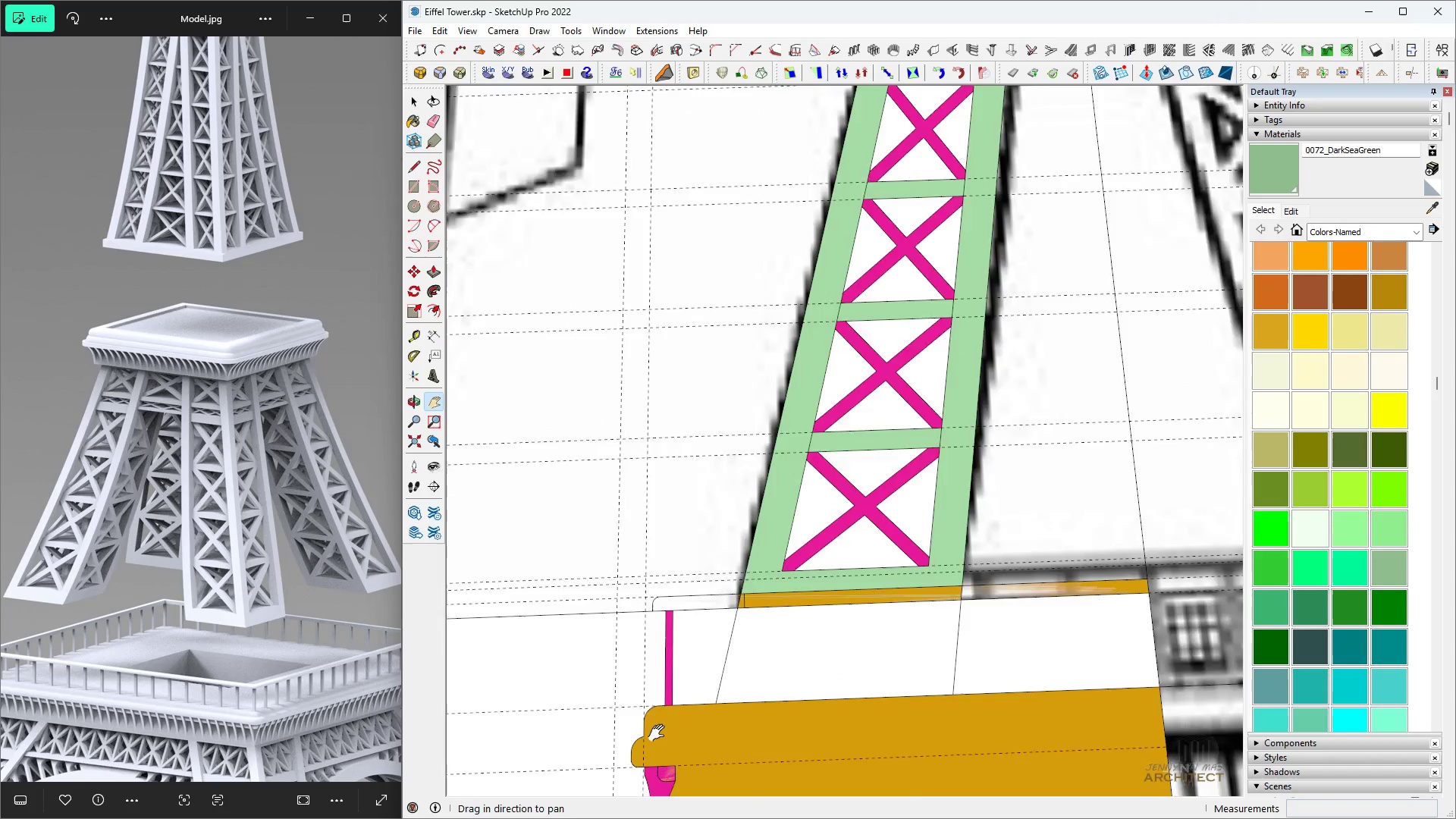 
key(Space)
 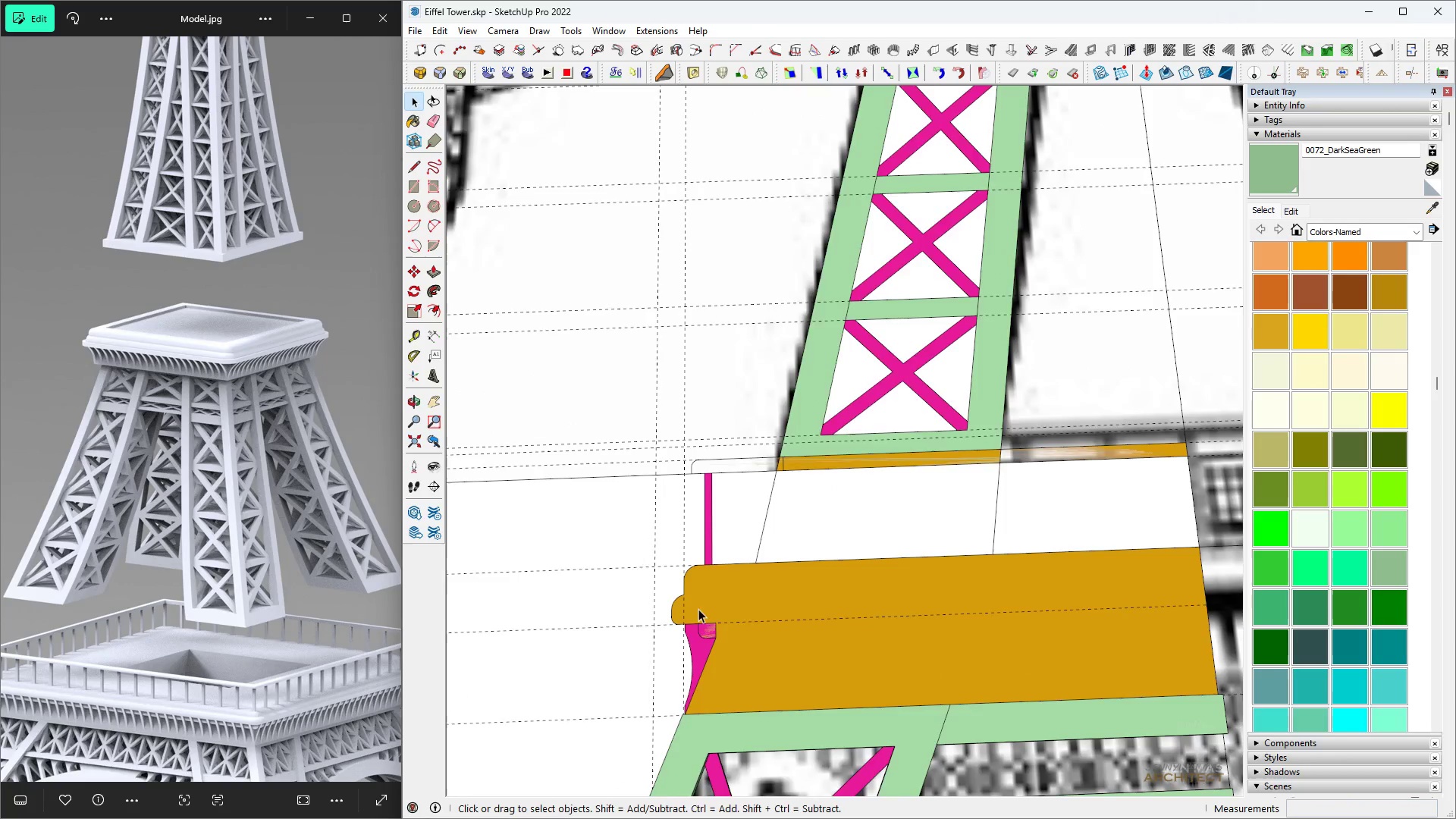 
scroll: coordinate [689, 635], scroll_direction: up, amount: 4.0
 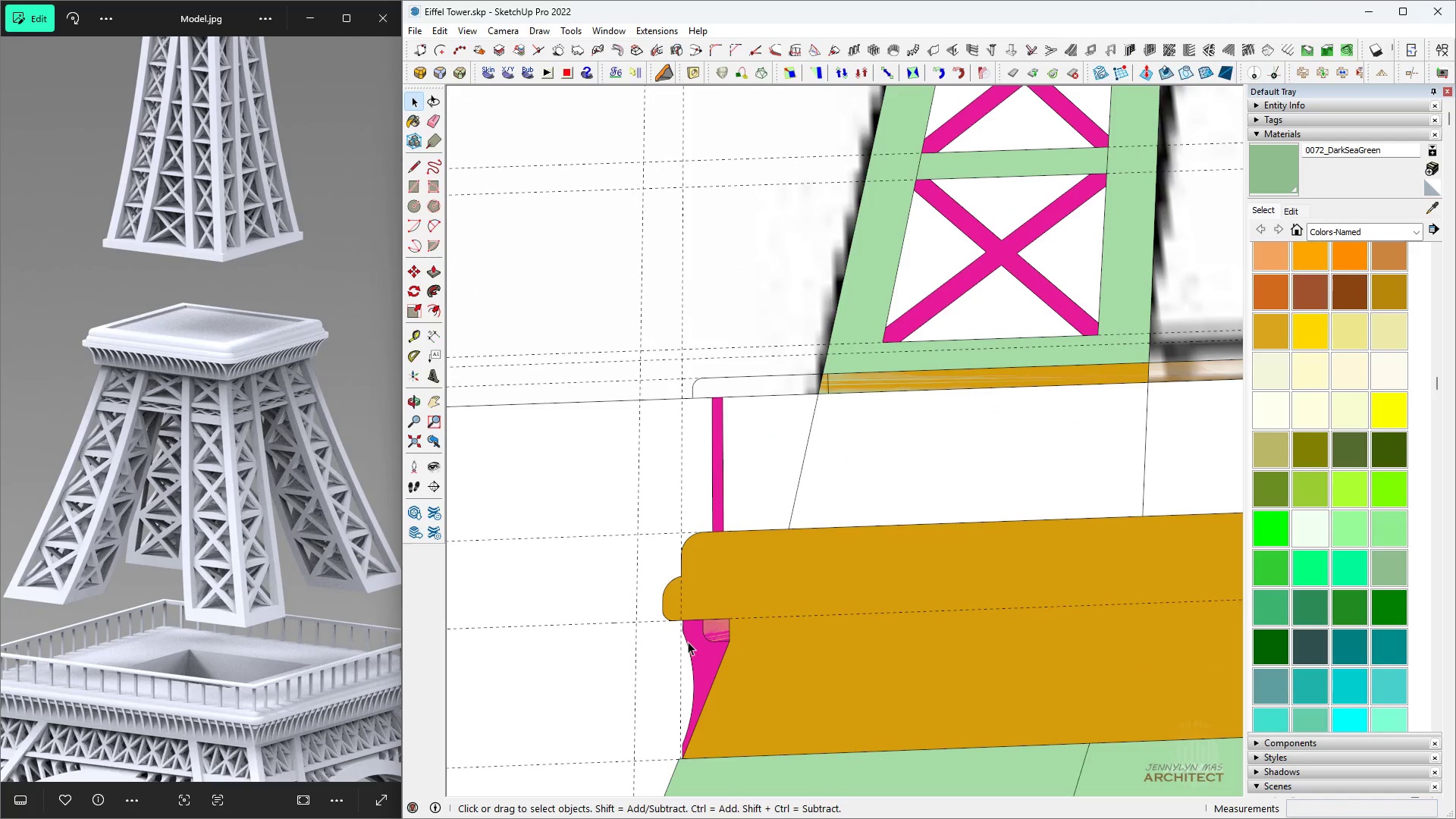 
left_click([688, 642])
 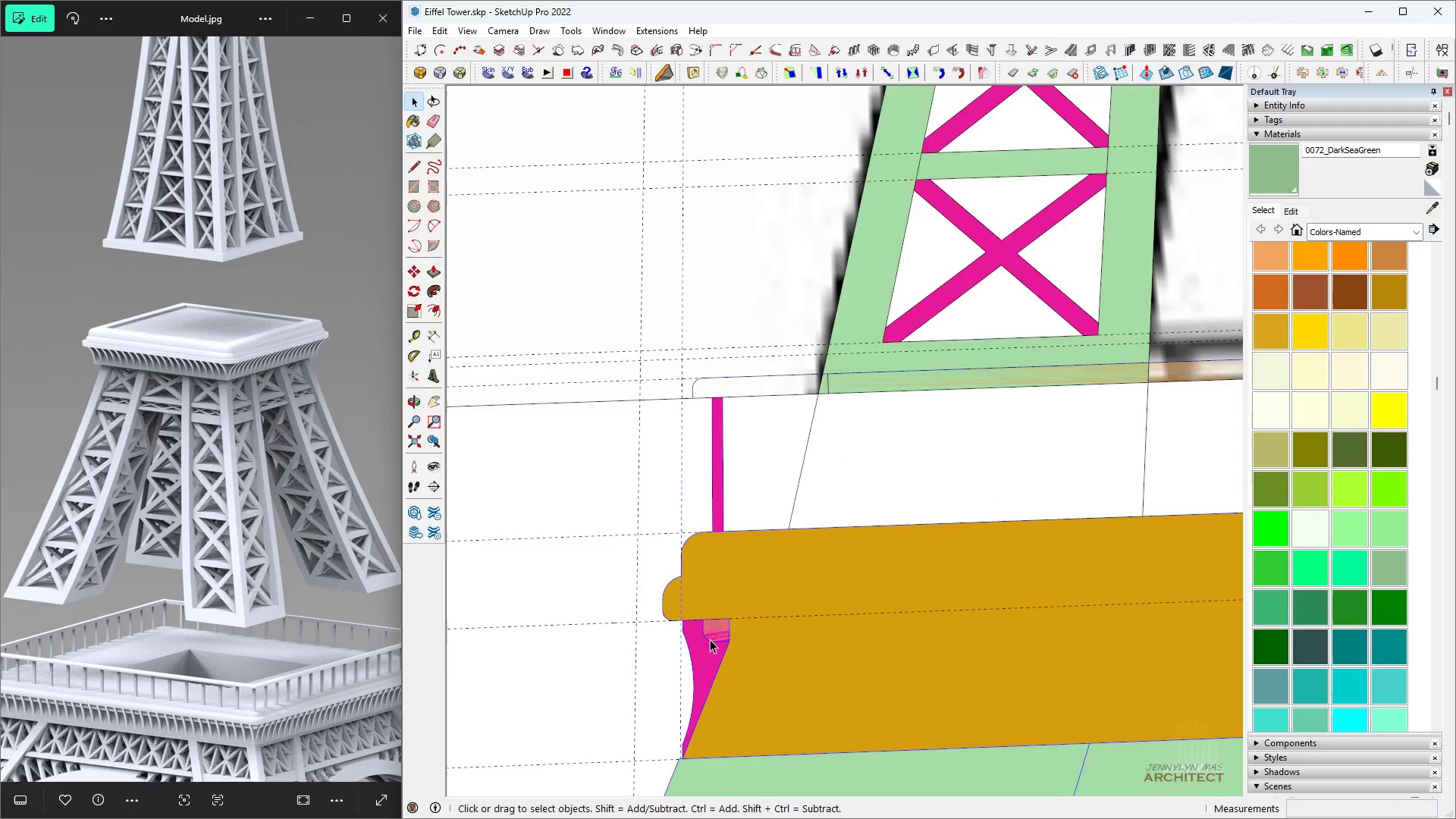 
scroll: coordinate [712, 642], scroll_direction: up, amount: 3.0
 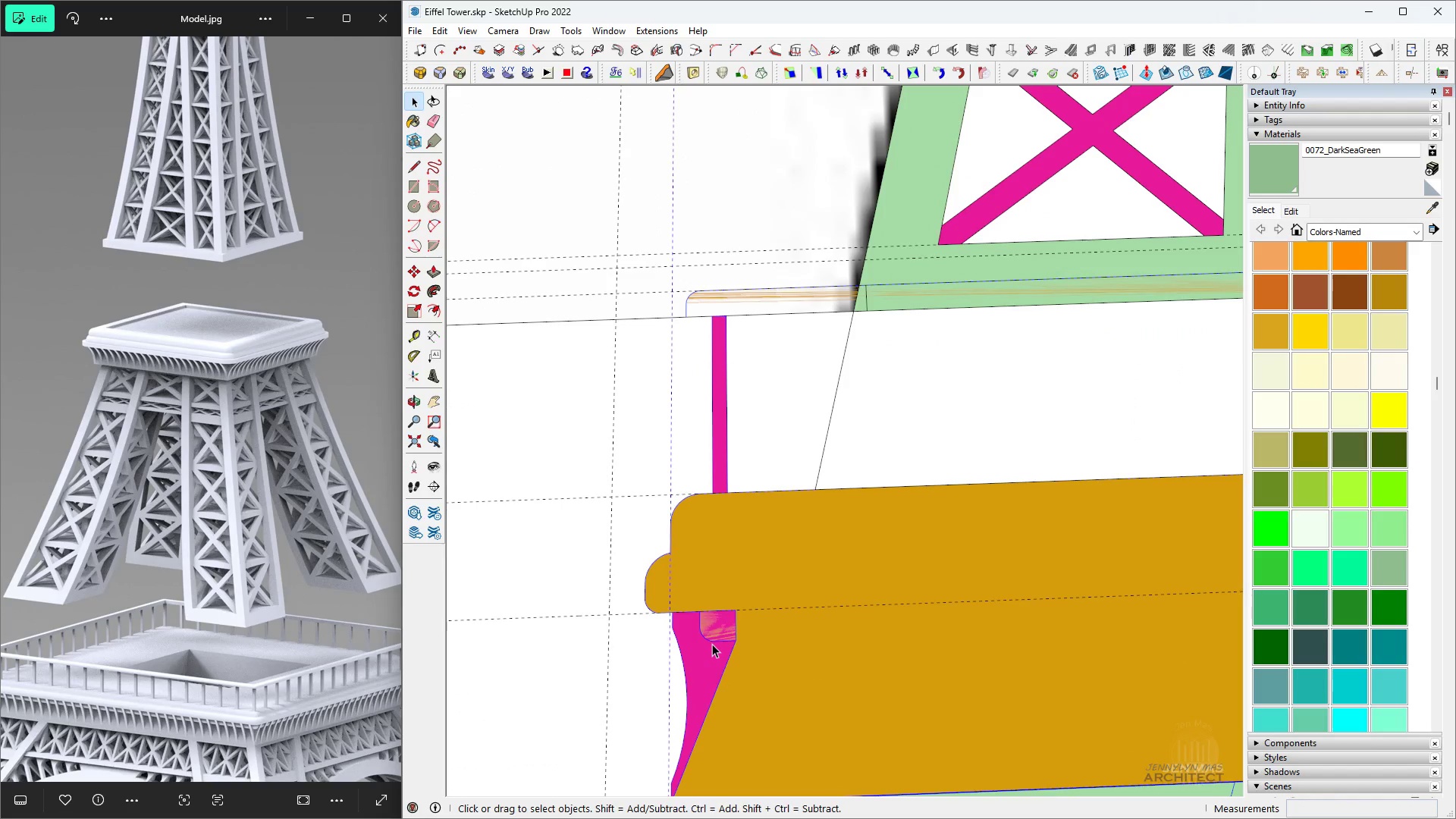 
left_click([712, 644])
 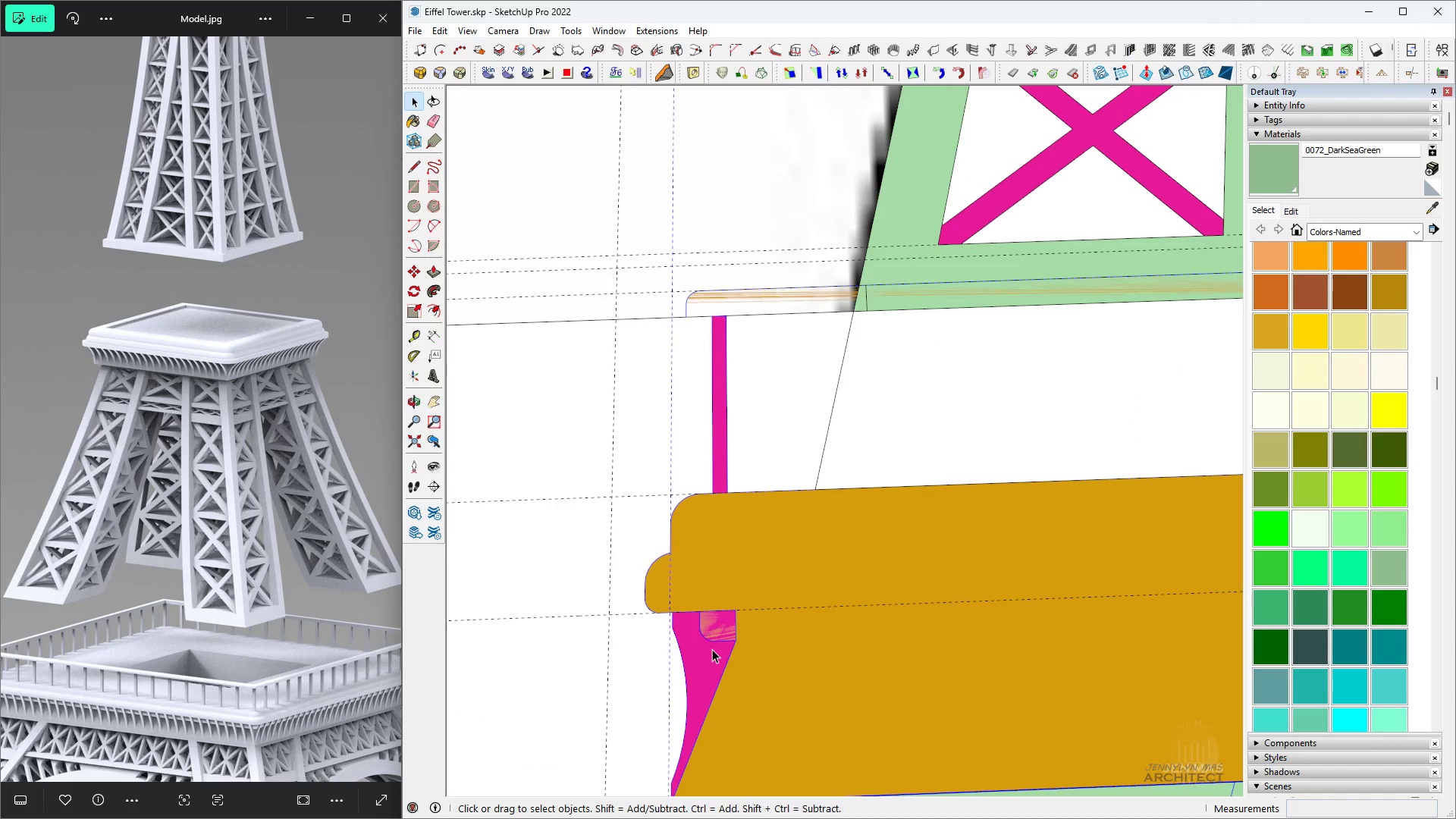 
triple_click([712, 649])
 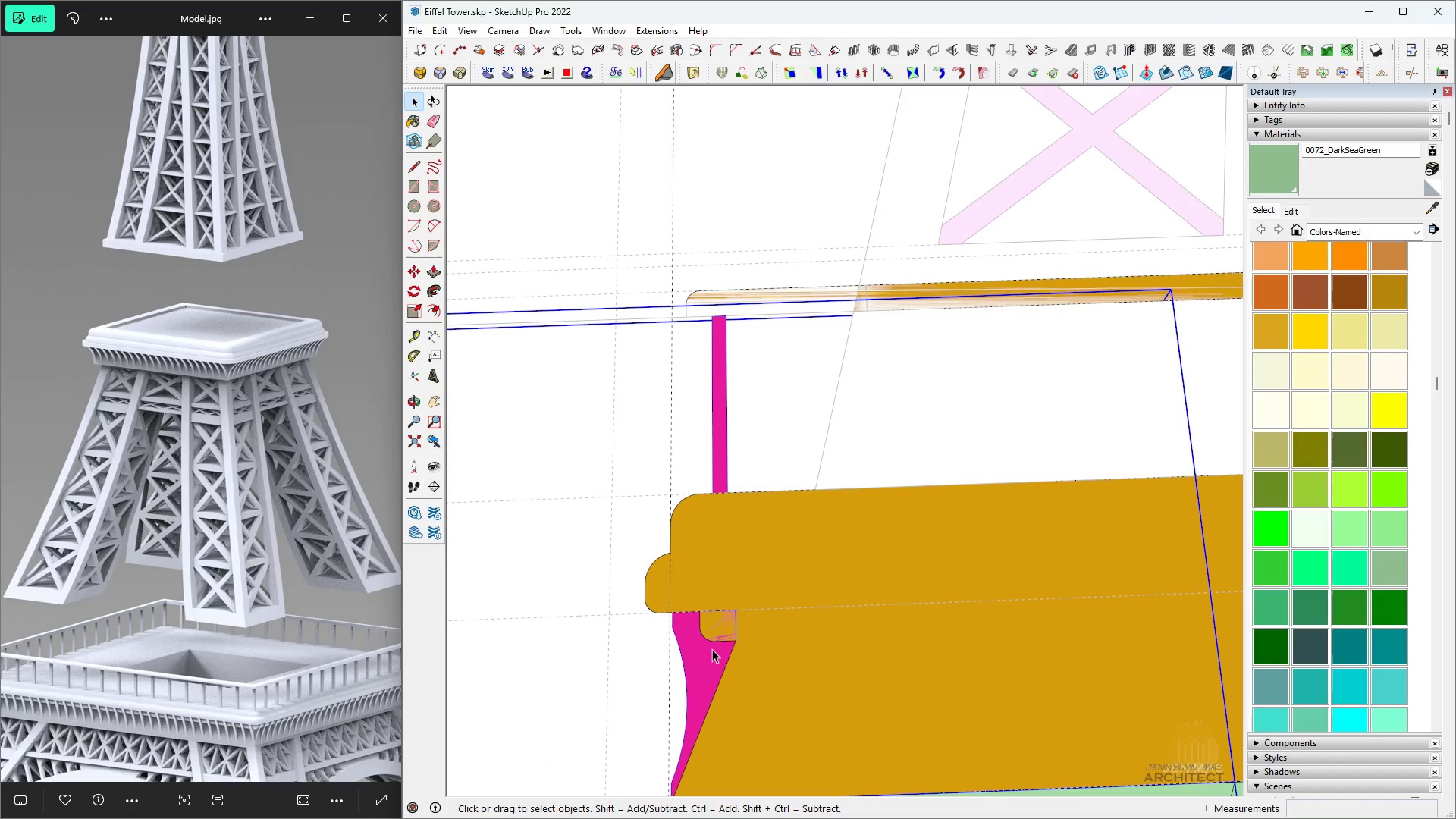 
triple_click([712, 649])
 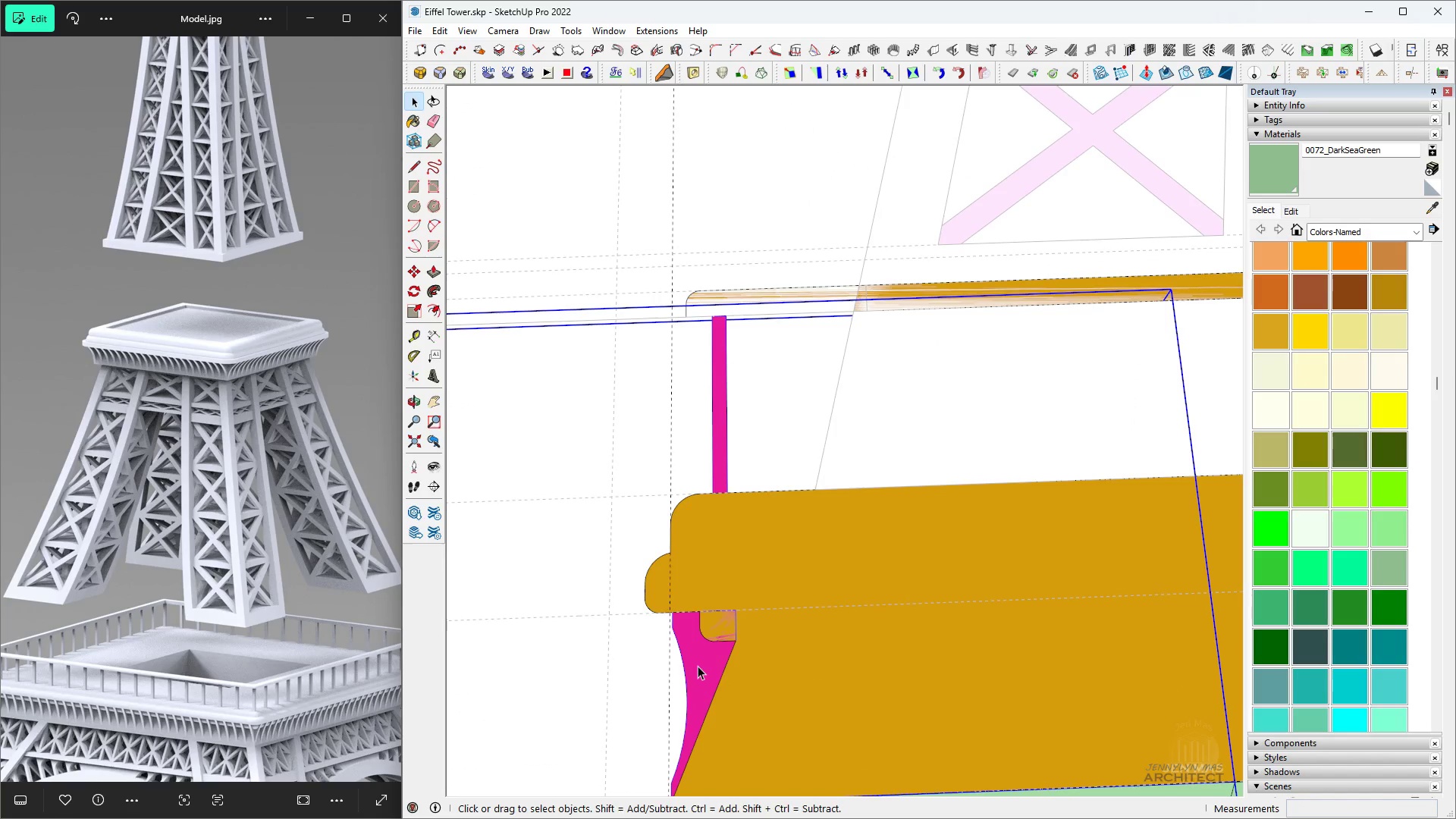 
triple_click([698, 666])
 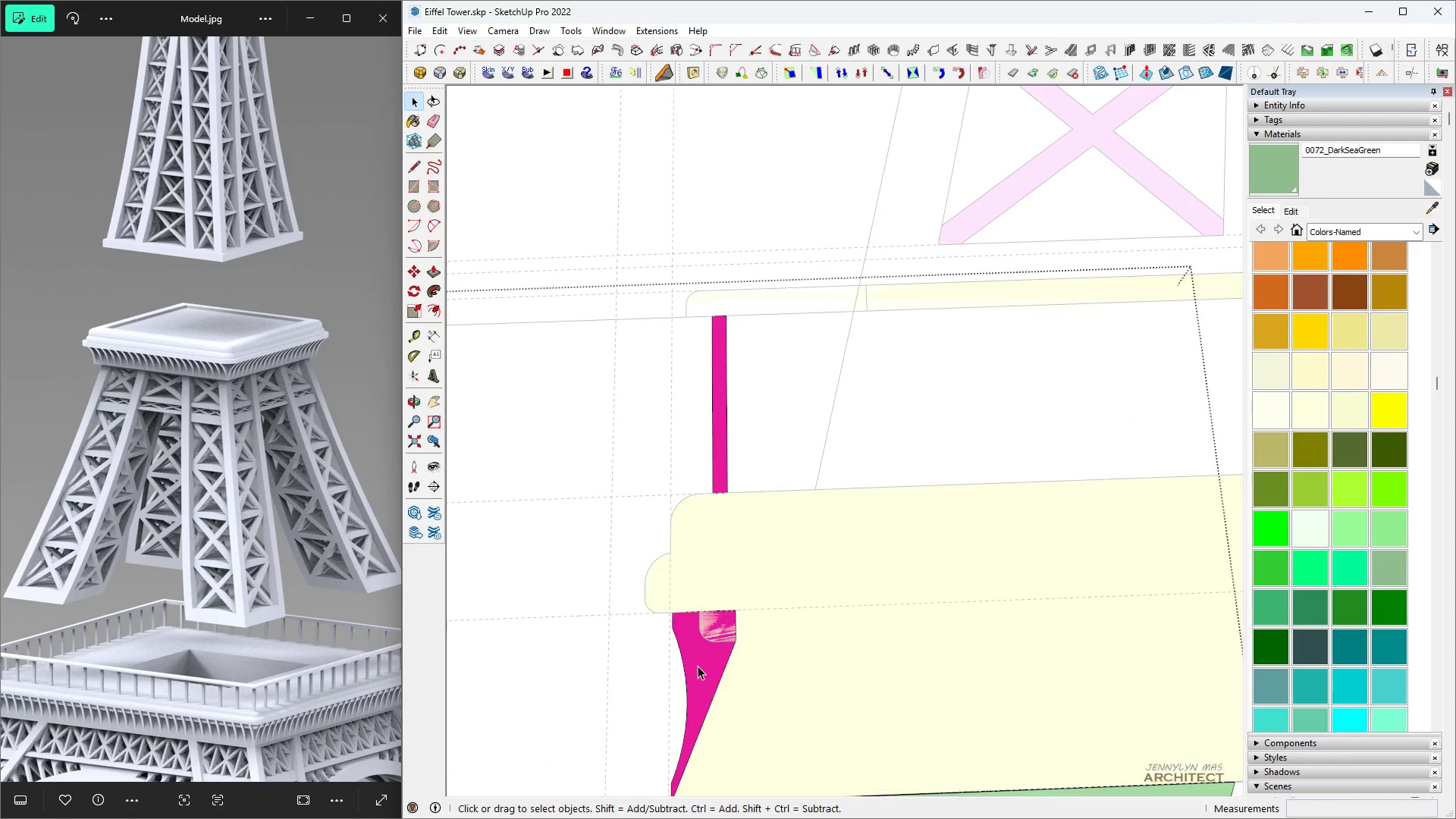 
triple_click([698, 666])
 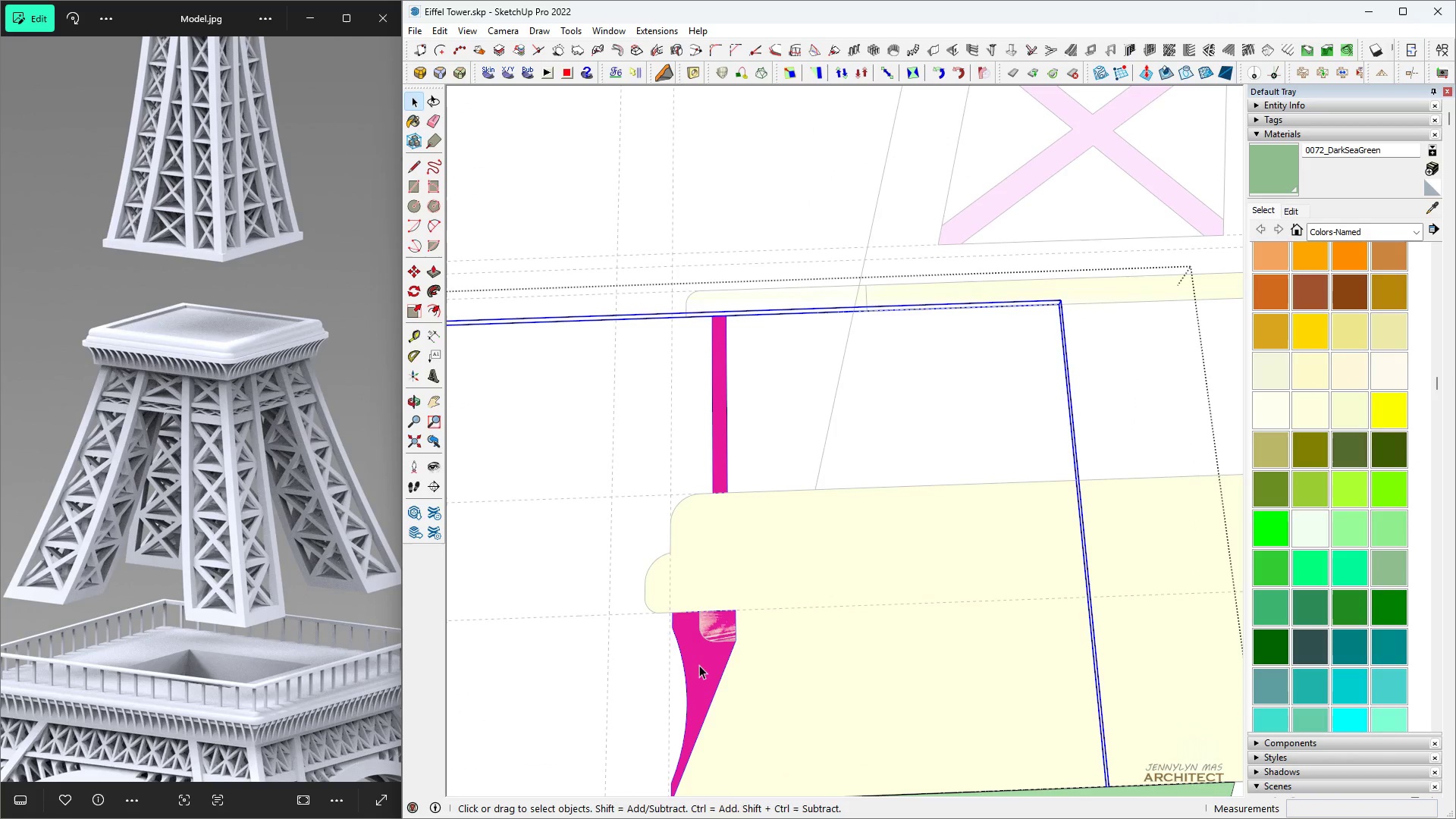 
triple_click([699, 665])
 